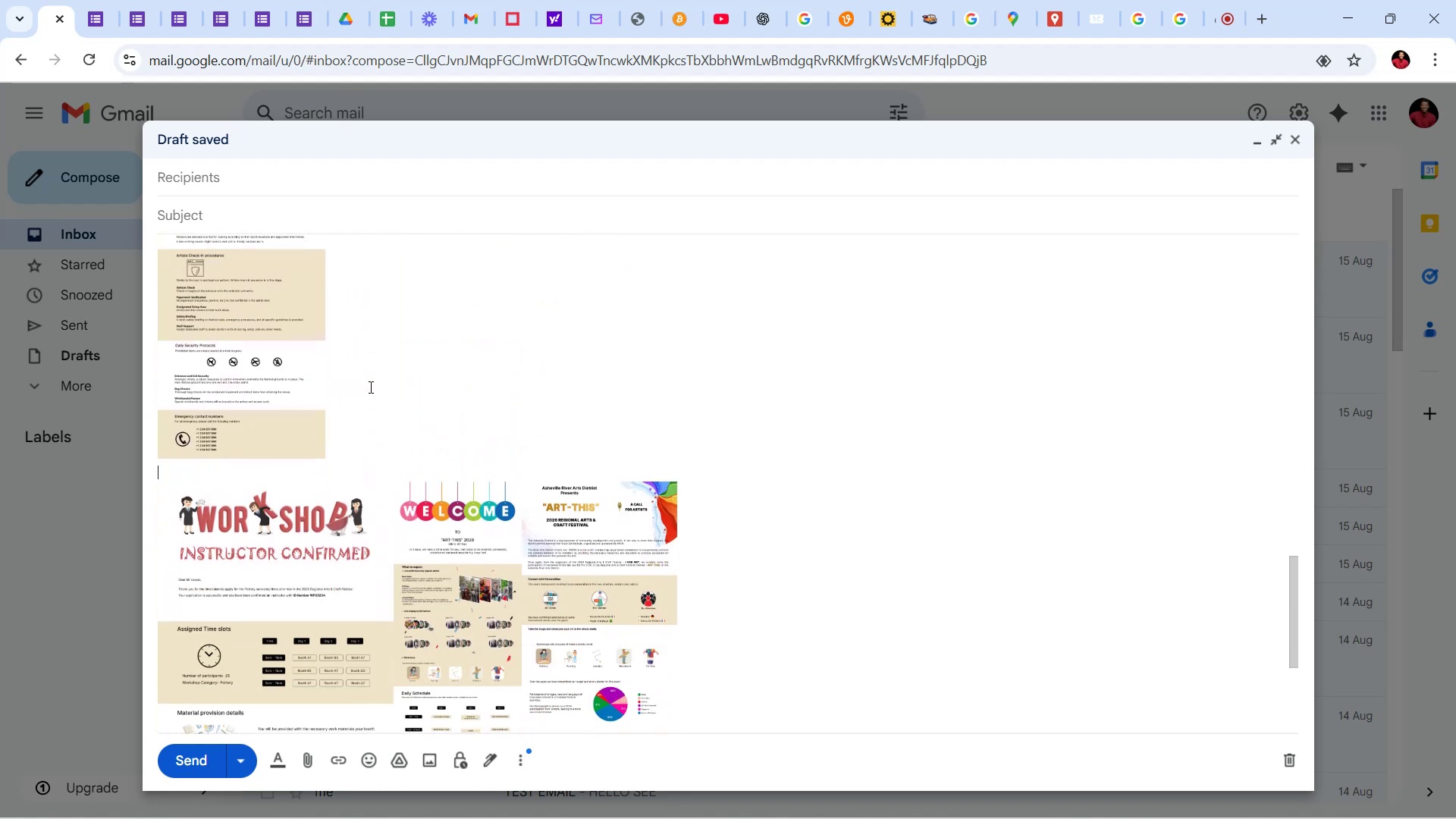 
hold_key(key=4, duration=0.93)
 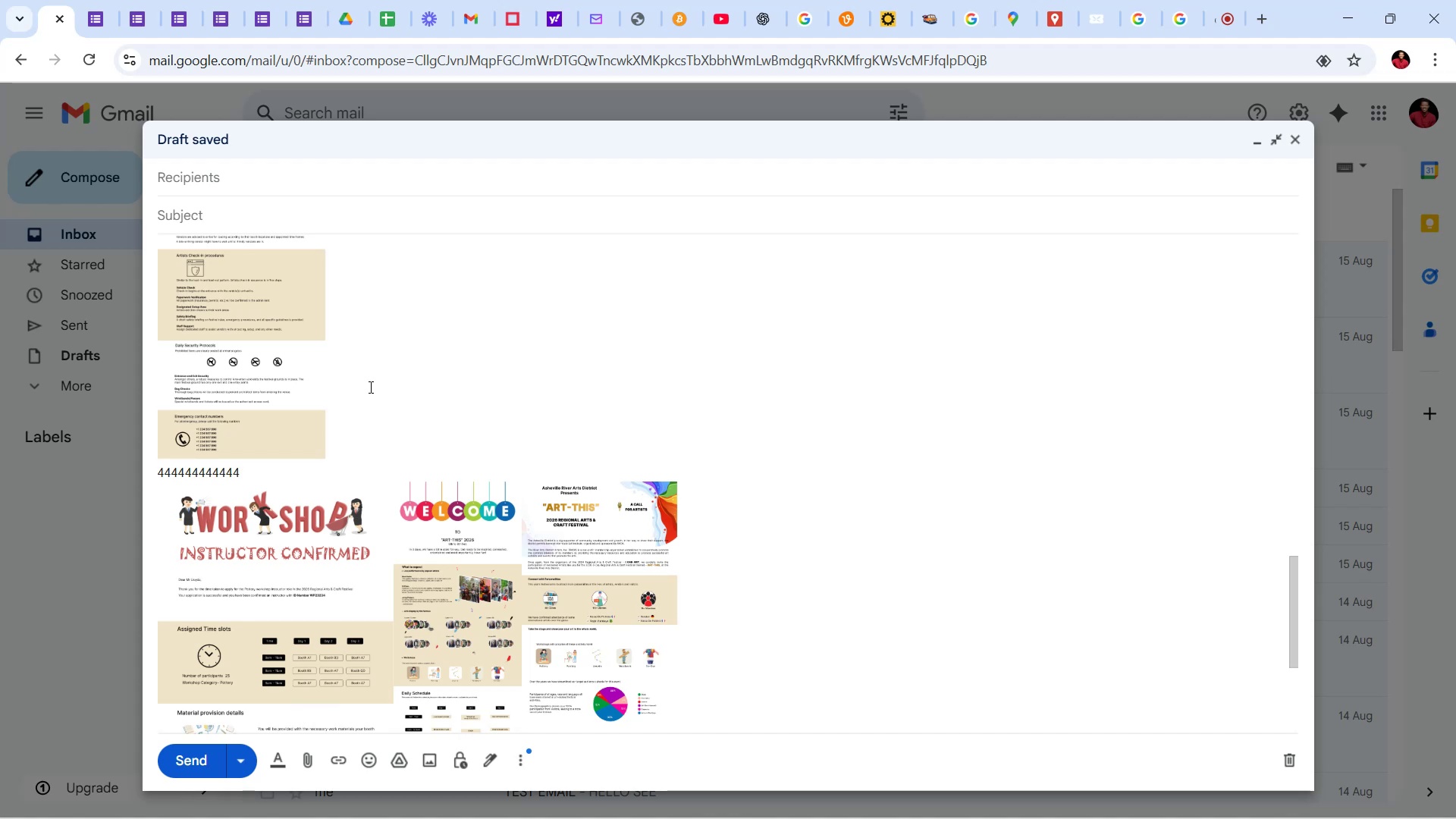 
scroll: coordinate [334, 412], scroll_direction: down, amount: 4.0
 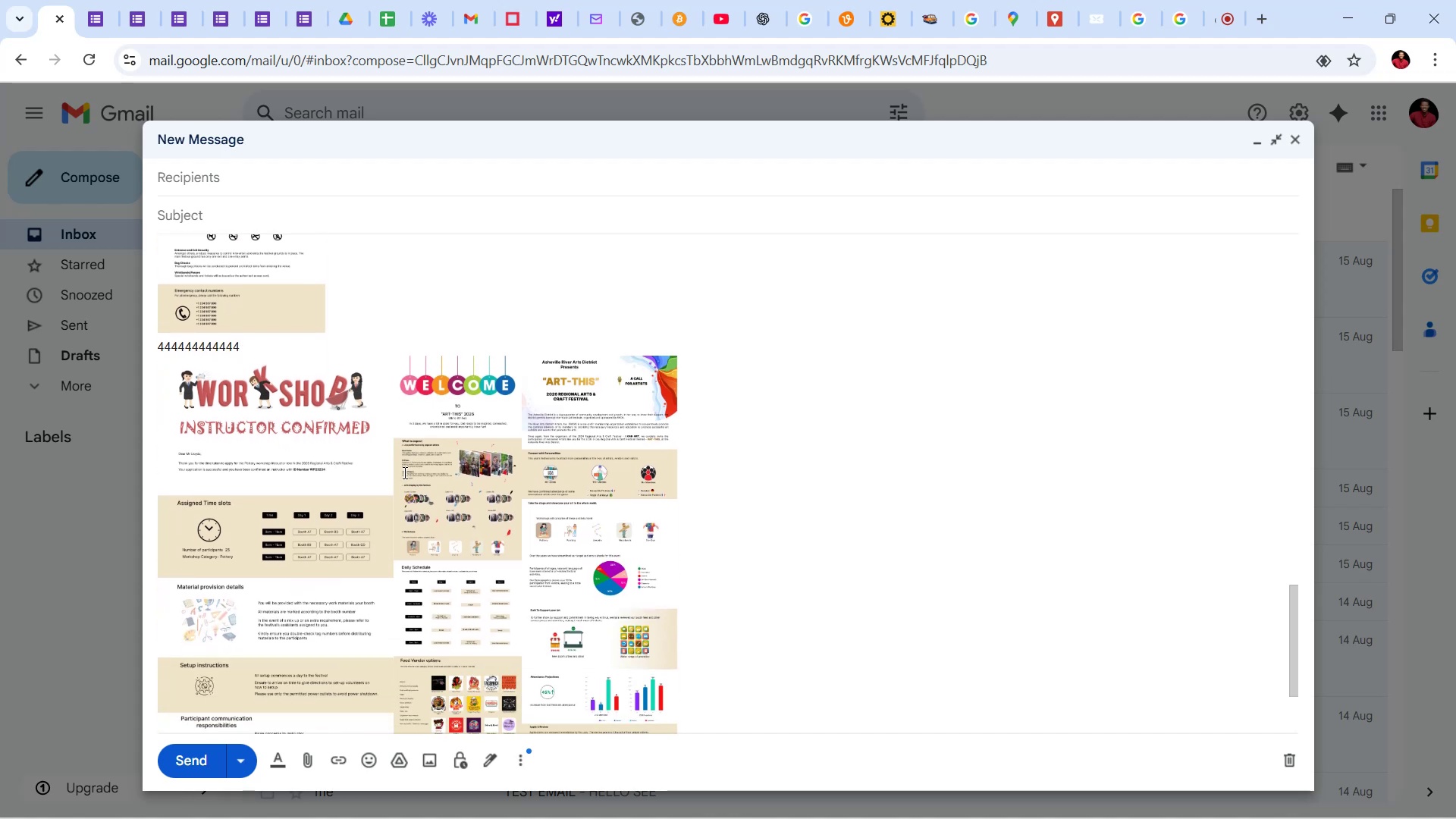 
left_click([403, 472])
 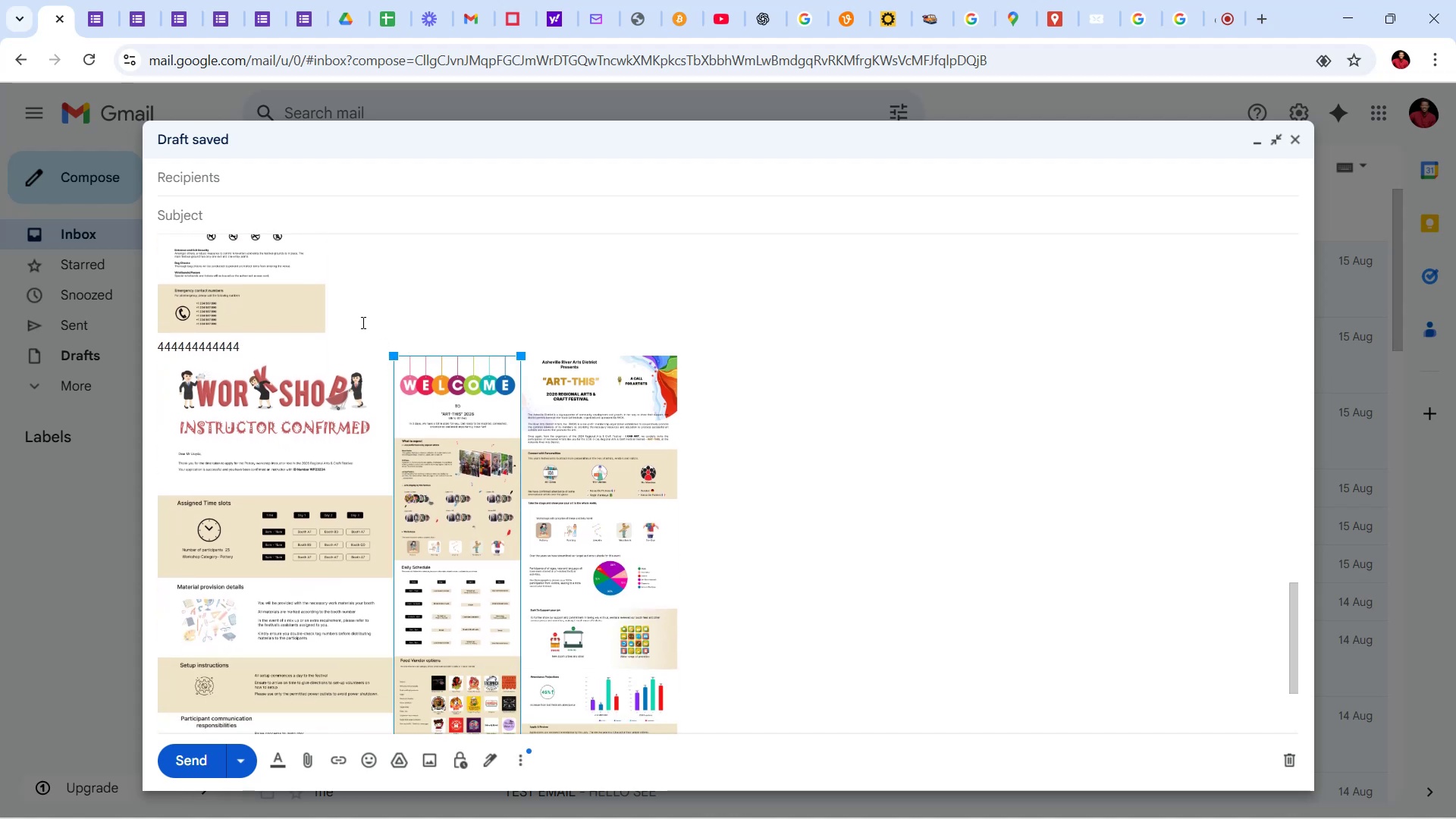 
left_click([362, 343])
 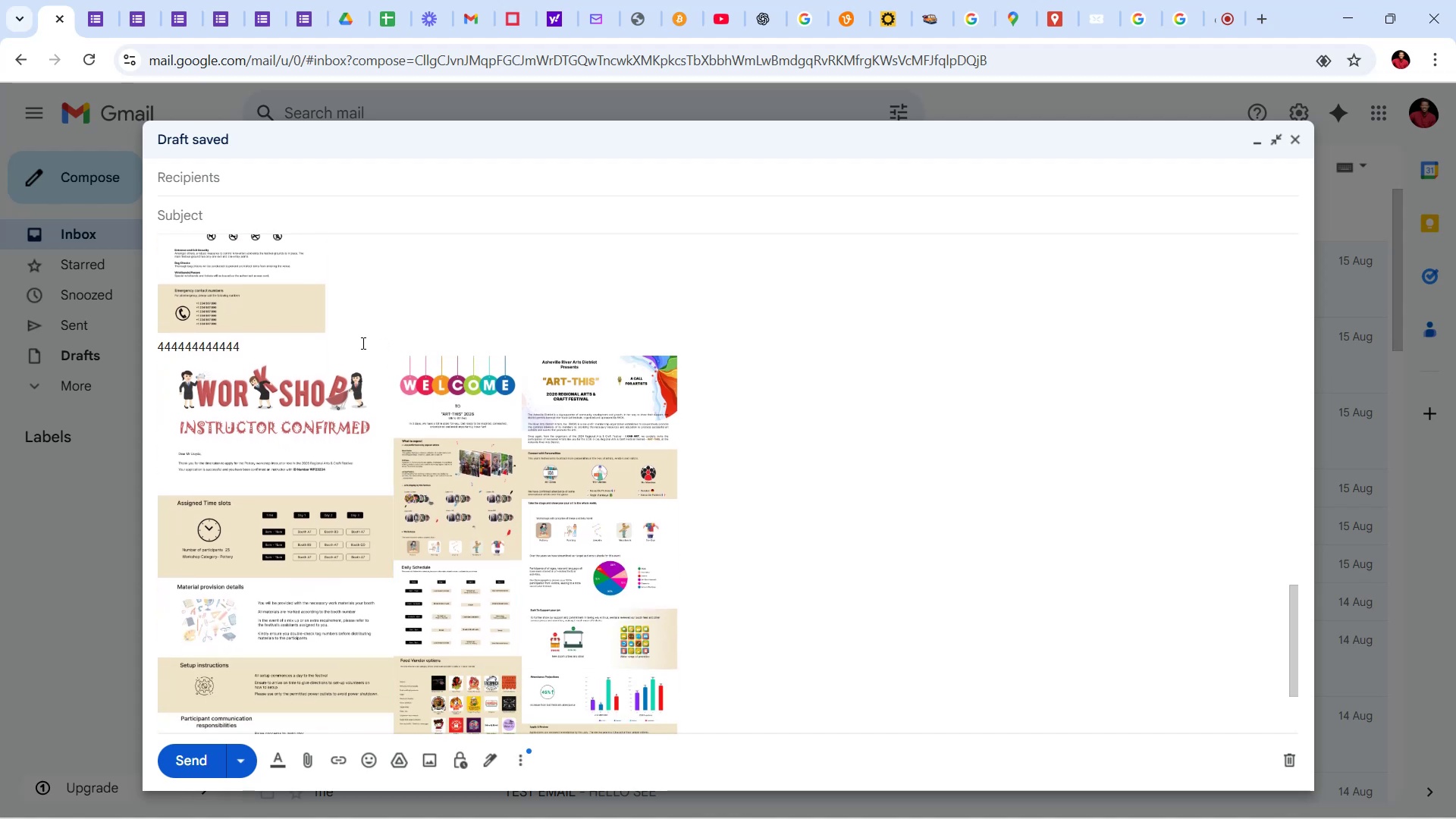 
key(ArrowDown)
 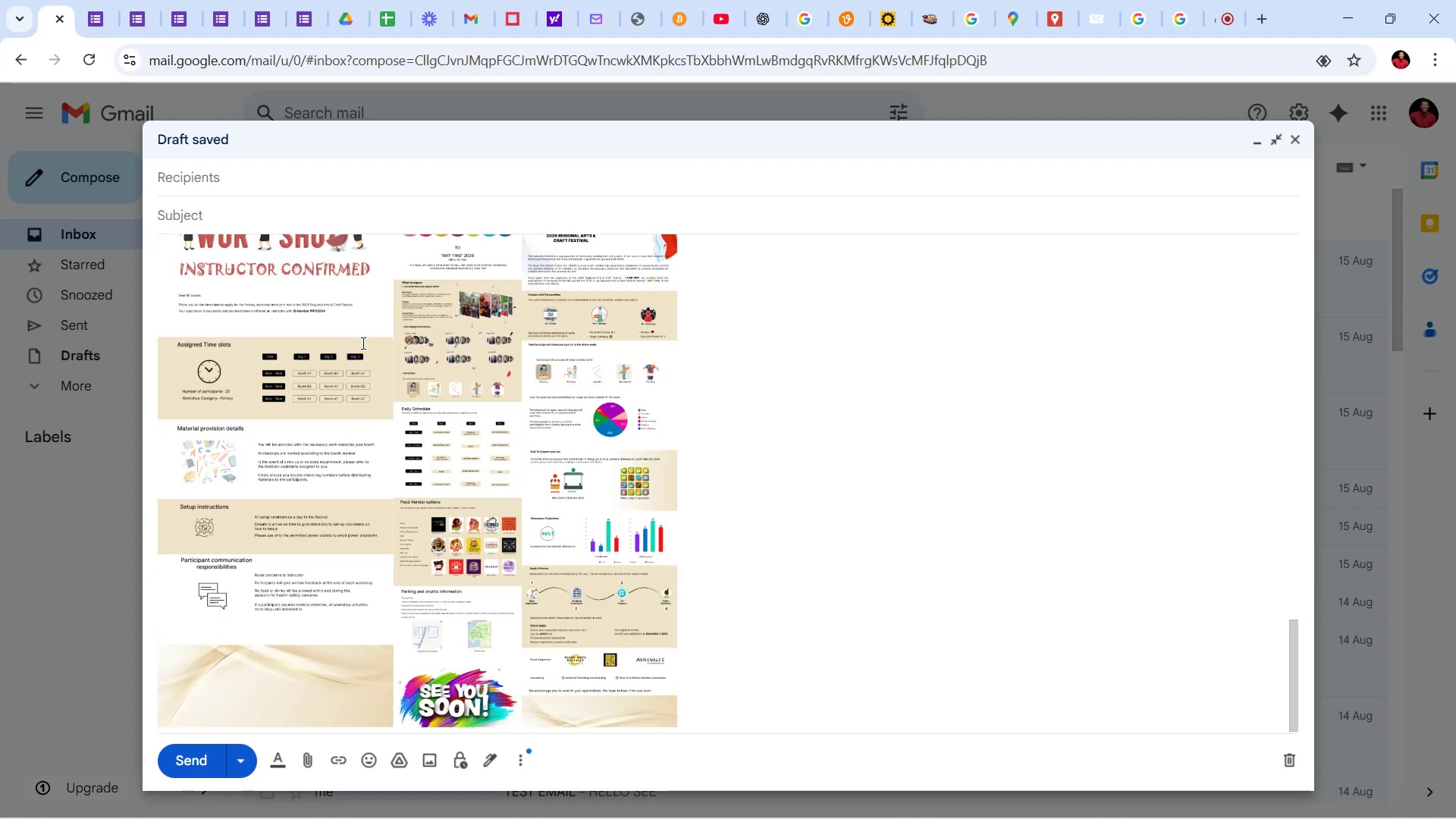 
key(ArrowRight)
 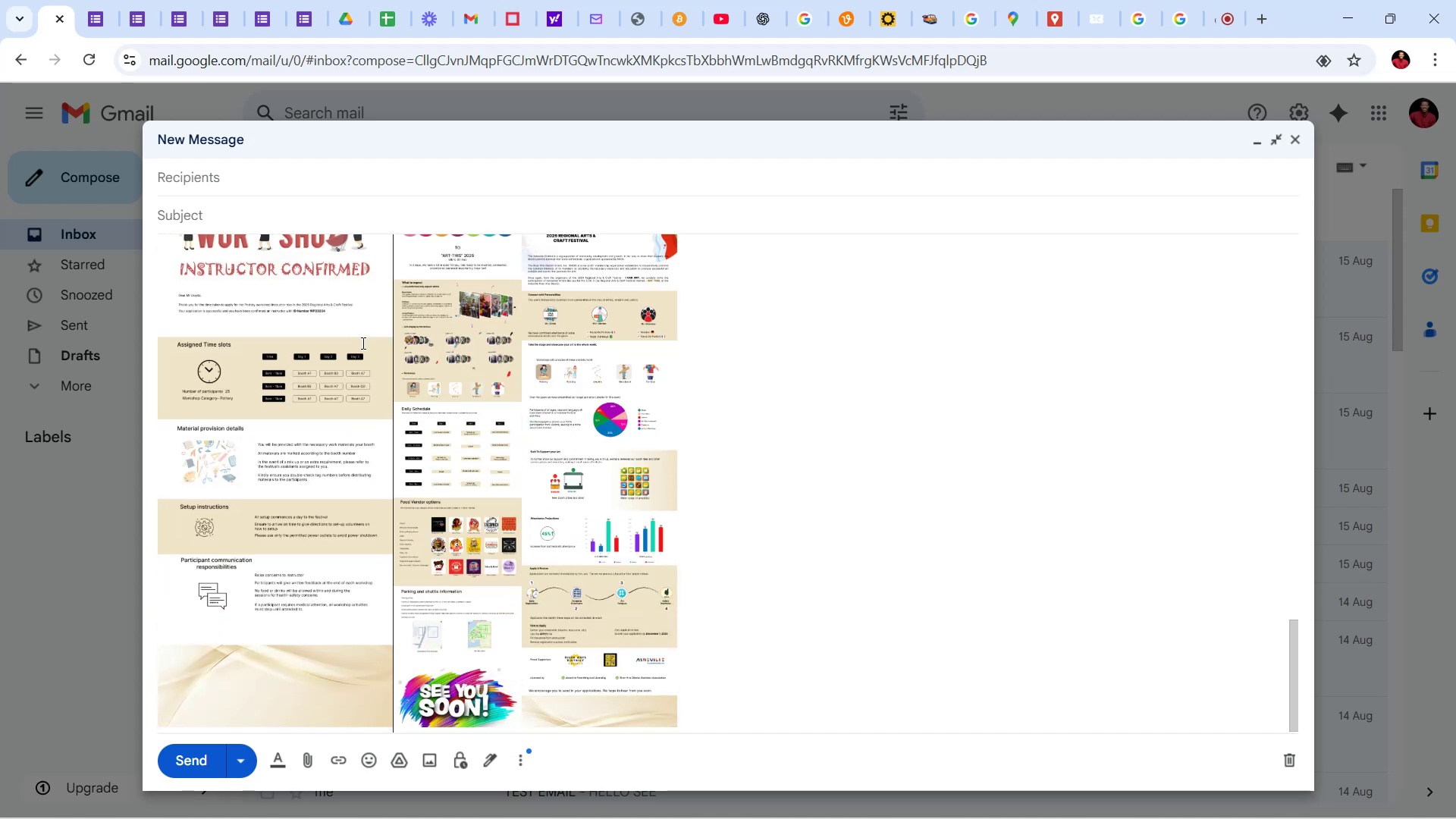 
key(Enter)
 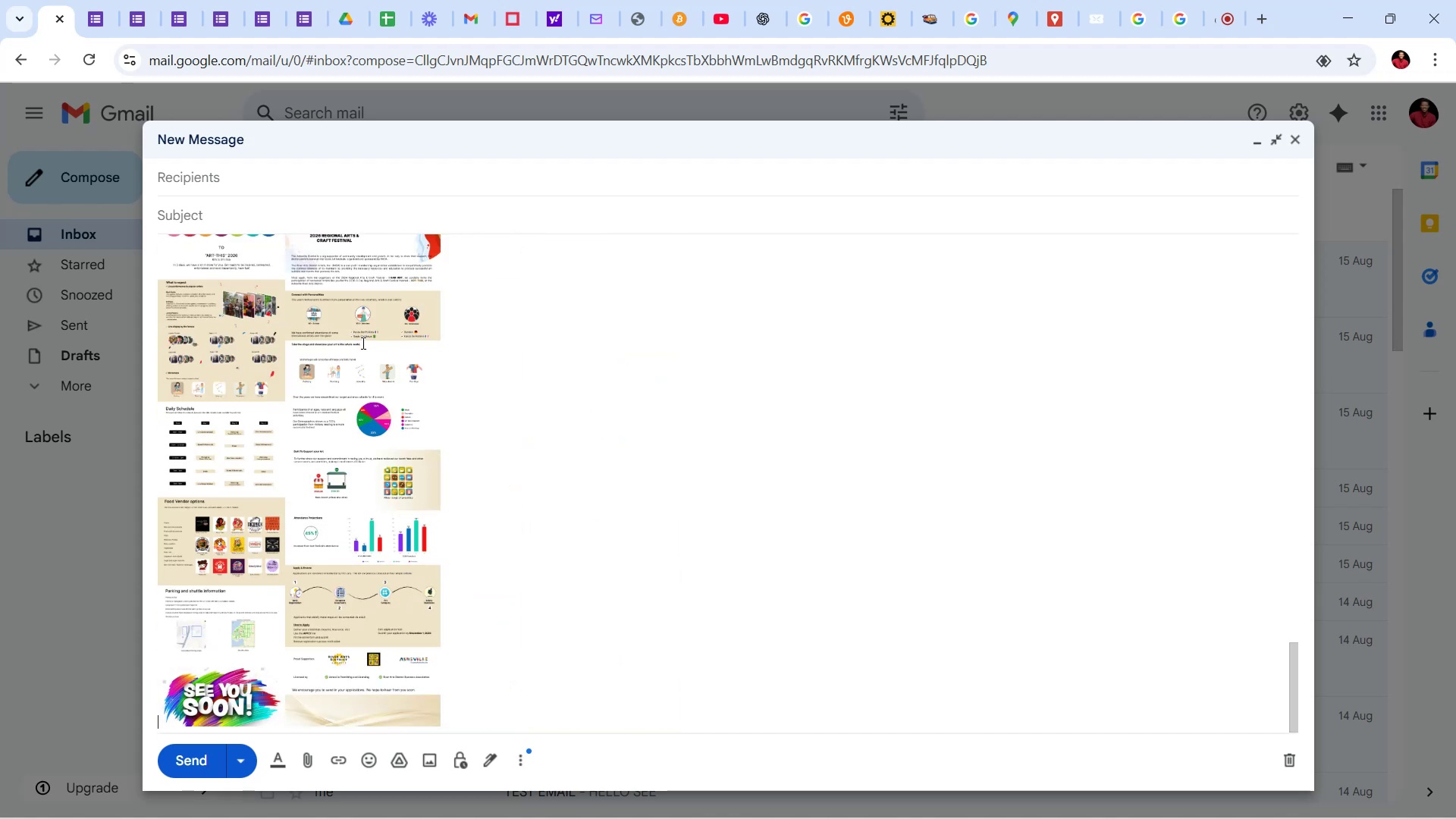 
key(ArrowDown)
 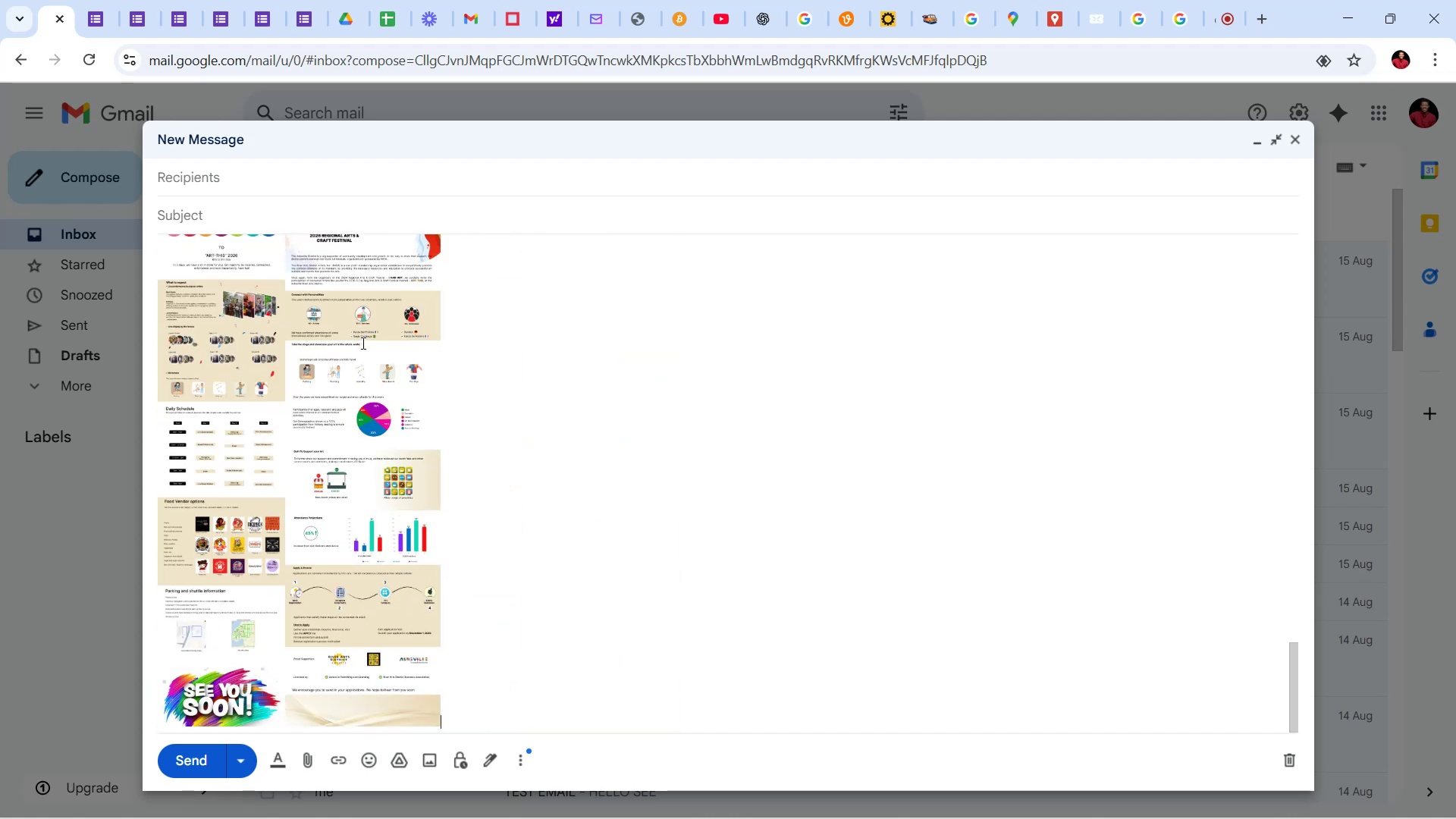 
key(ArrowDown)
 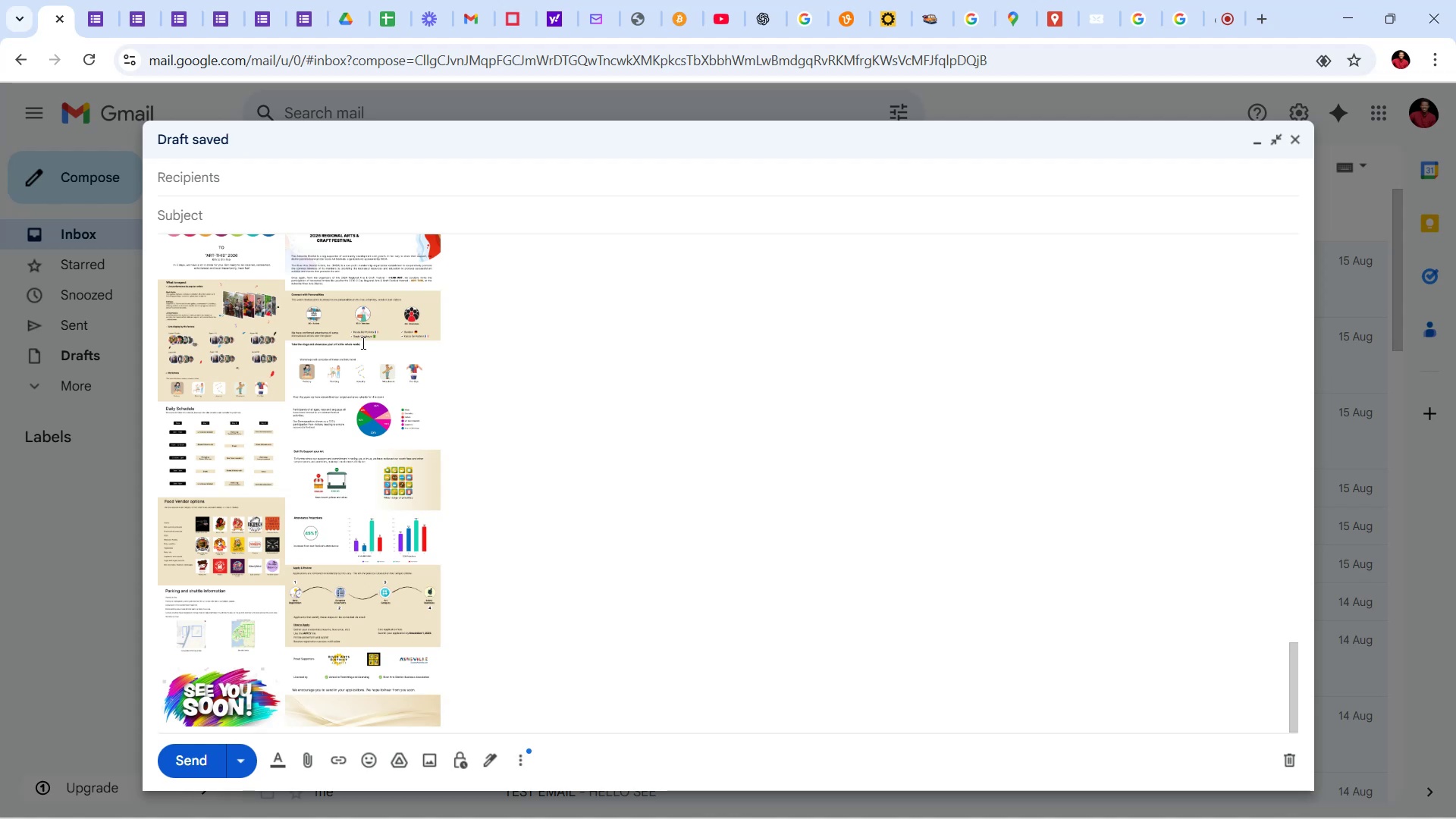 
key(ArrowDown)
 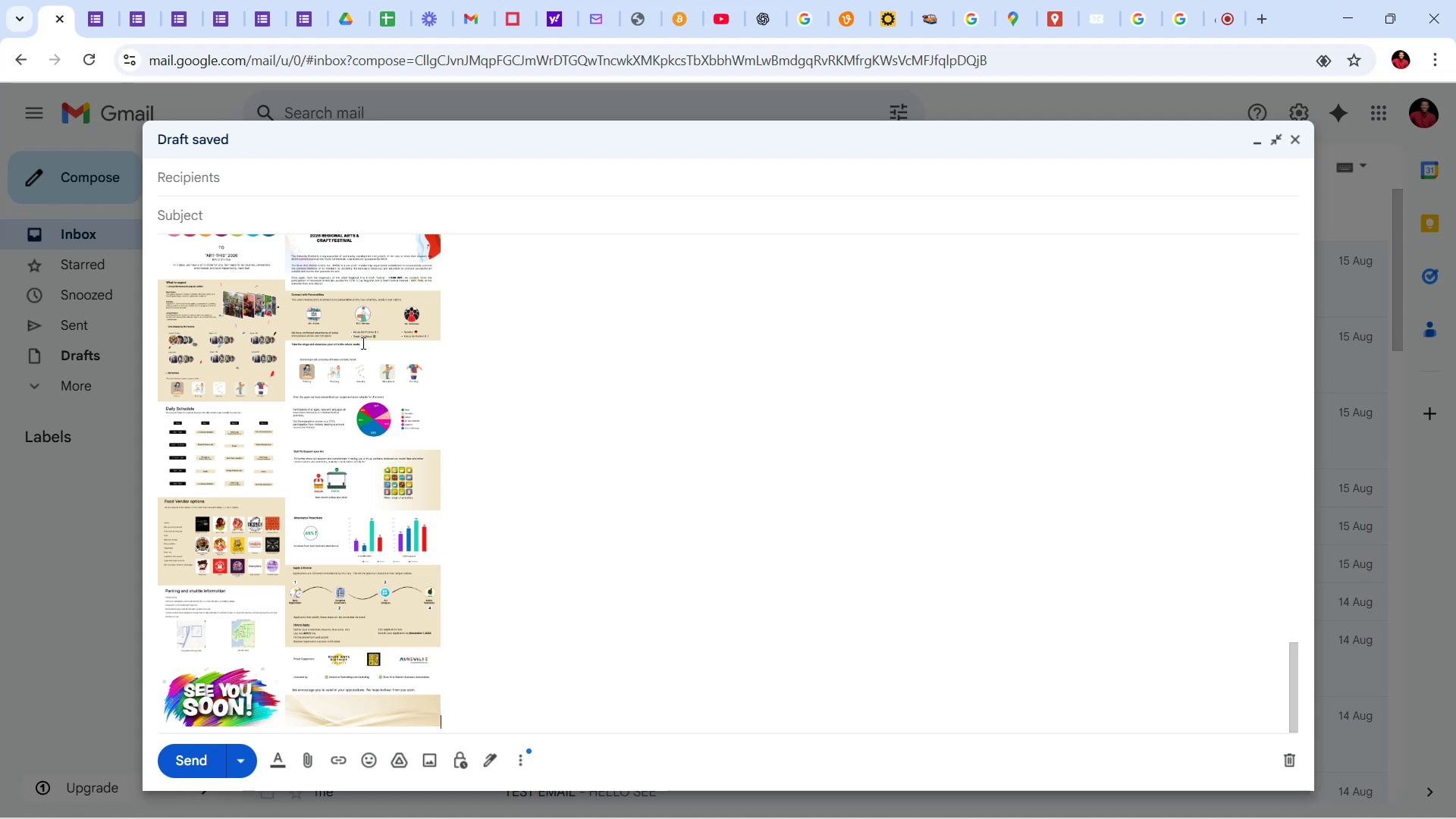 
key(ArrowUp)
 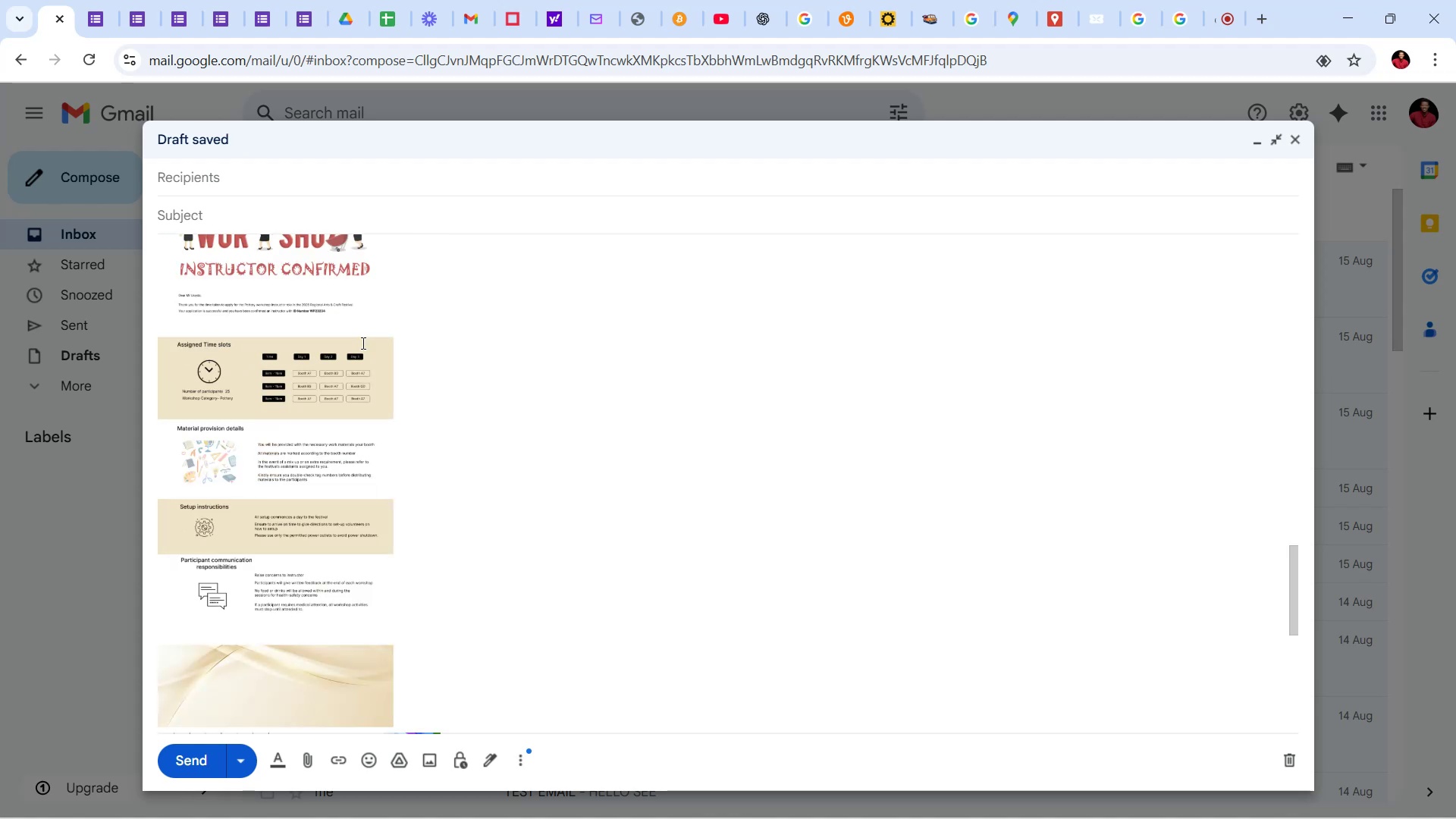 
key(ArrowDown)
 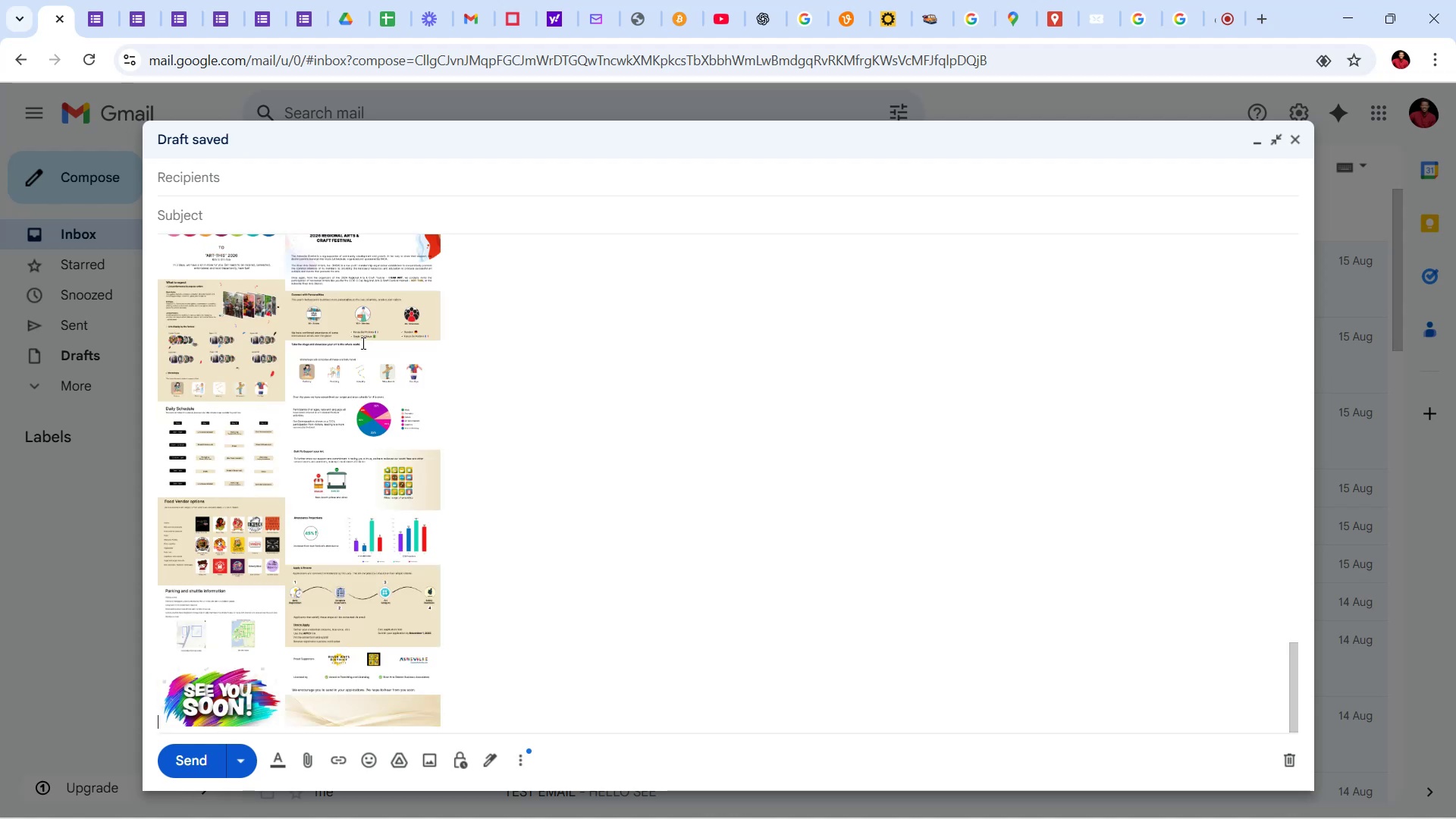 
key(ArrowDown)
 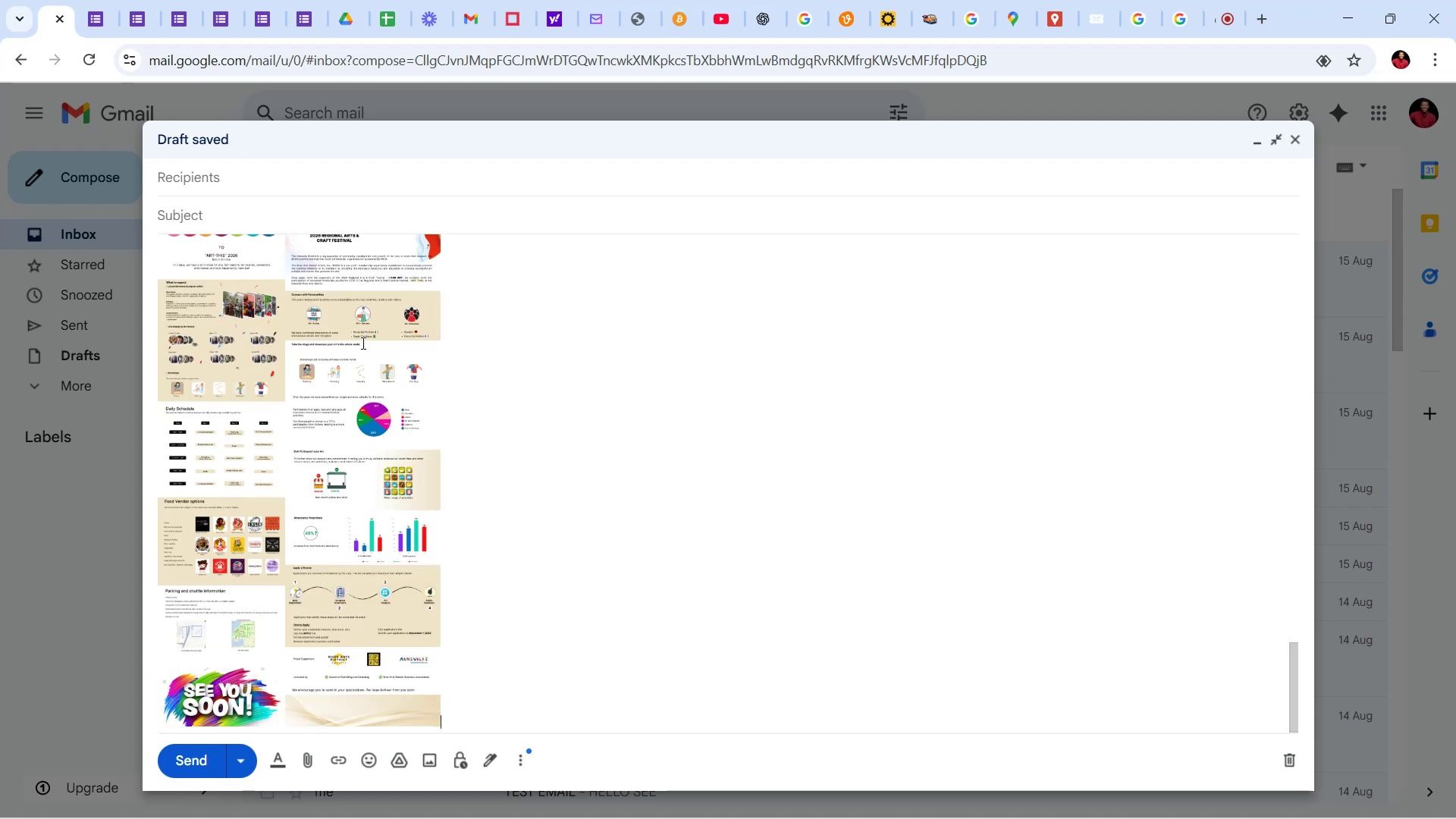 
key(ArrowDown)
 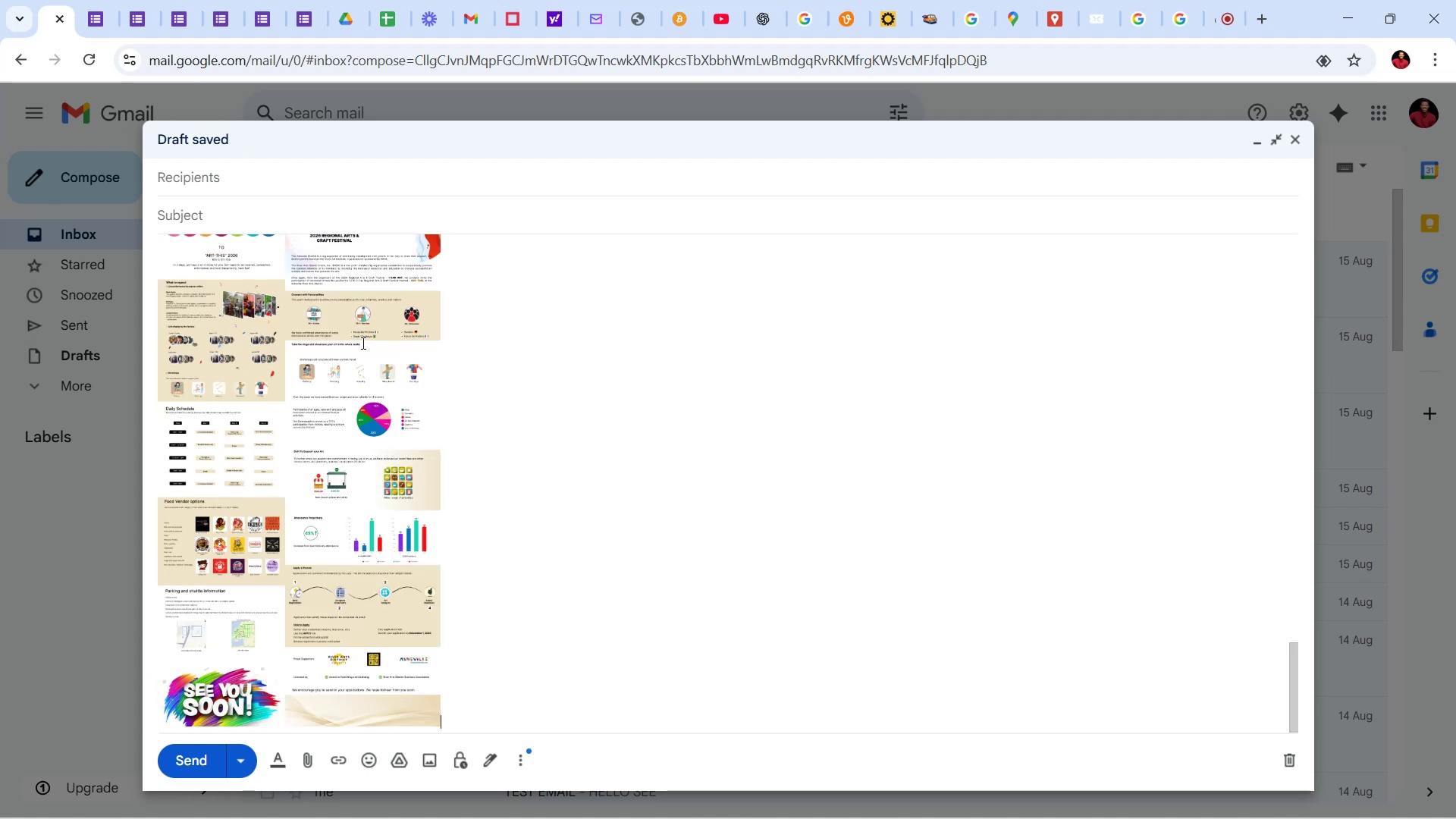 
key(ArrowDown)
 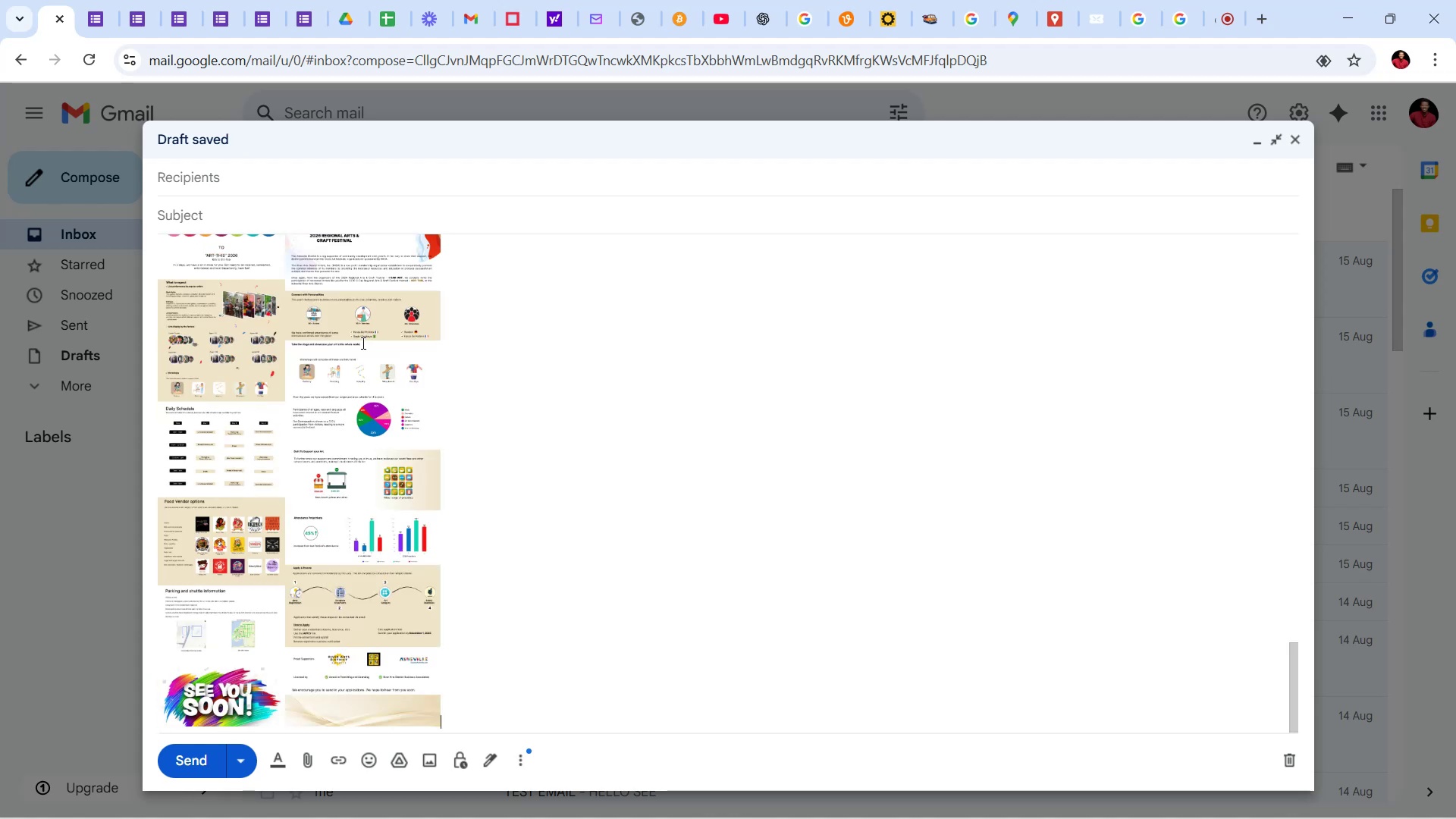 
key(ArrowDown)
 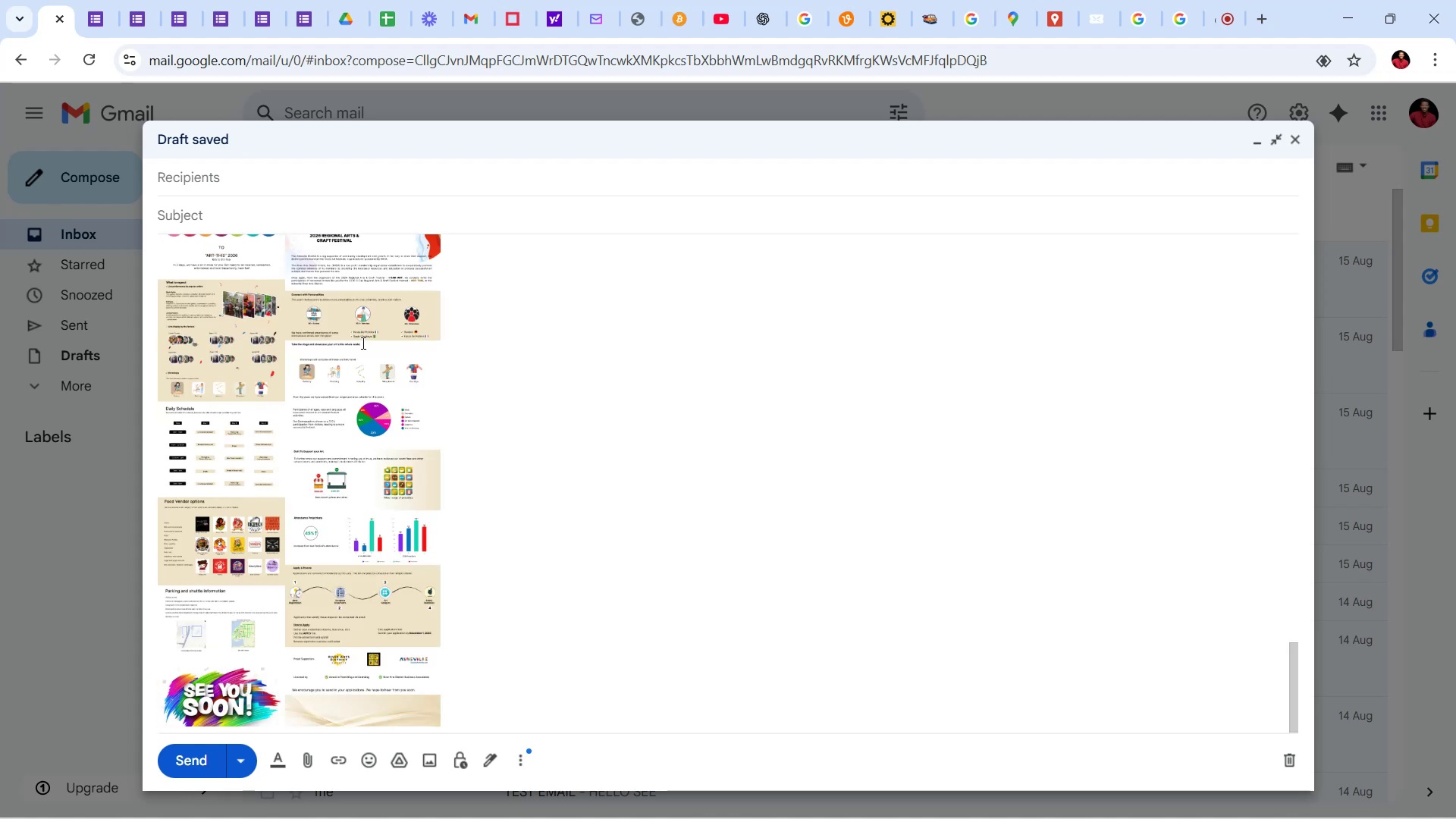 
key(ArrowDown)
 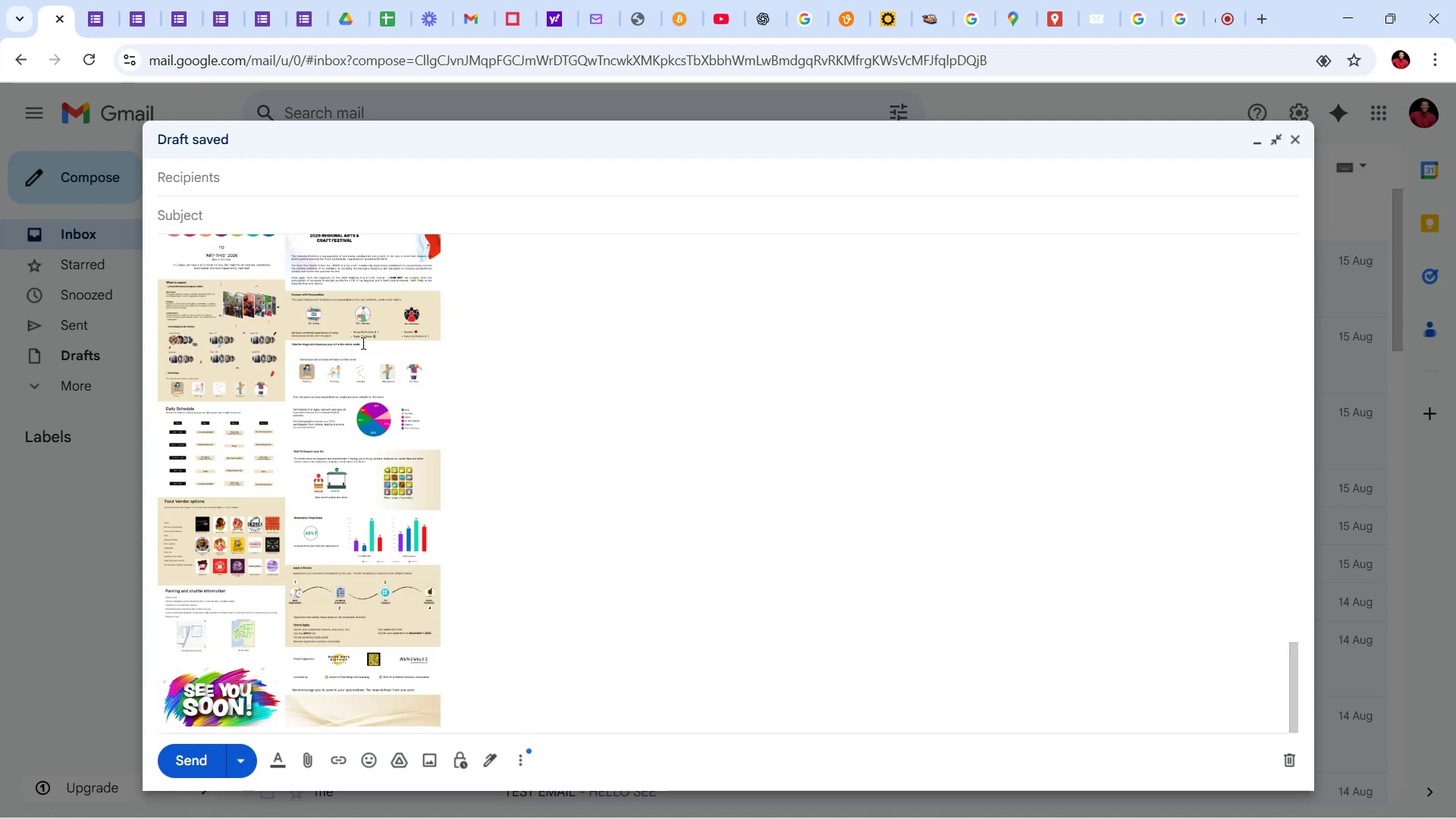 
key(ArrowDown)
 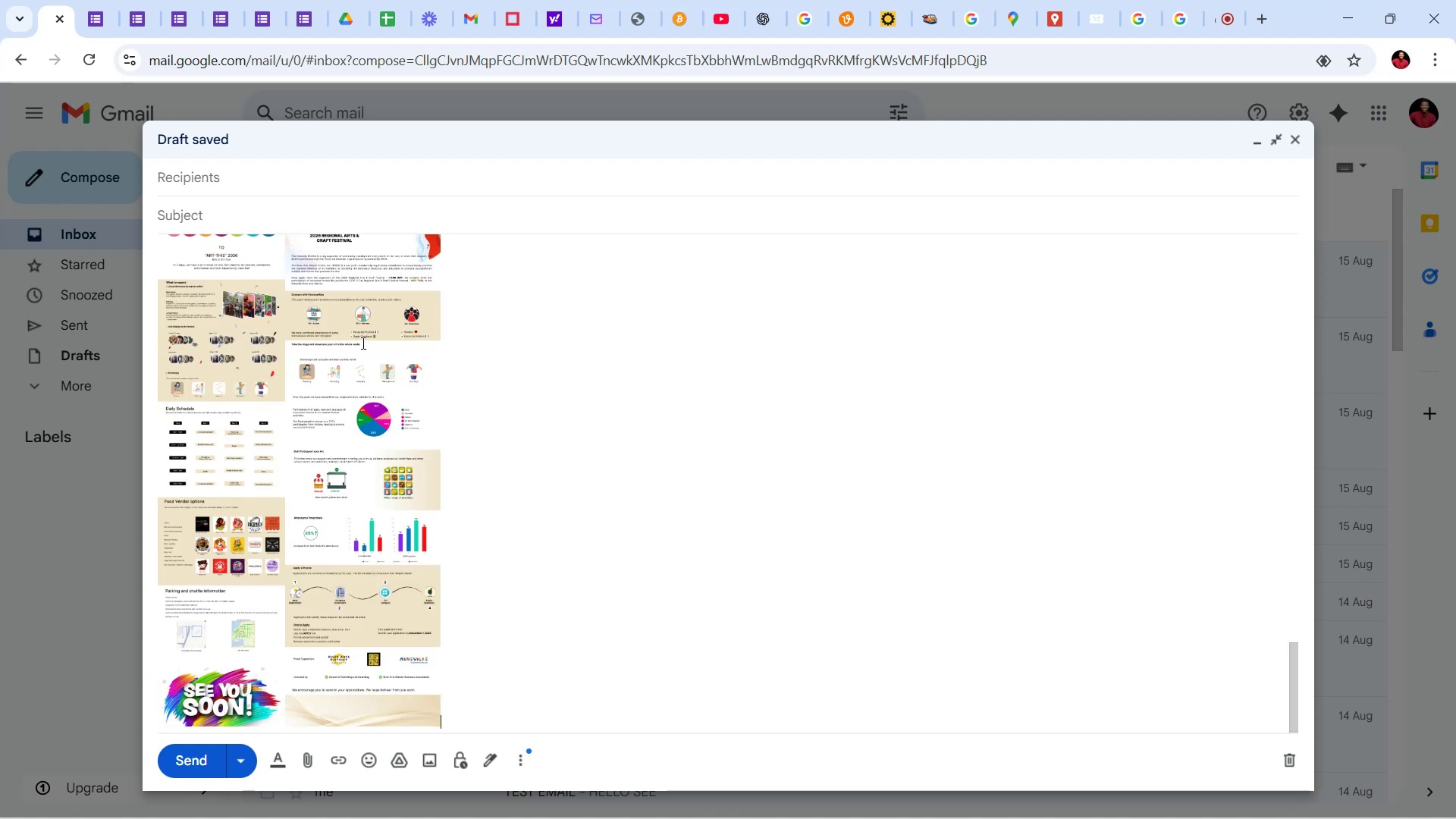 
key(ArrowDown)
 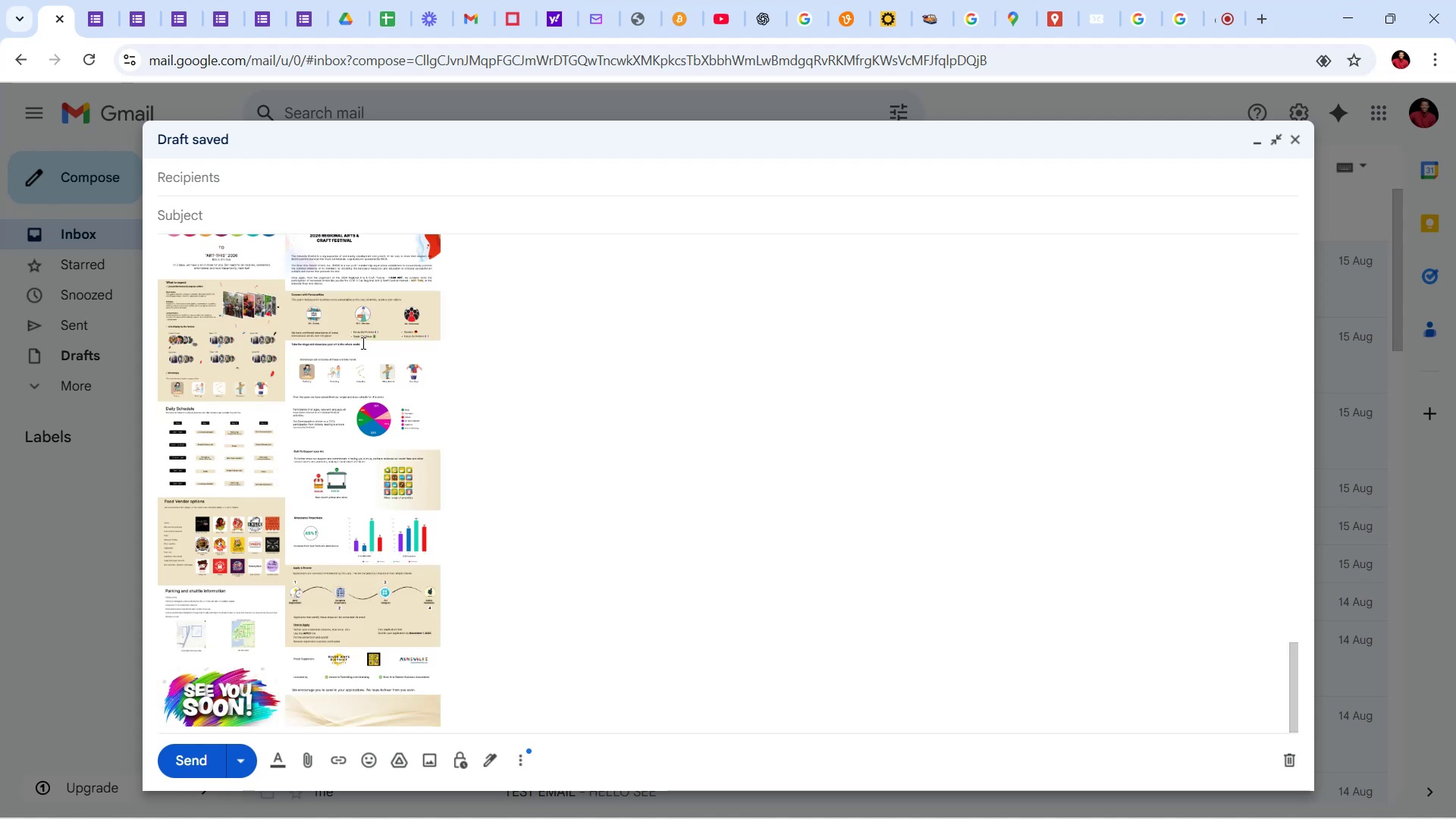 
scroll: coordinate [315, 451], scroll_direction: up, amount: 24.0
 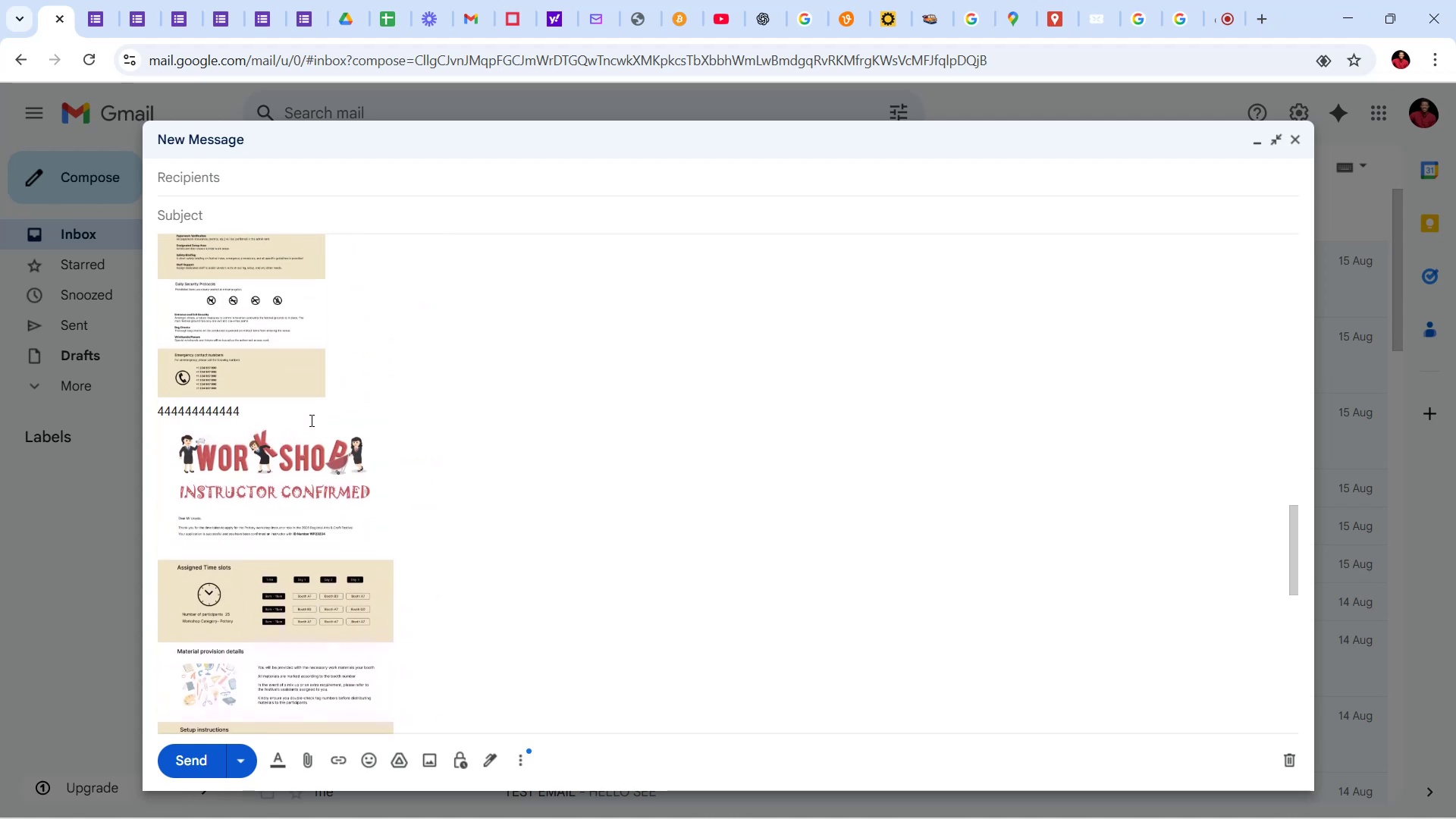 
left_click([310, 420])
 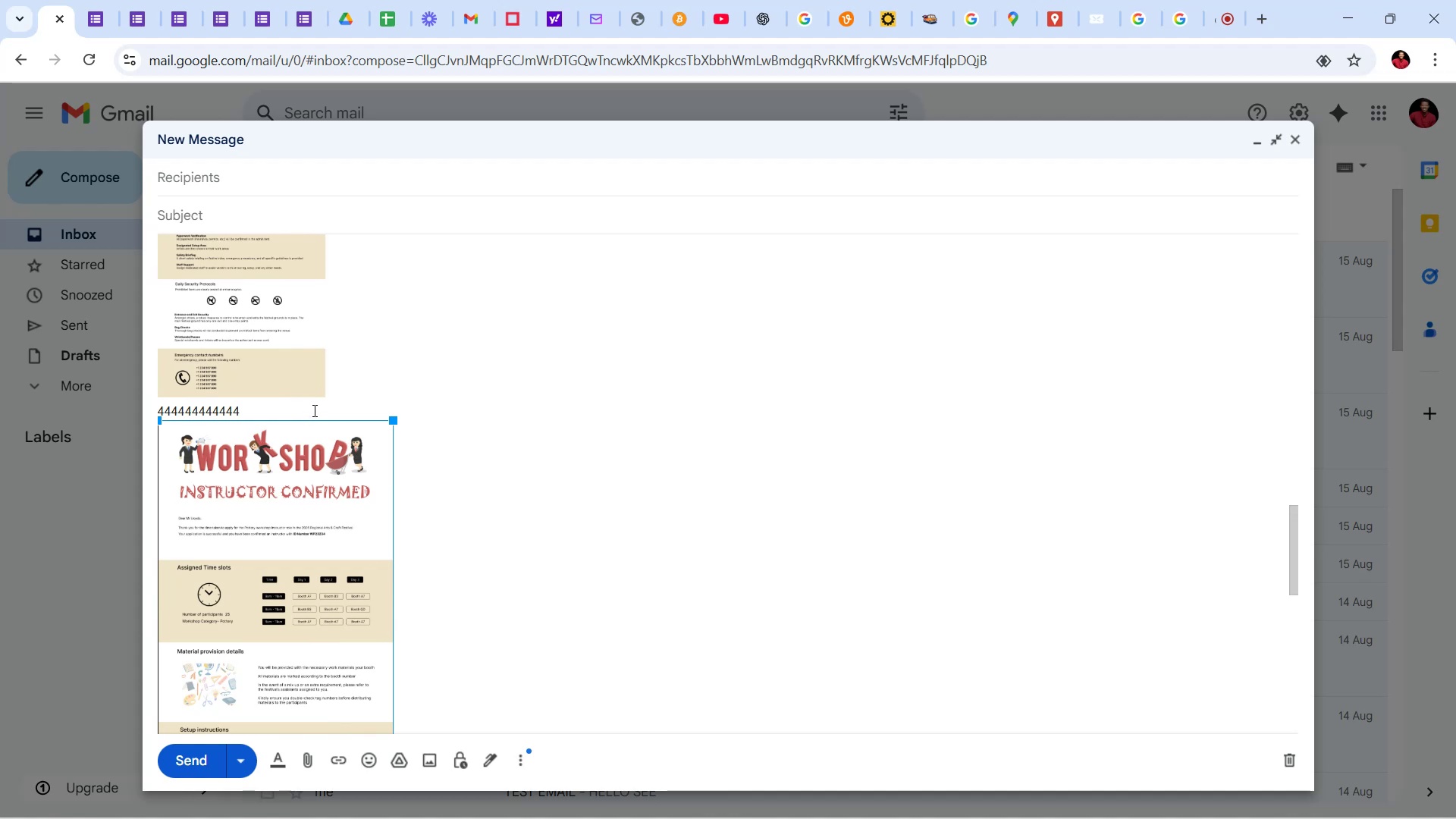 
left_click([313, 410])
 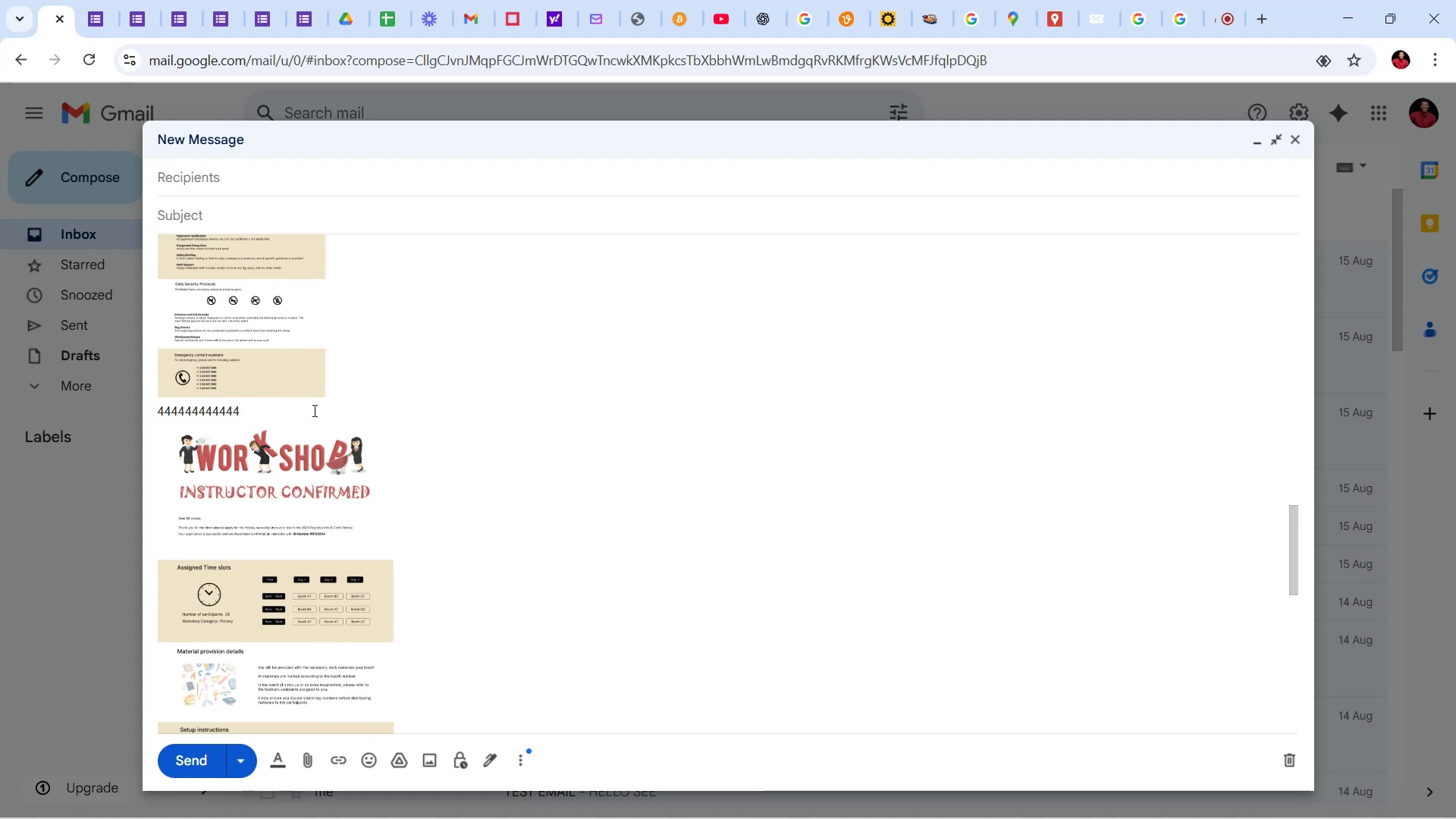 
key(ArrowRight)
 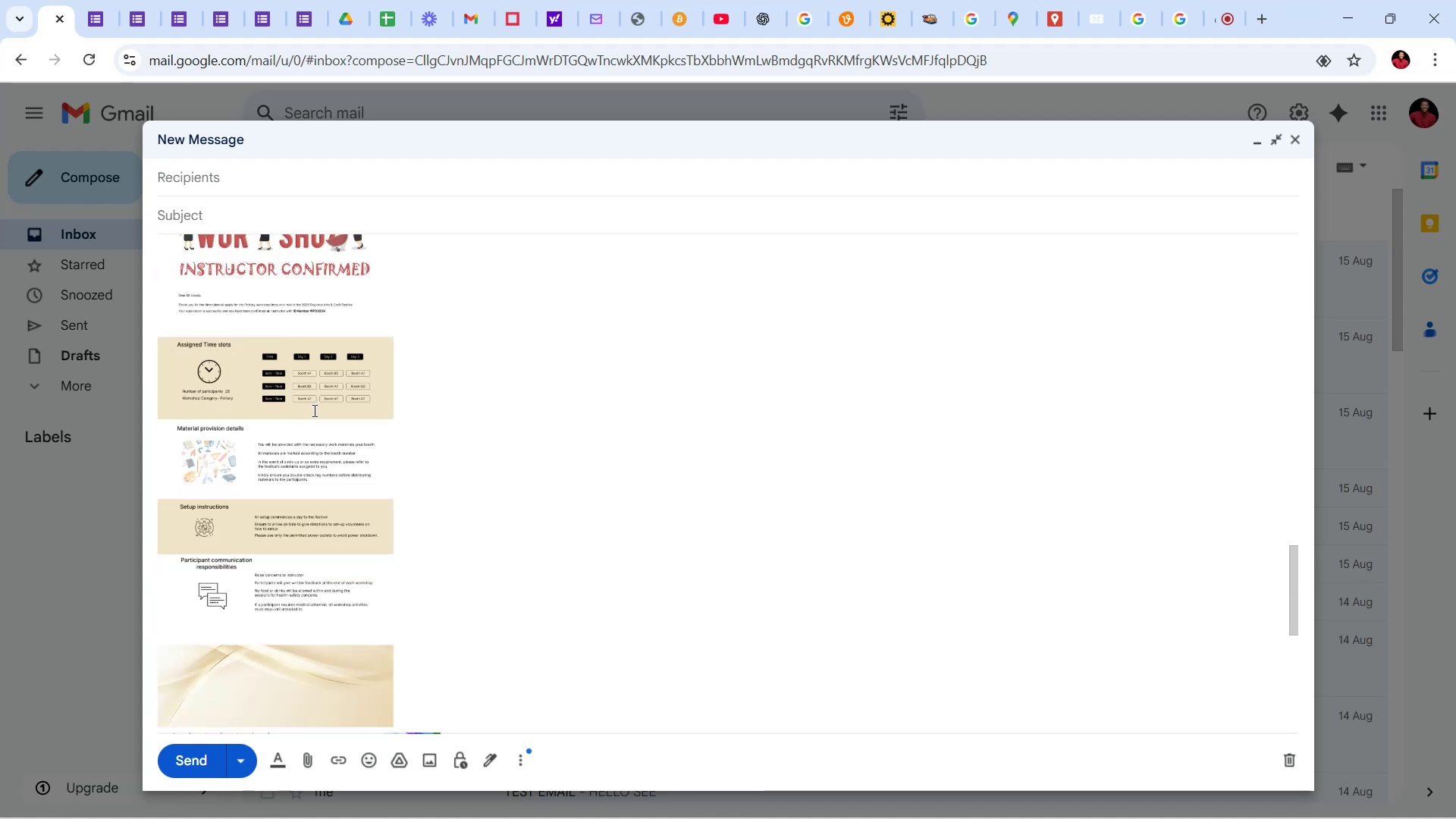 
key(ArrowDown)
 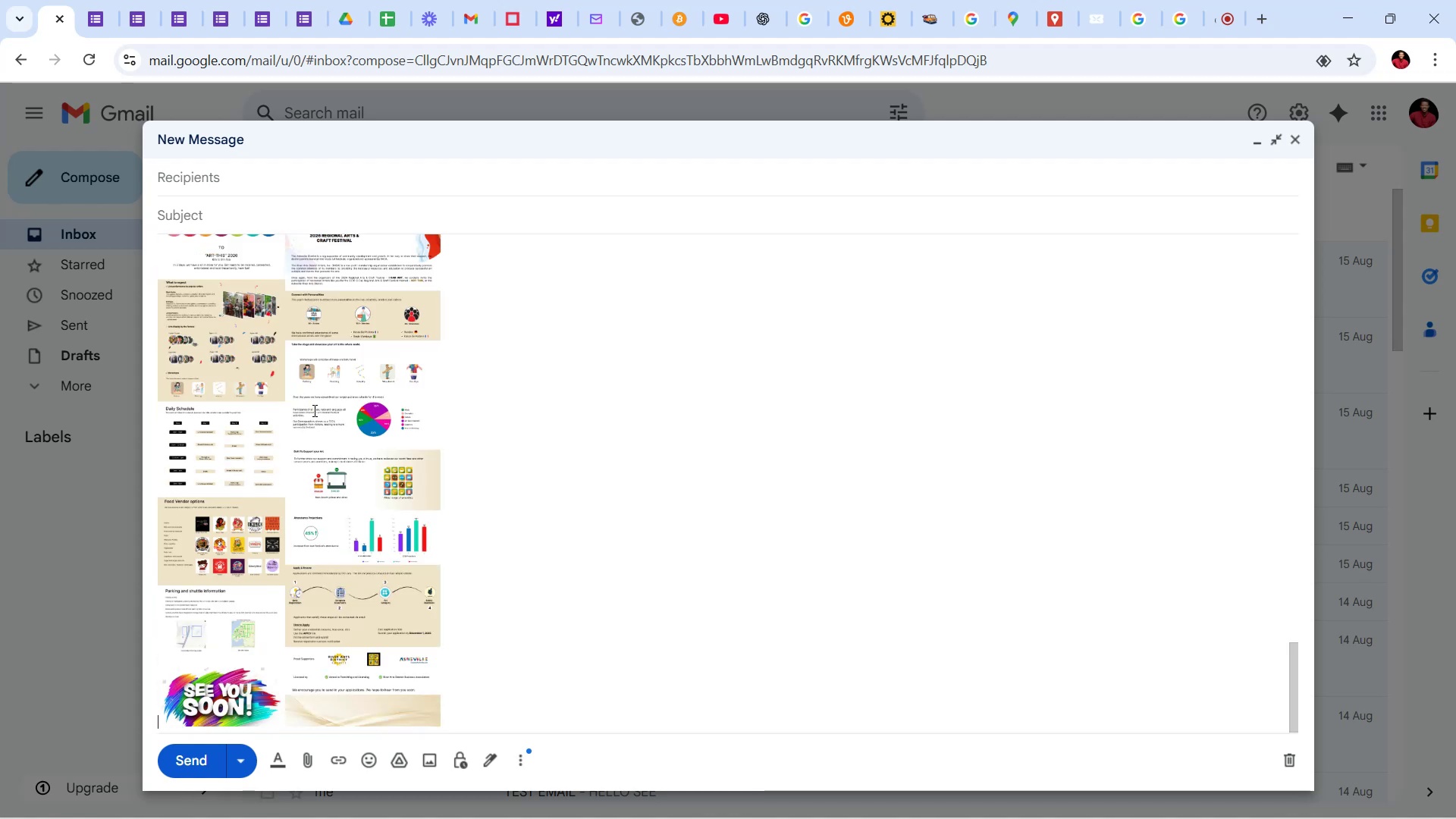 
scroll: coordinate [314, 410], scroll_direction: up, amount: 12.0
 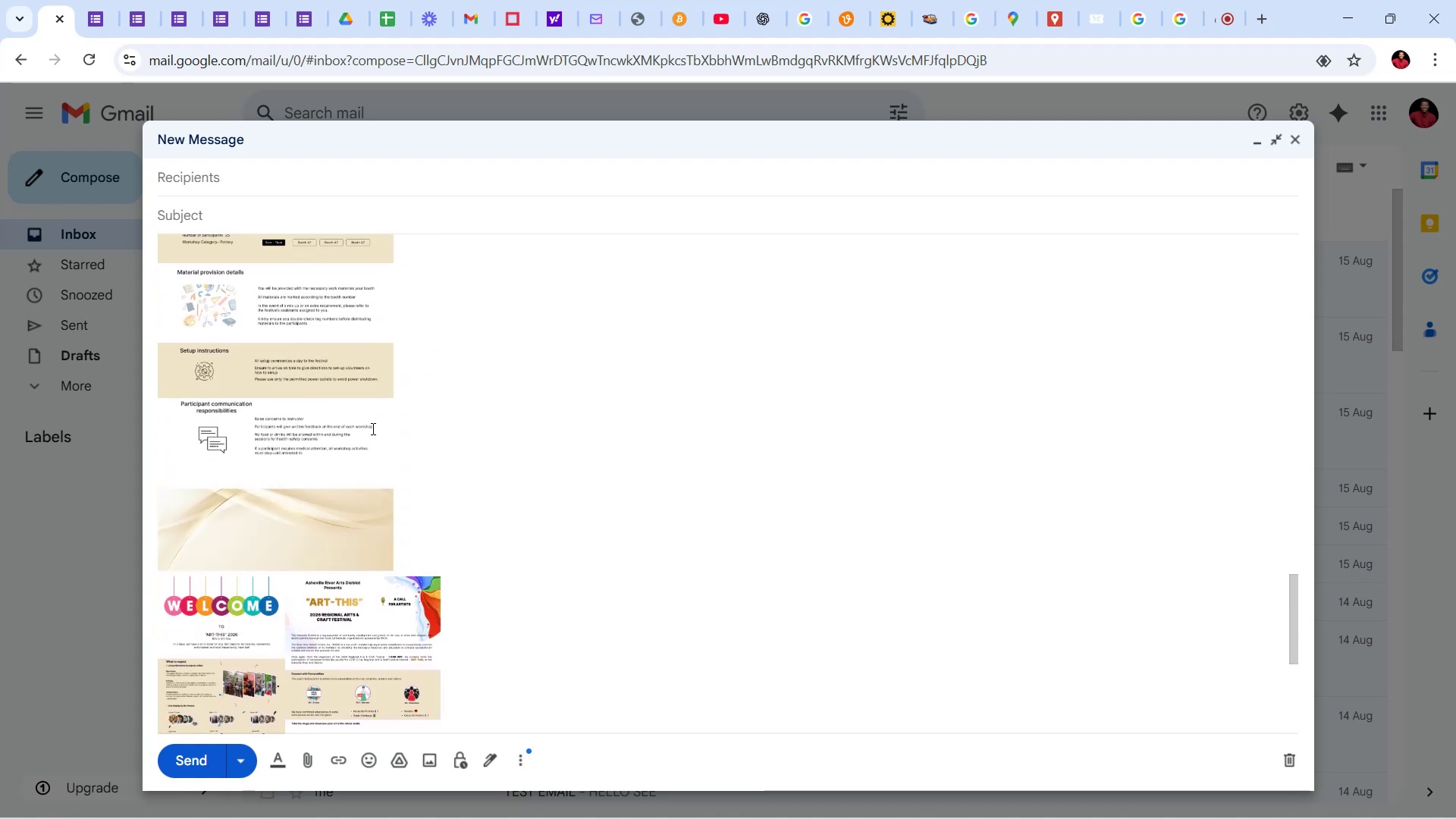 
double_click([372, 428])
 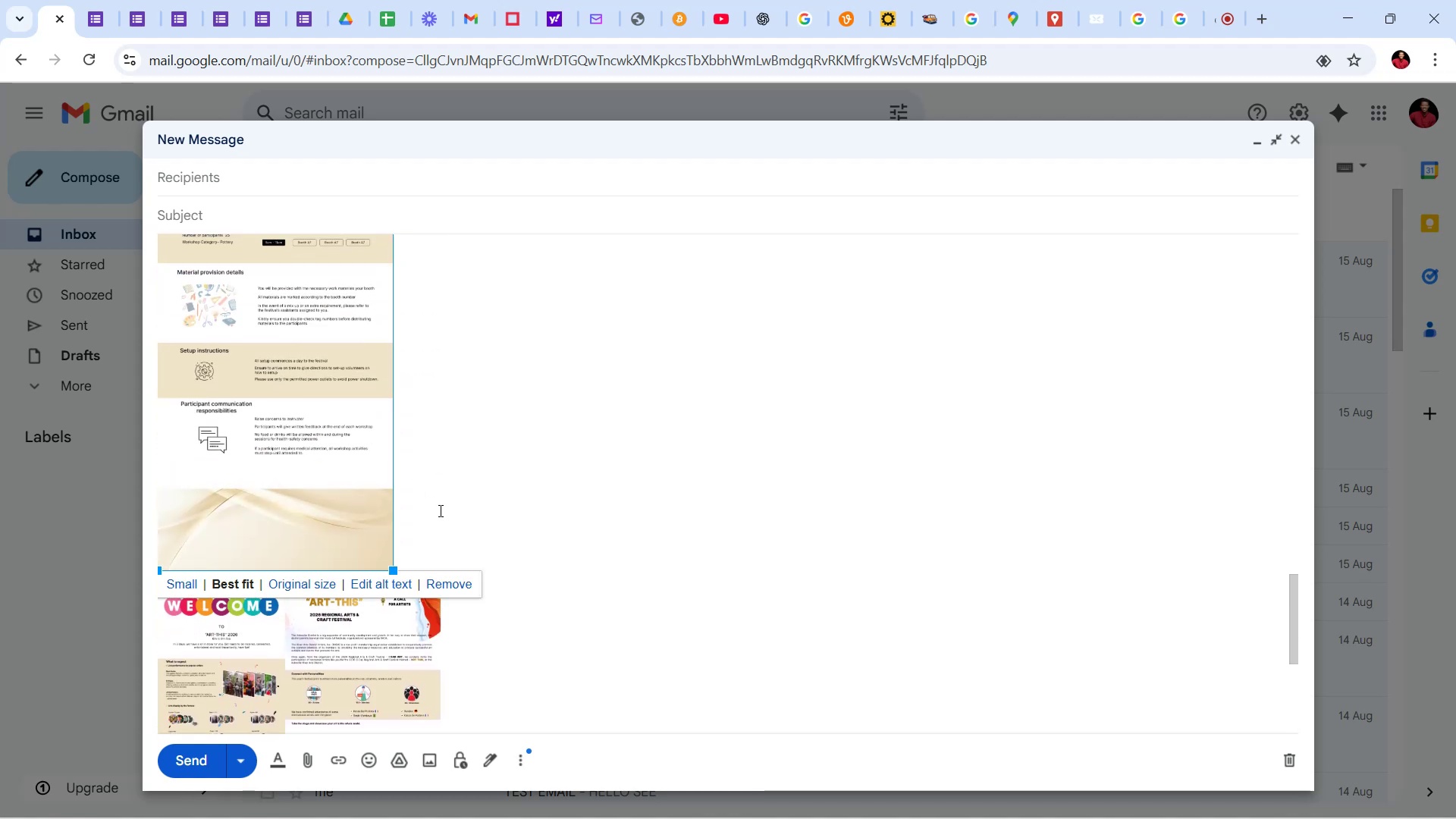 
double_click([439, 510])
 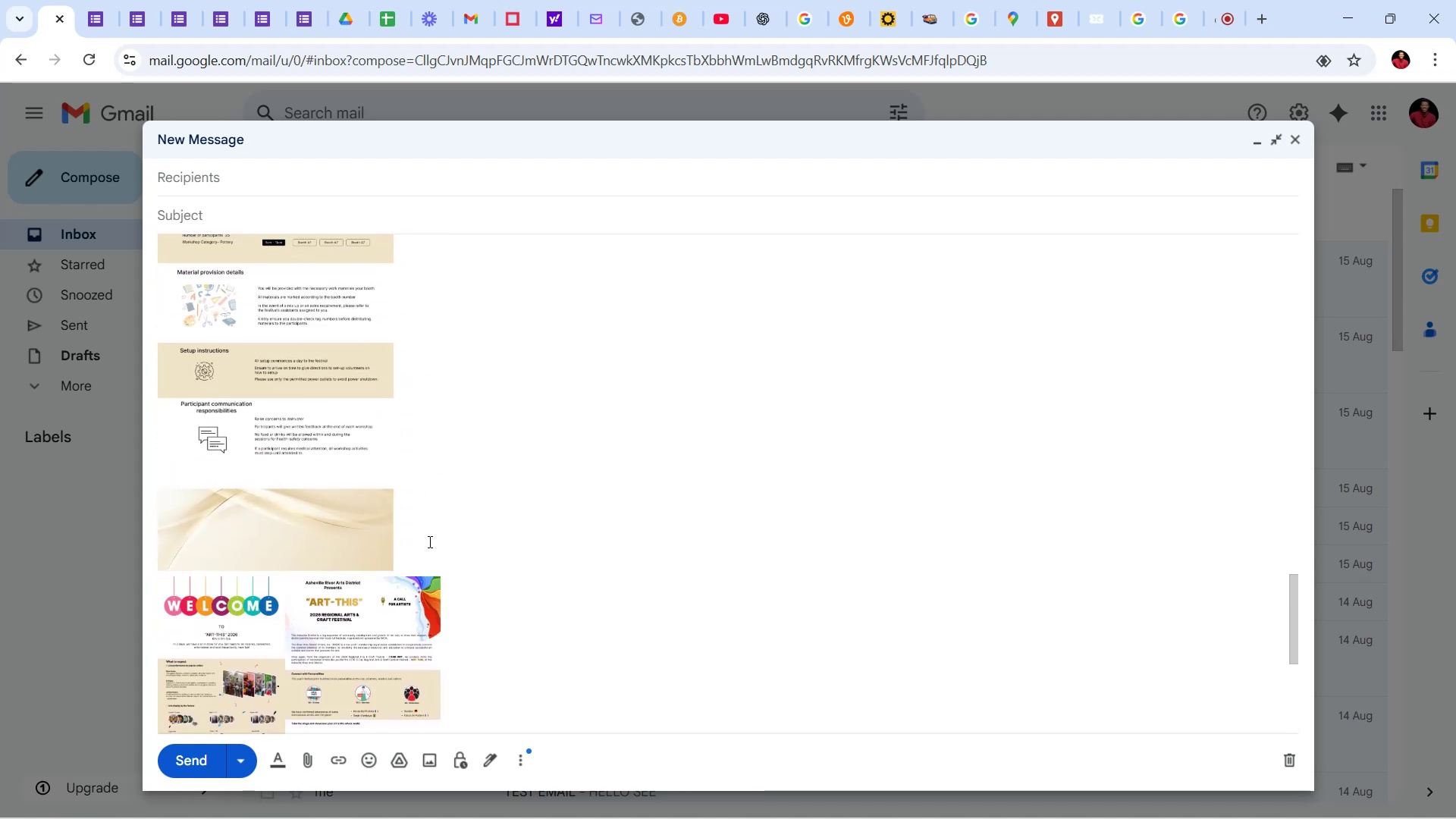 
double_click([425, 524])
 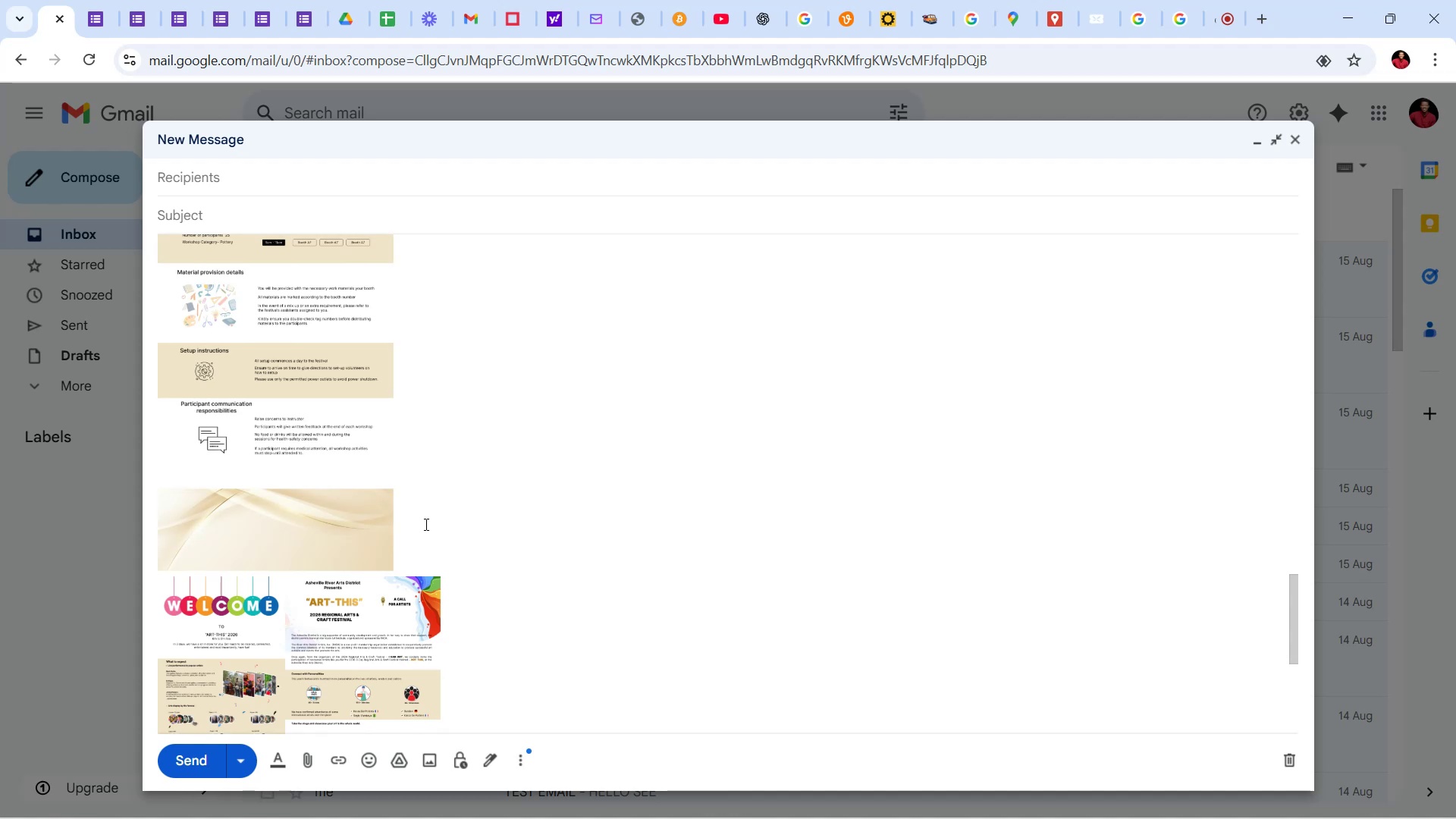 
left_click([228, 675])
 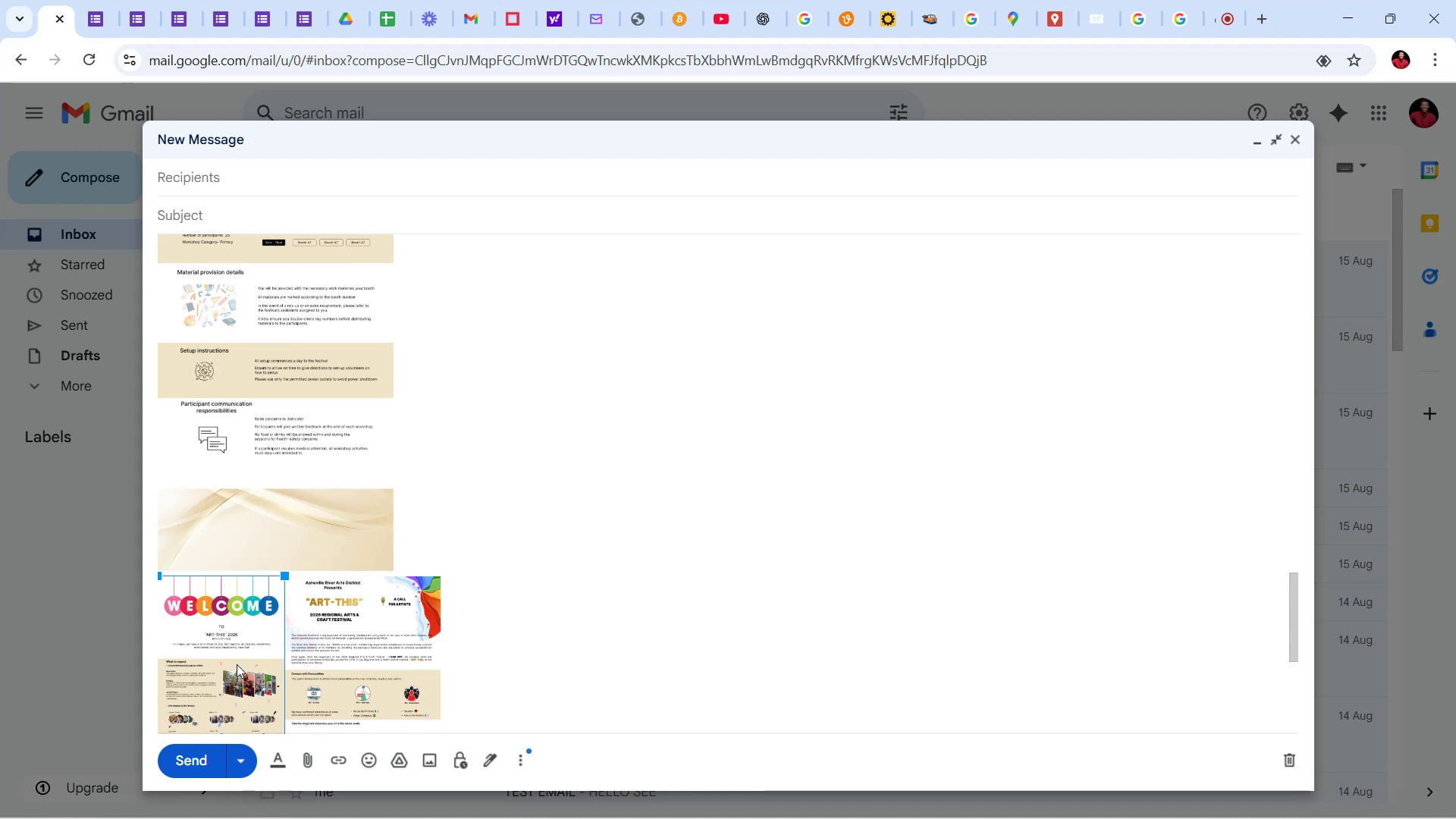 
key(ArrowLeft)
 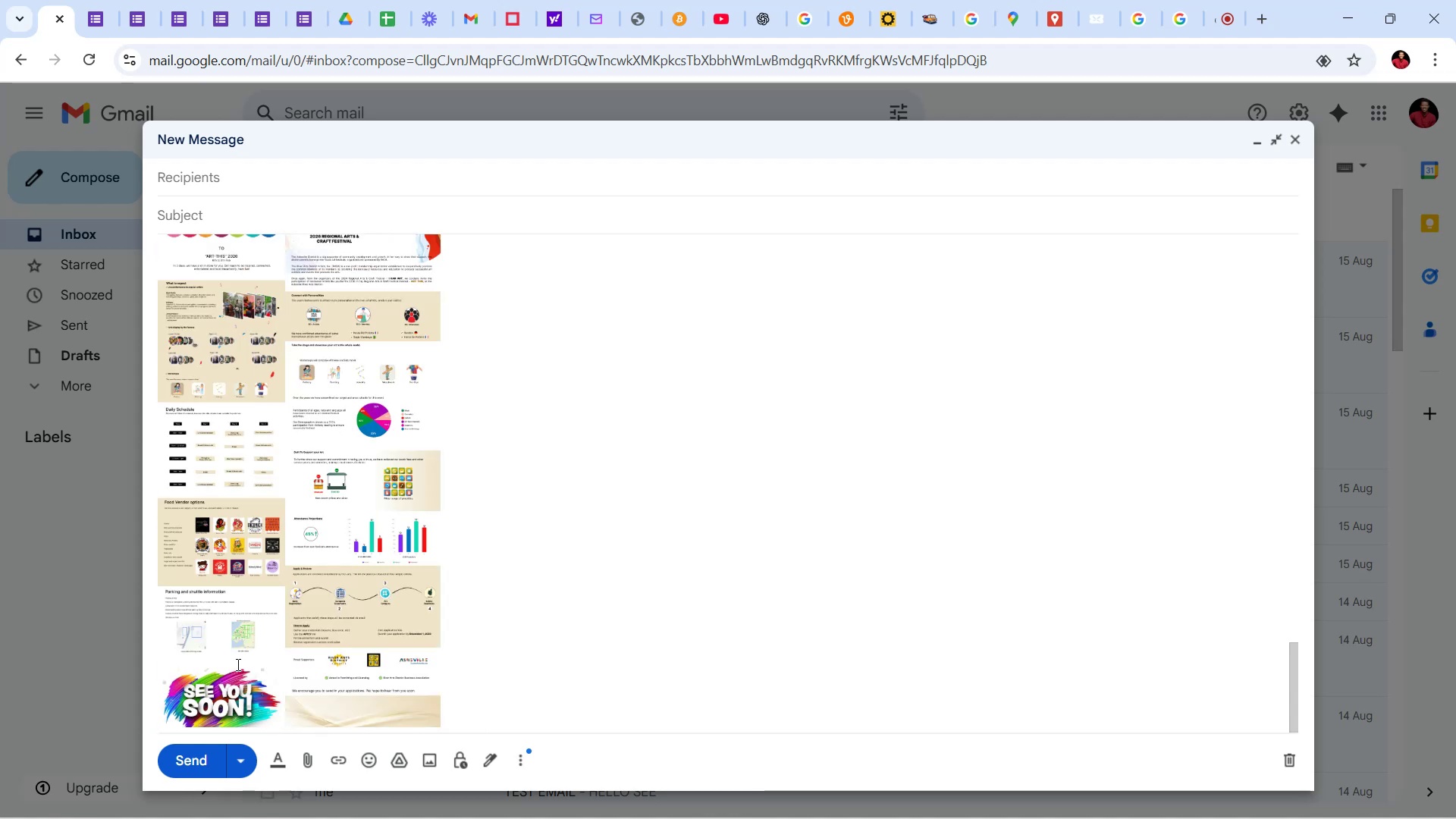 
key(Enter)
 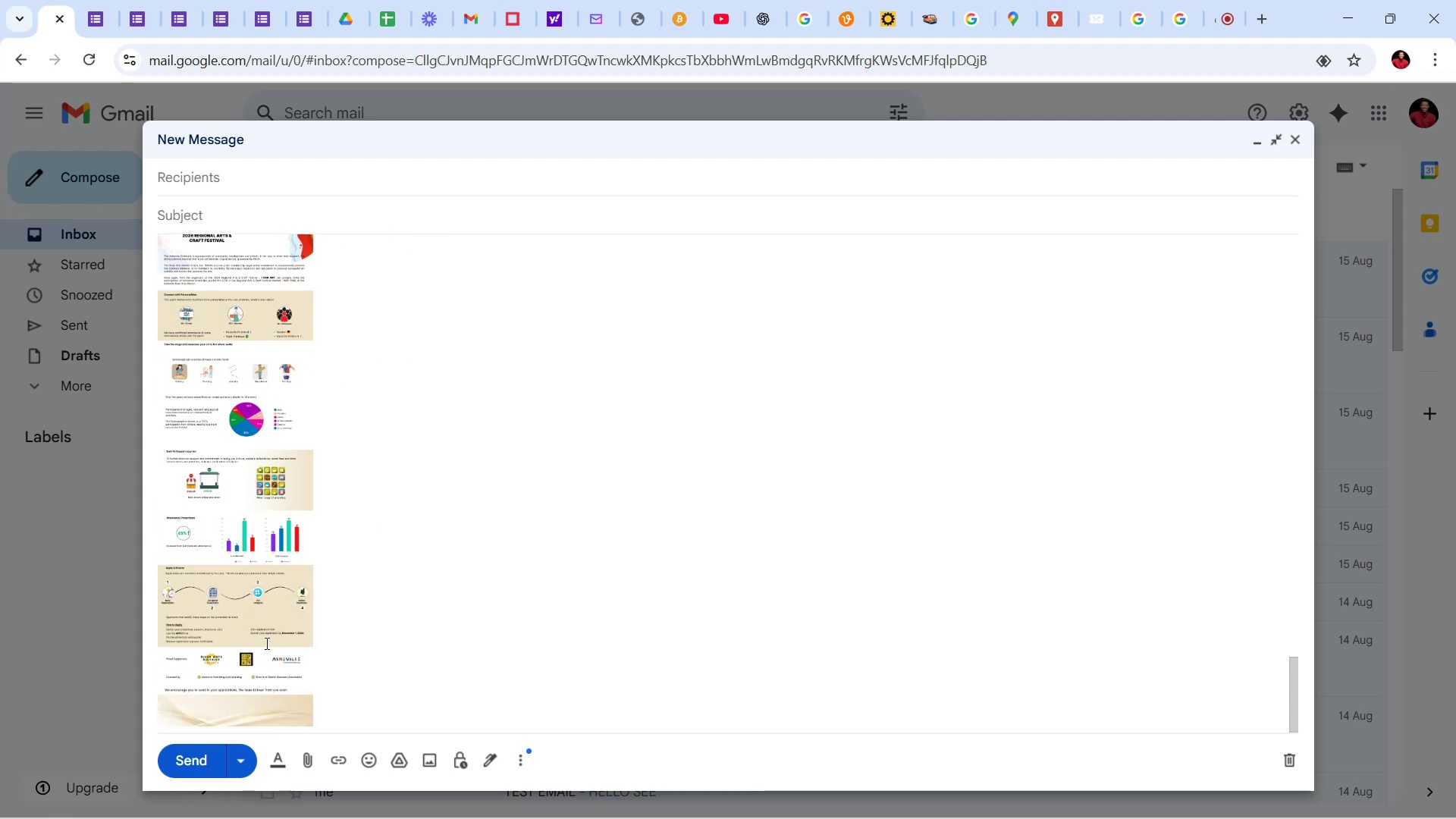 
scroll: coordinate [347, 532], scroll_direction: up, amount: 40.0
 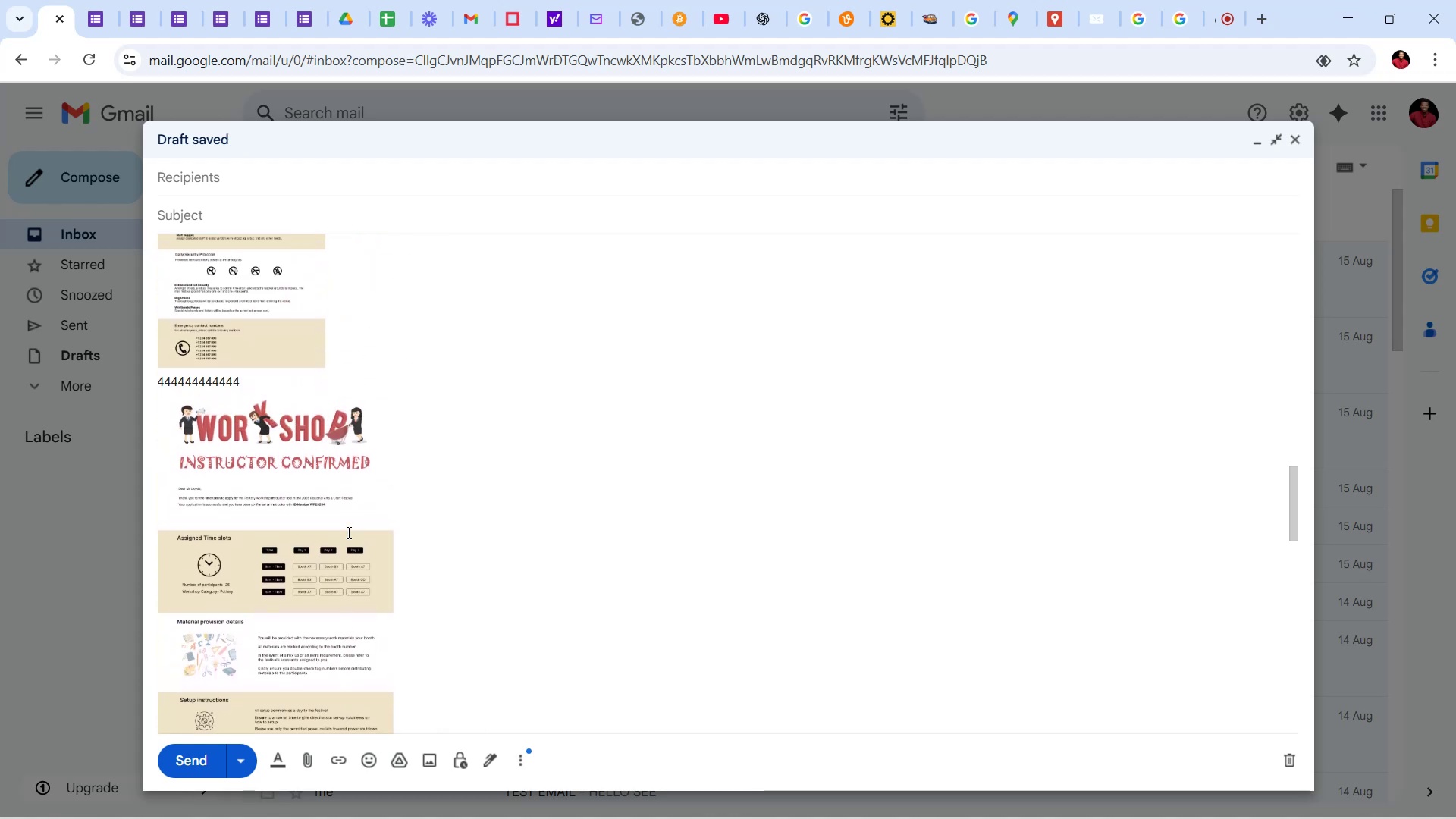 
scroll: coordinate [347, 534], scroll_direction: down, amount: 11.0
 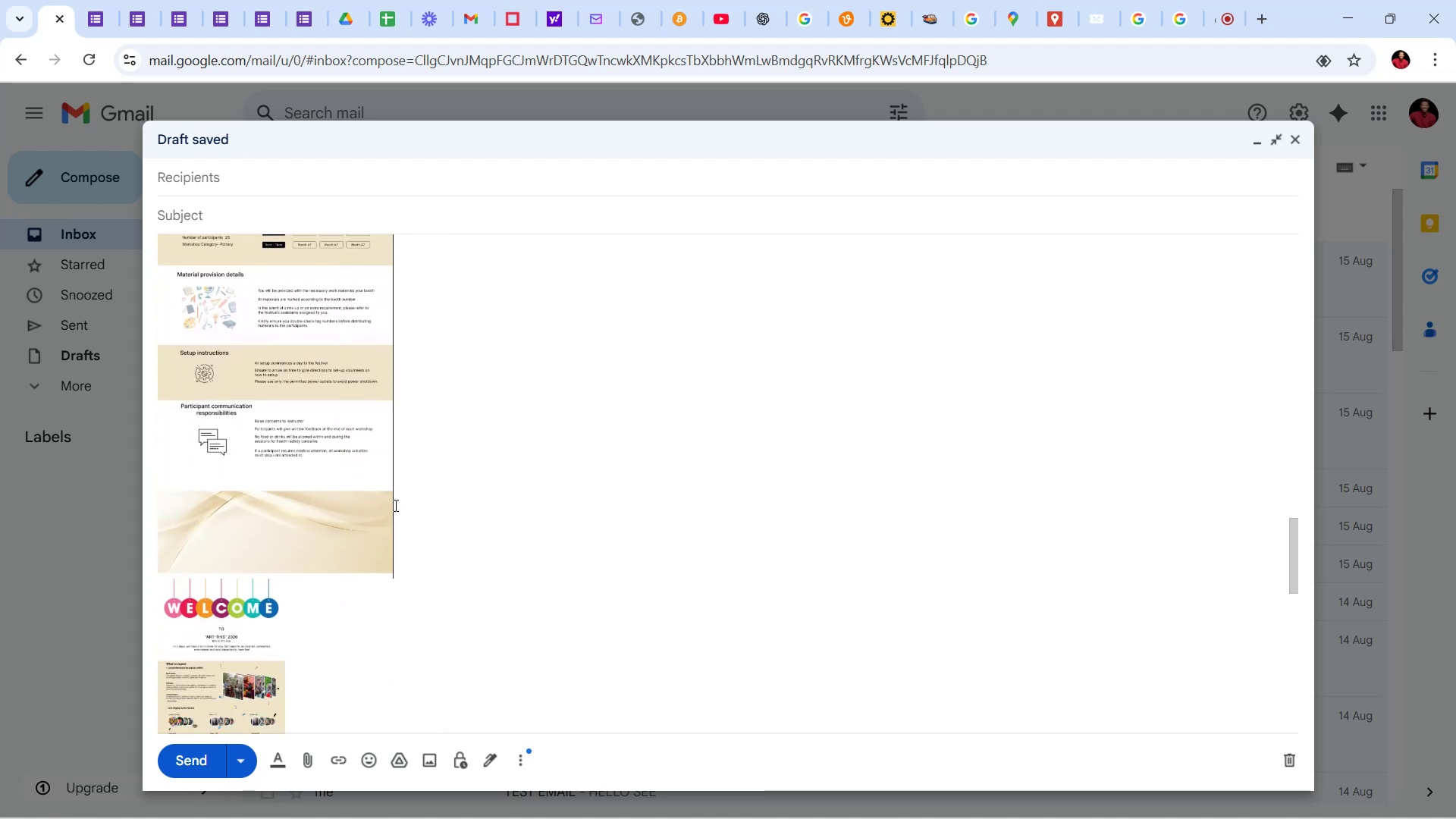 
key(Enter)
 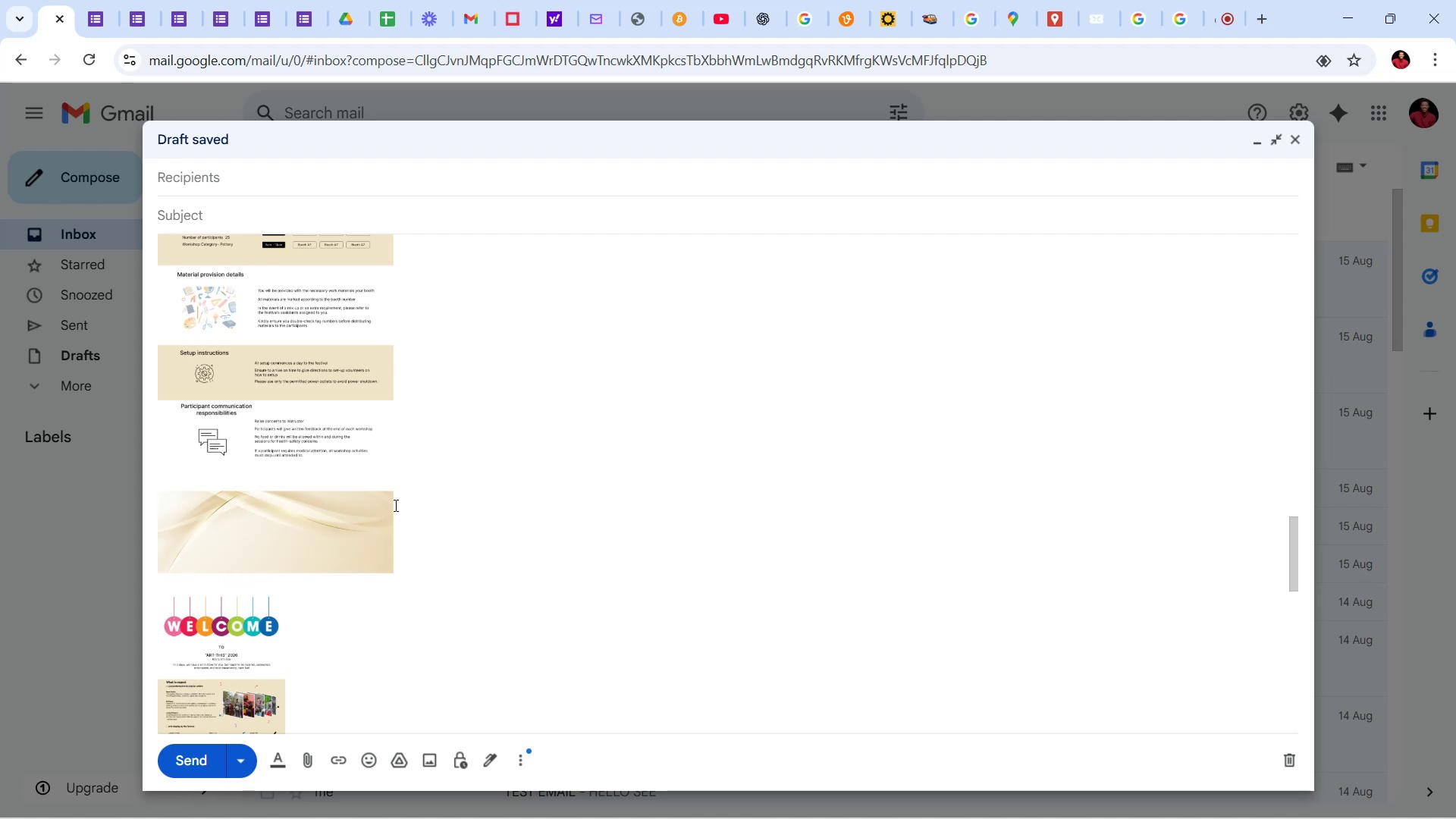 
hold_key(key=5, duration=0.85)
 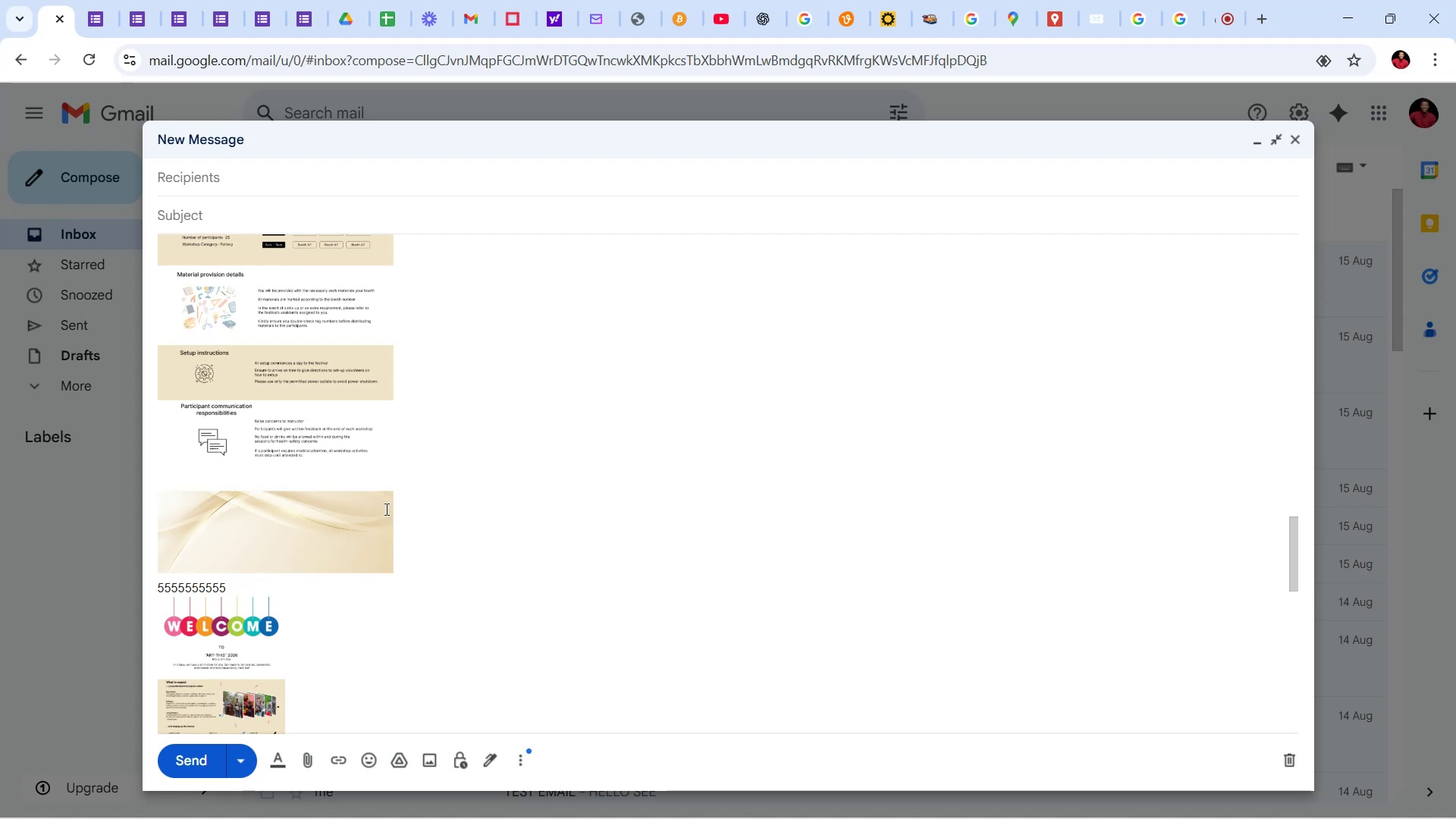 
scroll: coordinate [376, 531], scroll_direction: down, amount: 6.0
 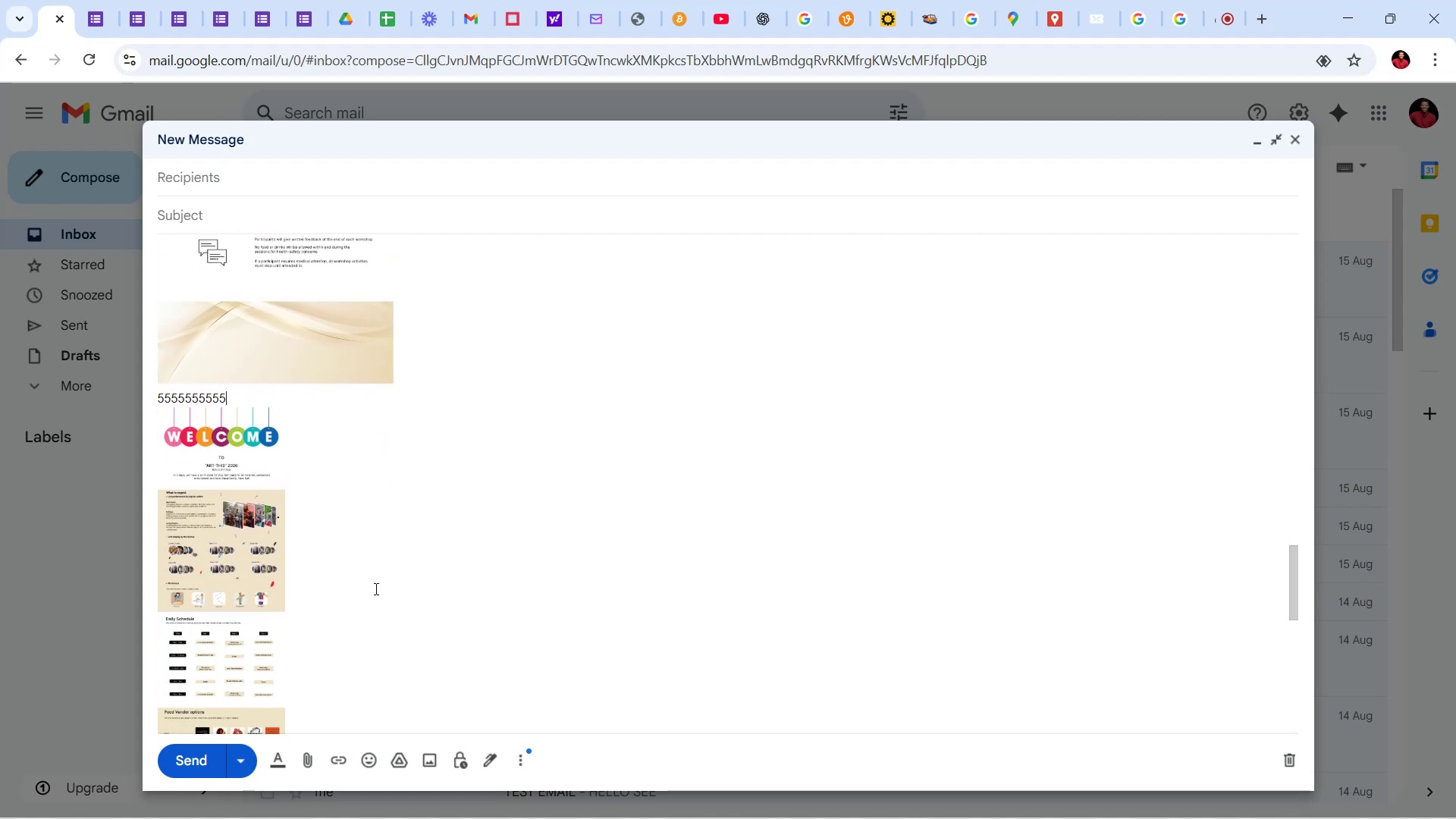 
left_click([375, 588])
 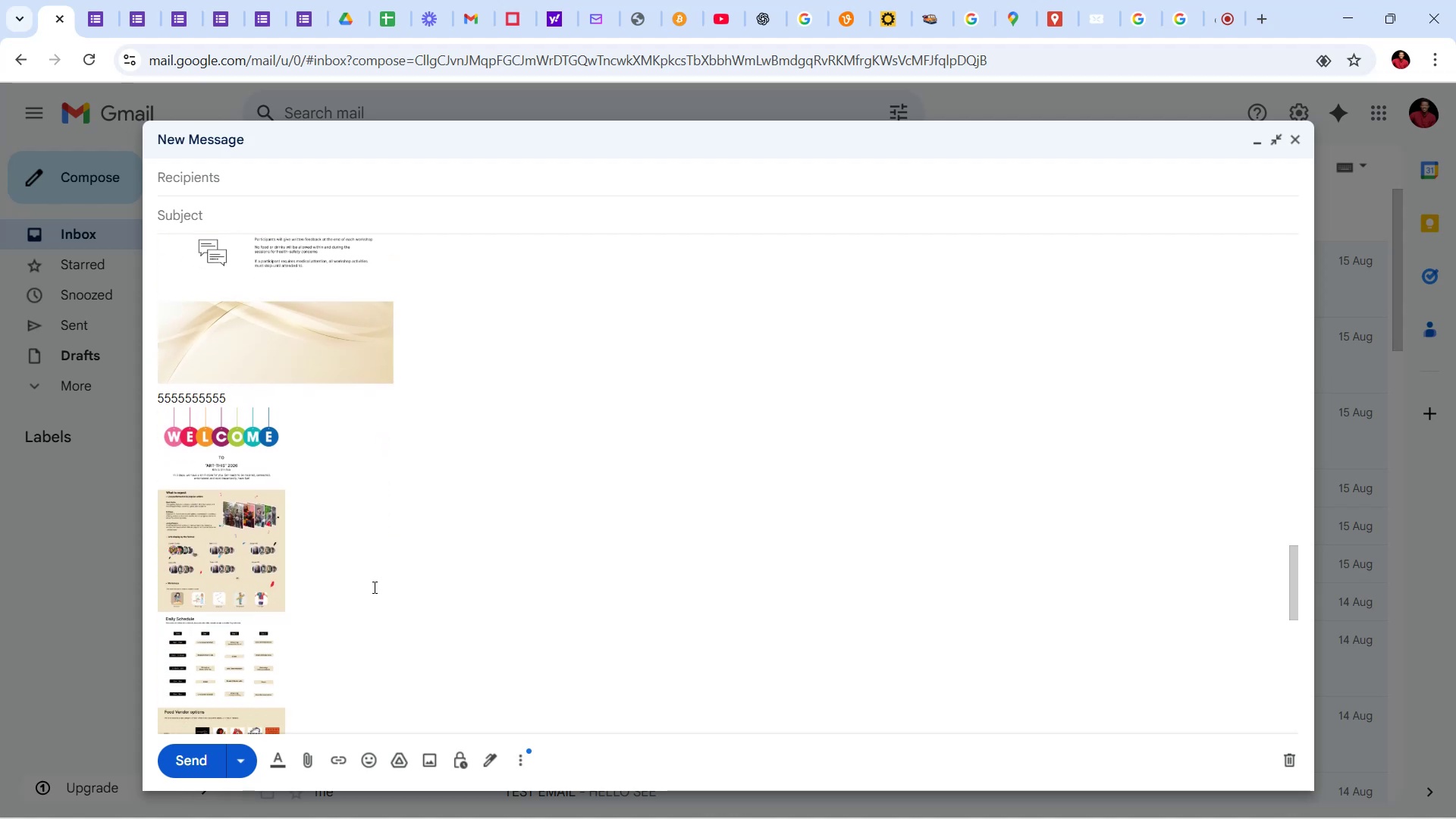 
key(Enter)
 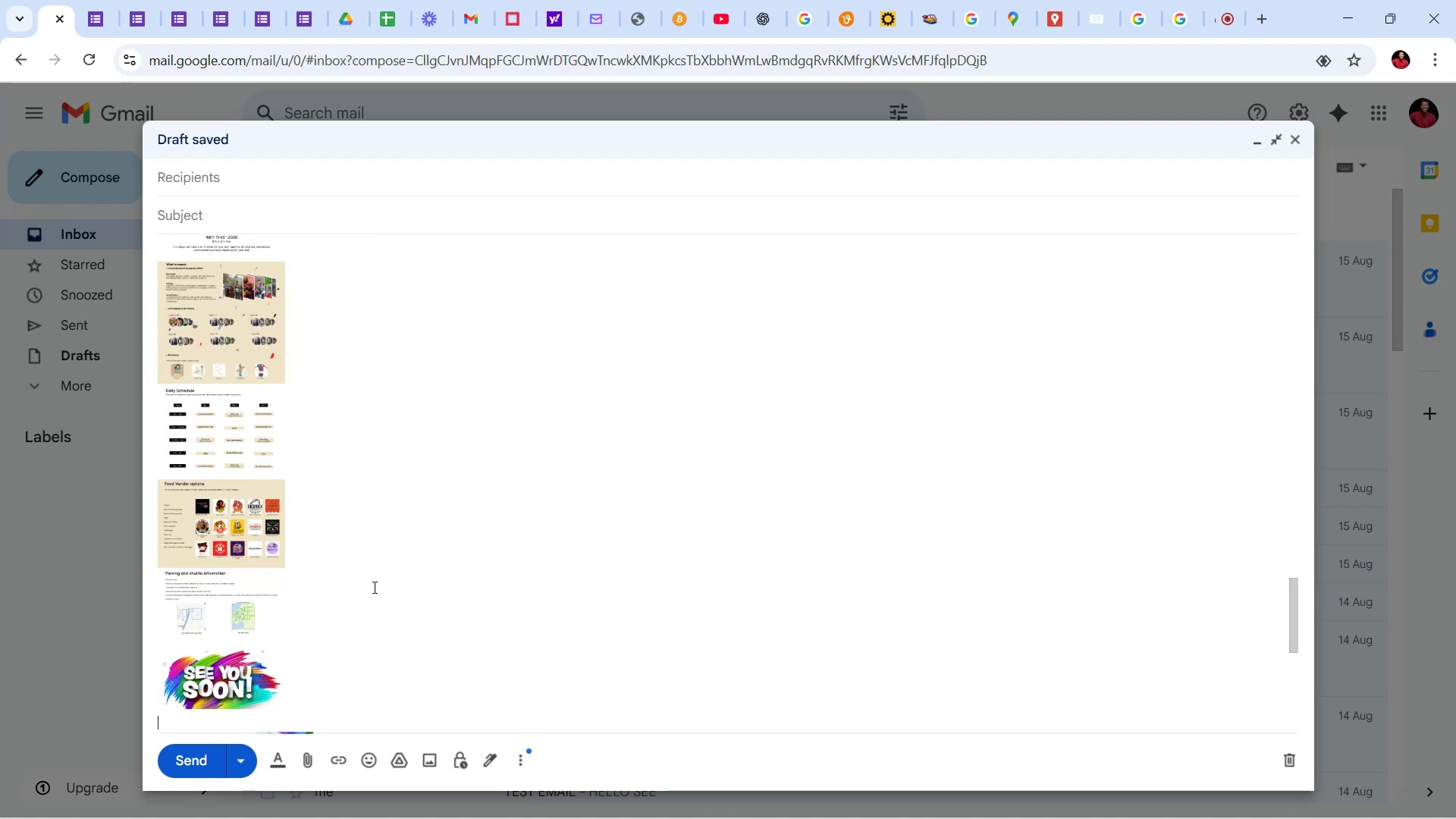 
hold_key(key=6, duration=0.63)
 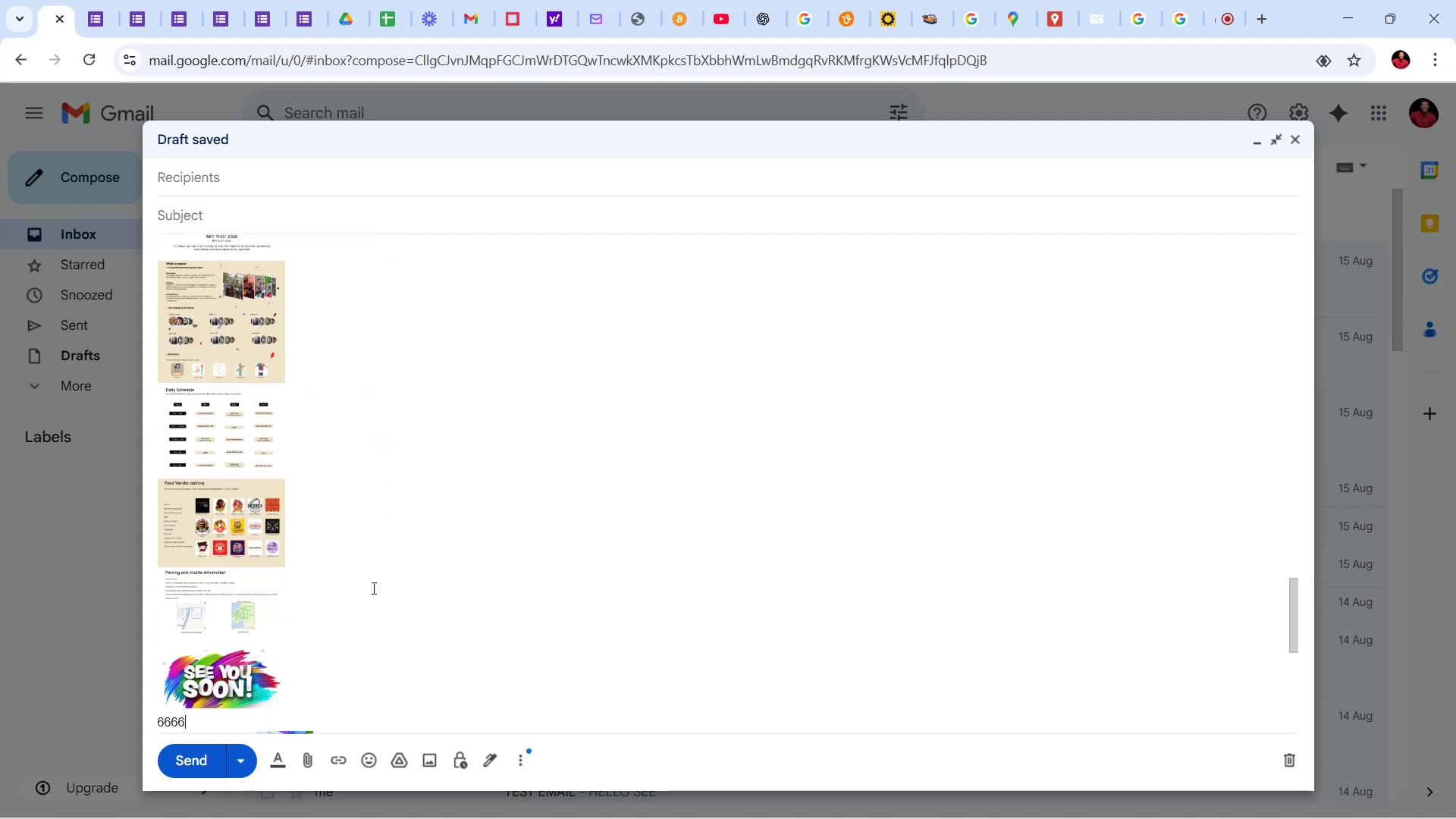 
hold_key(key=6, duration=0.43)
 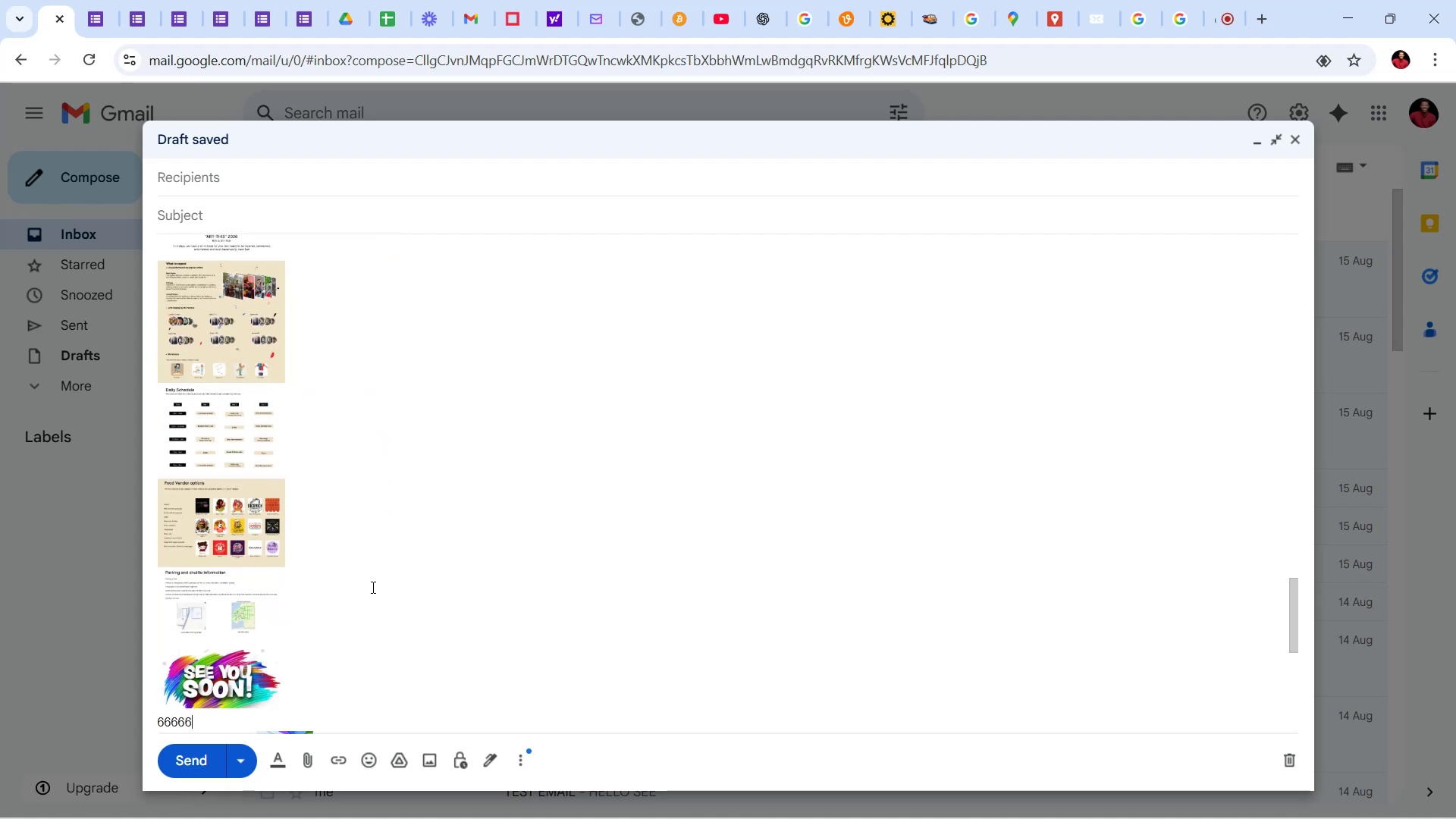 
scroll: coordinate [422, 394], scroll_direction: up, amount: 29.0
 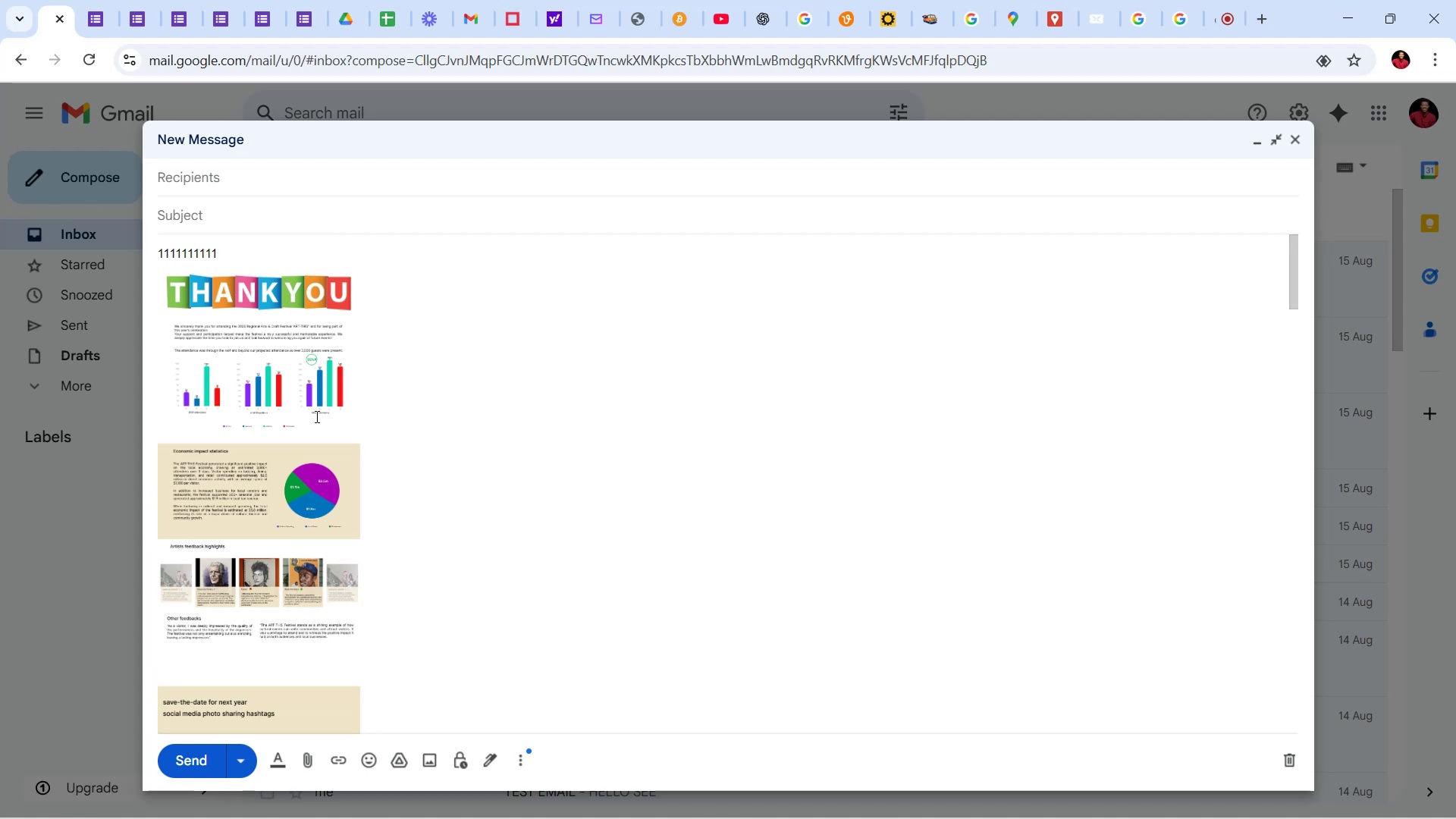 
left_click([315, 416])
 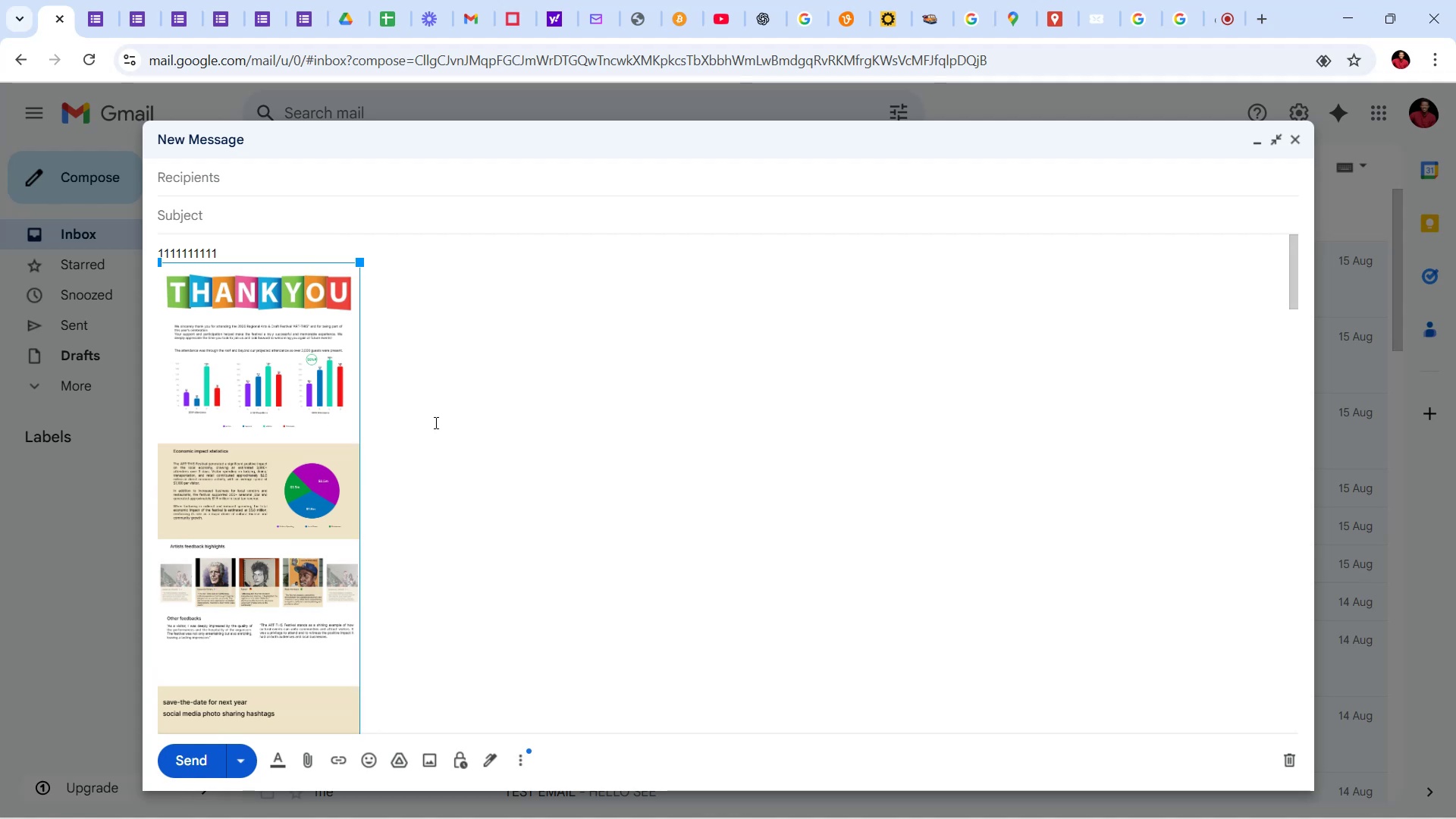 
scroll: coordinate [487, 396], scroll_direction: down, amount: 11.0
 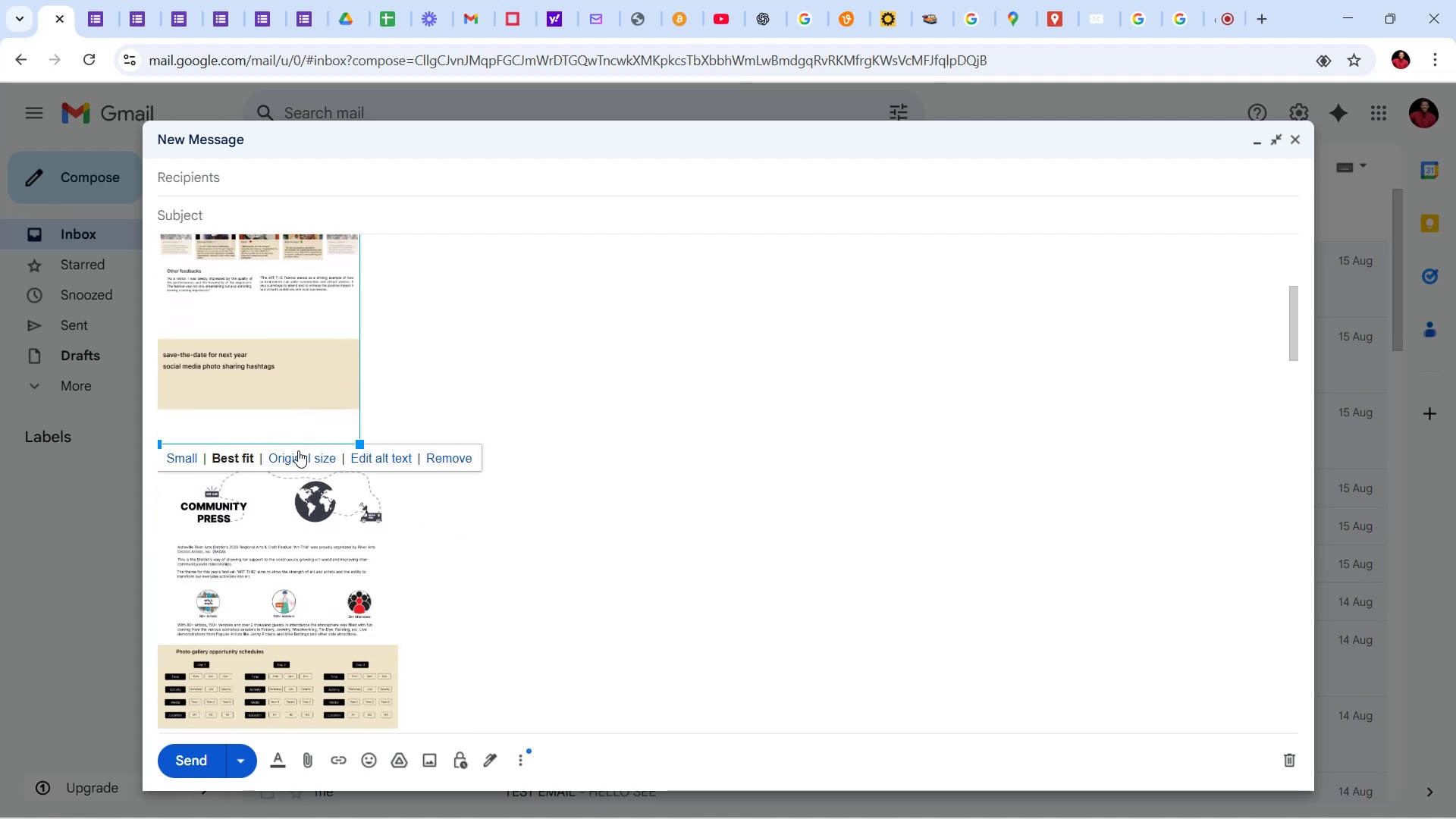 
left_click([298, 450])
 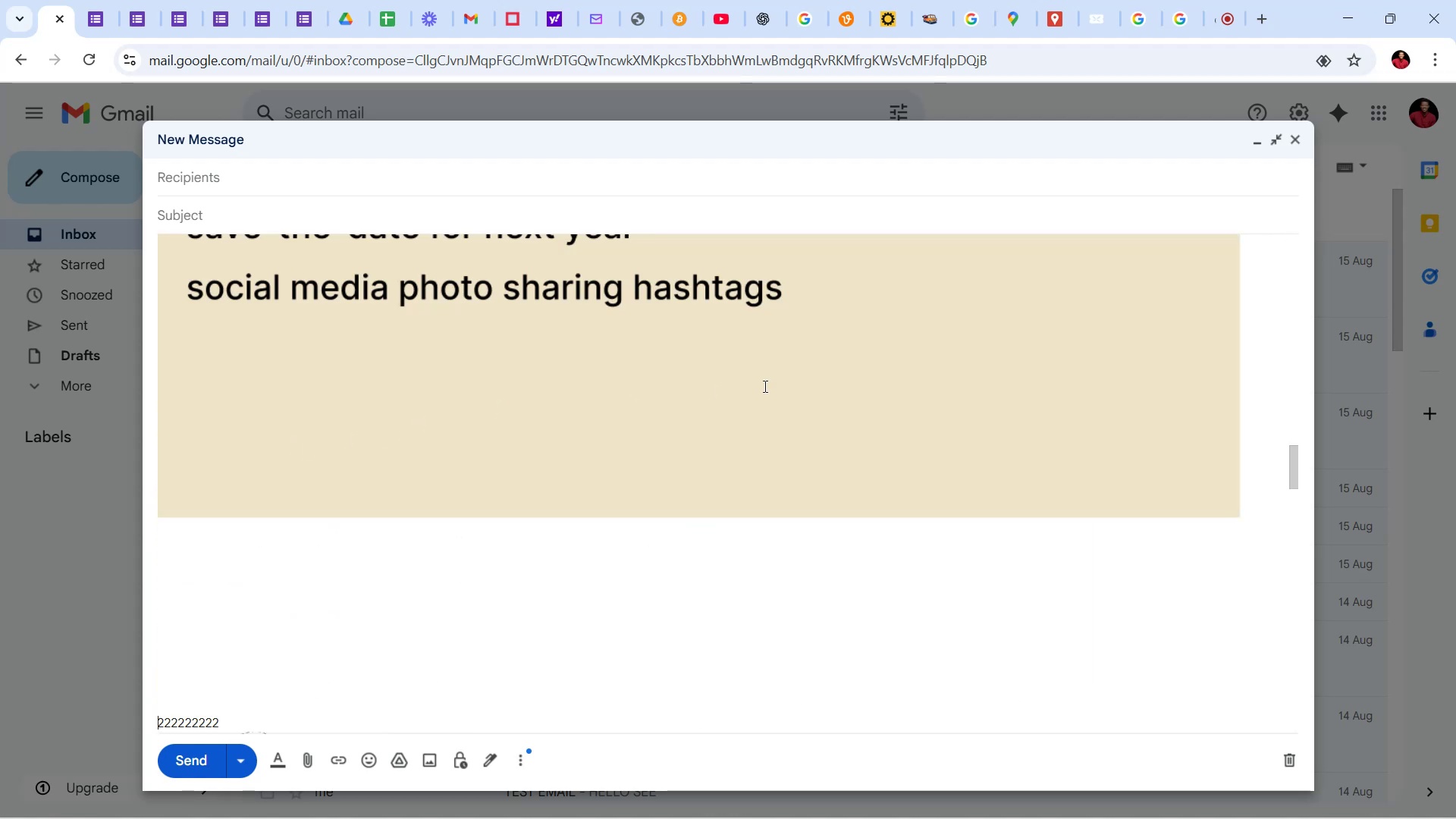 
scroll: coordinate [328, 463], scroll_direction: down, amount: 25.0
 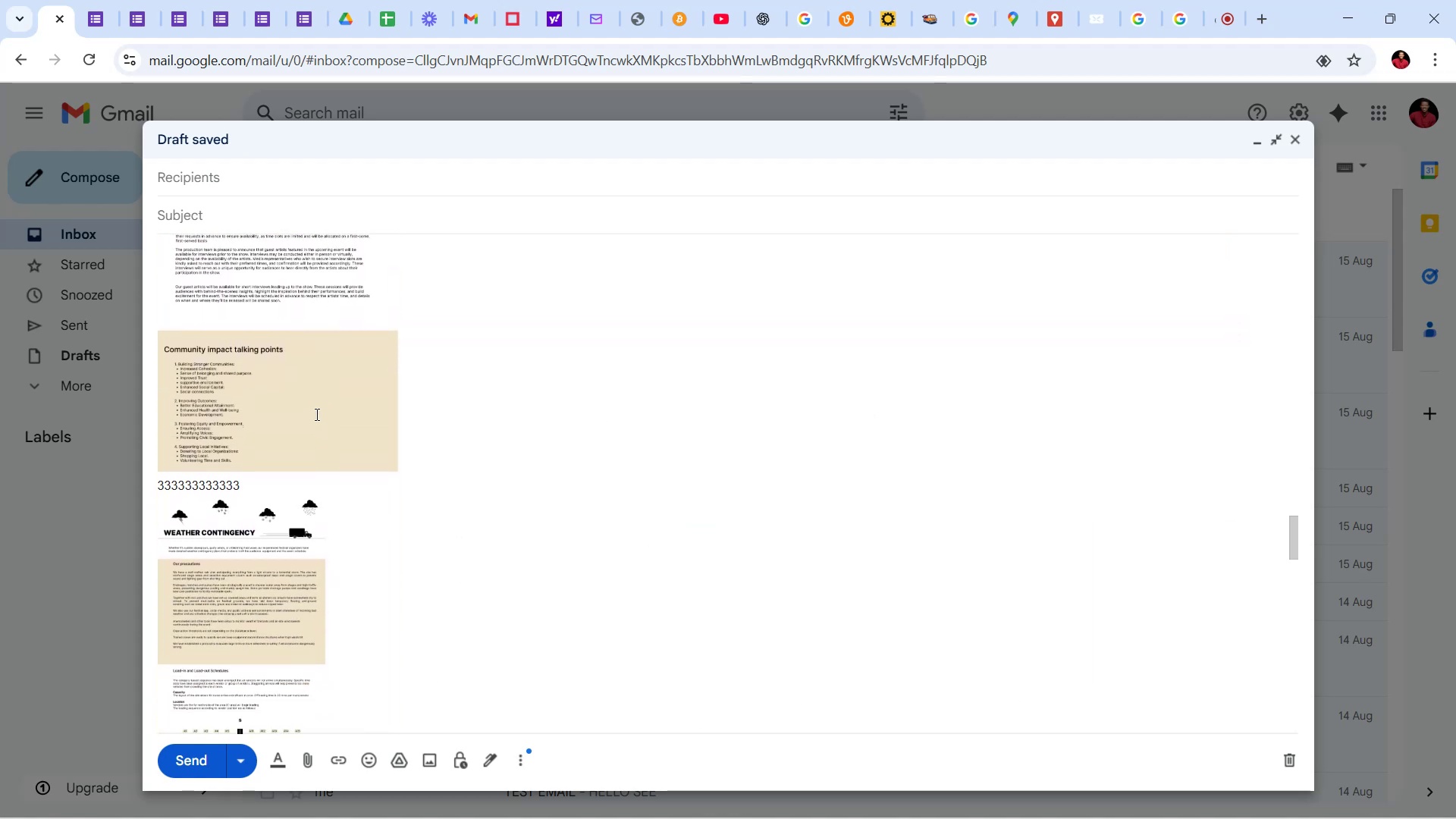 
left_click([315, 414])
 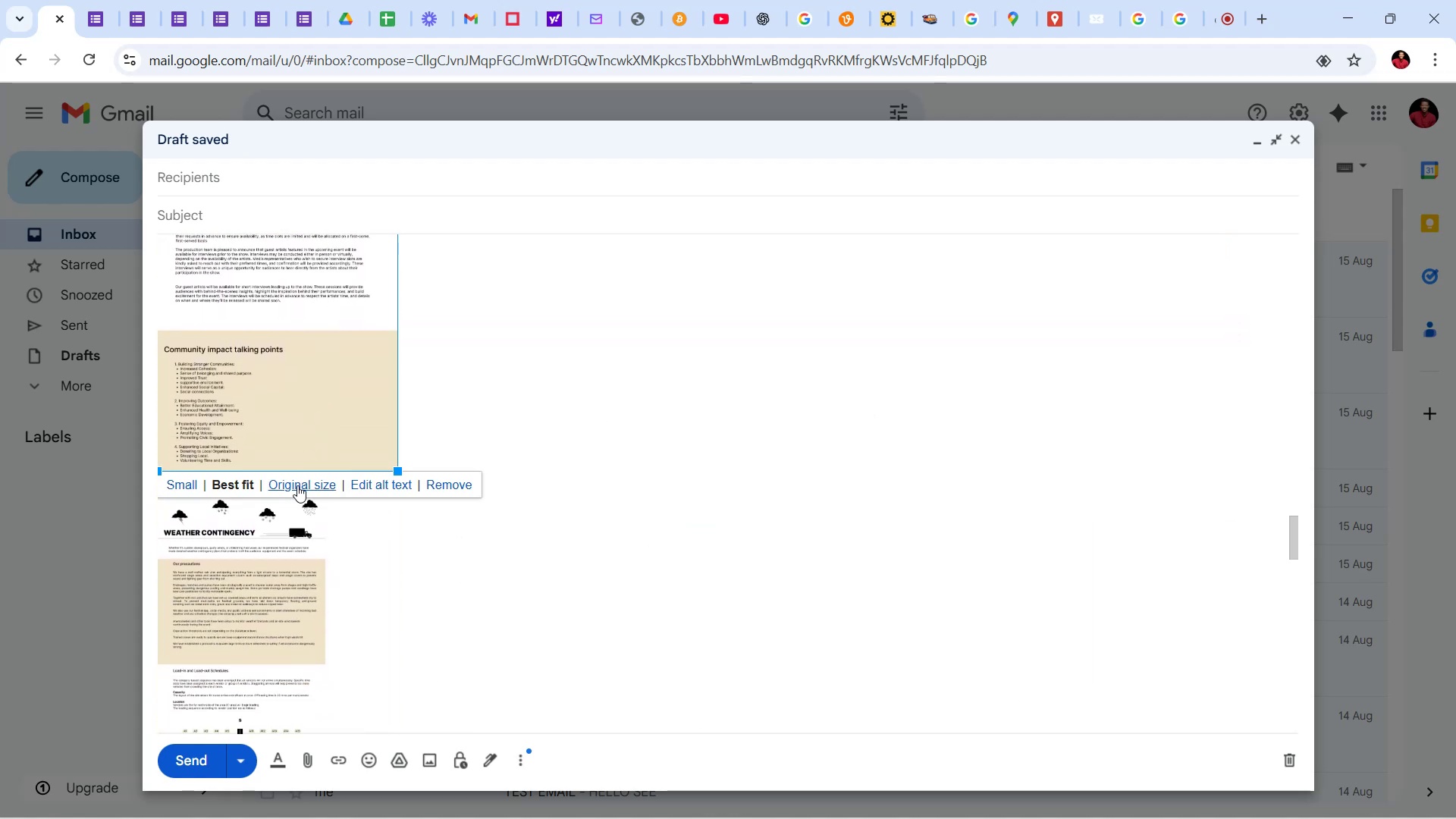 
left_click([297, 485])
 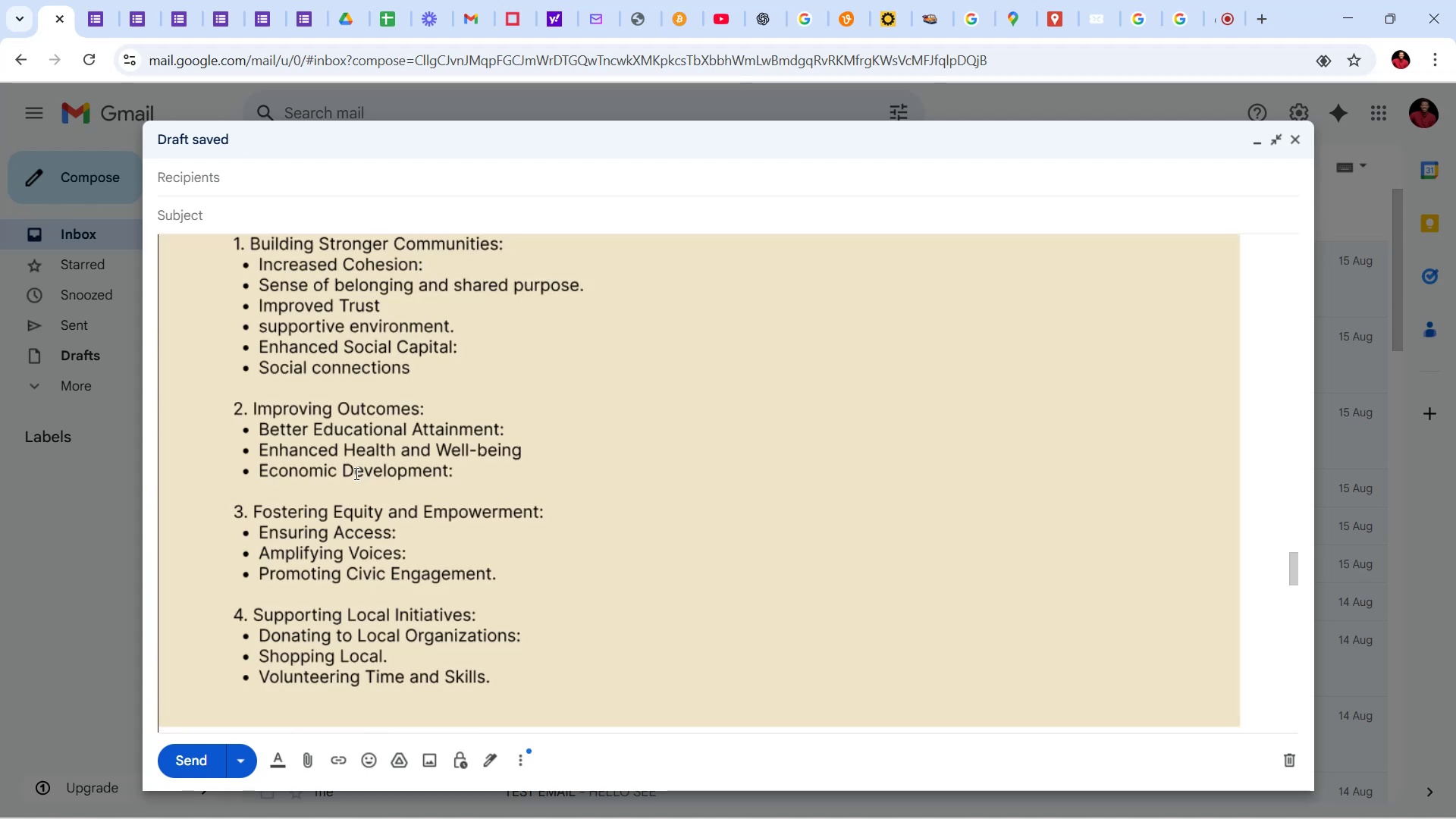 
scroll: coordinate [404, 438], scroll_direction: down, amount: 13.0
 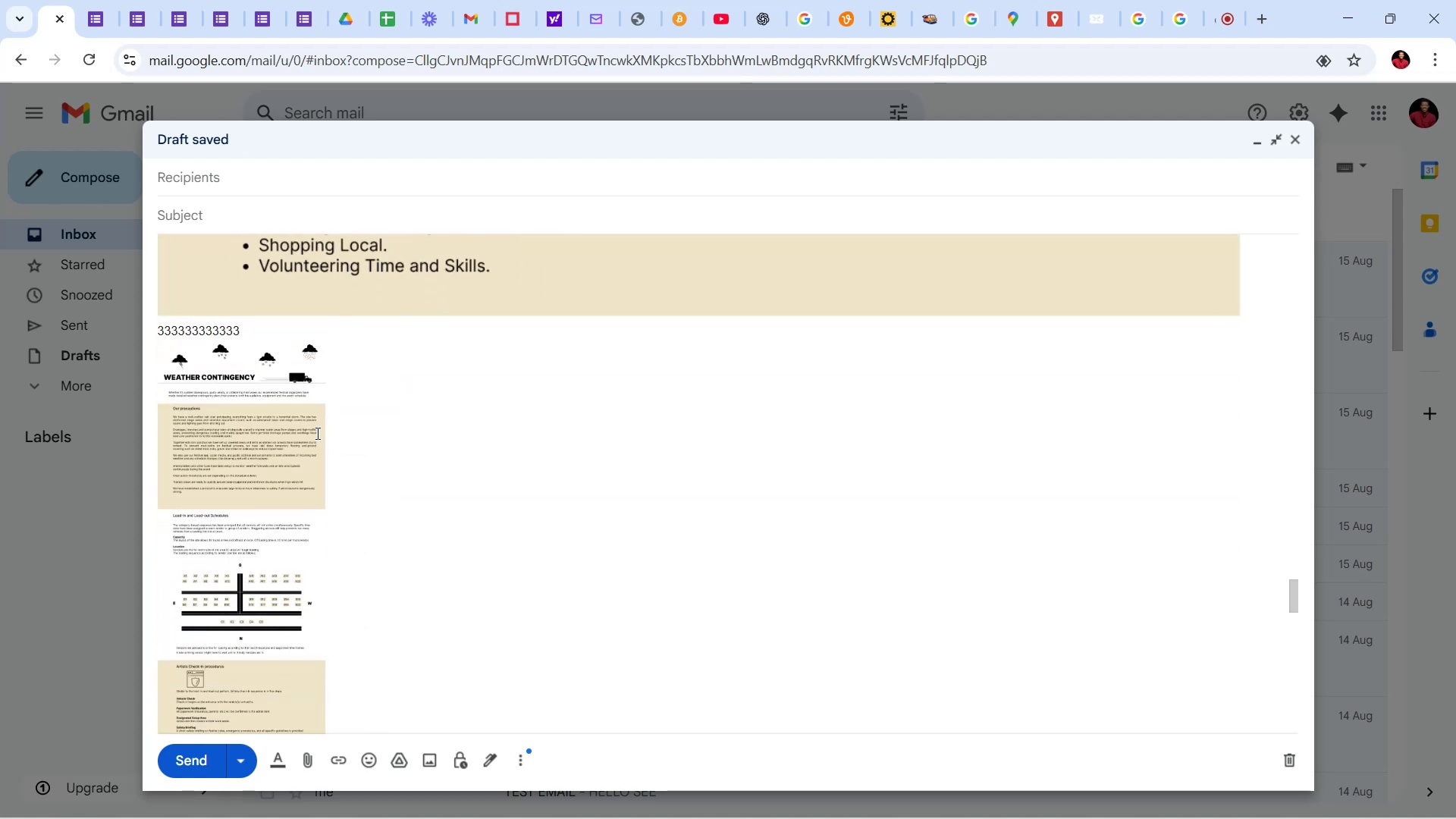 
left_click([302, 449])
 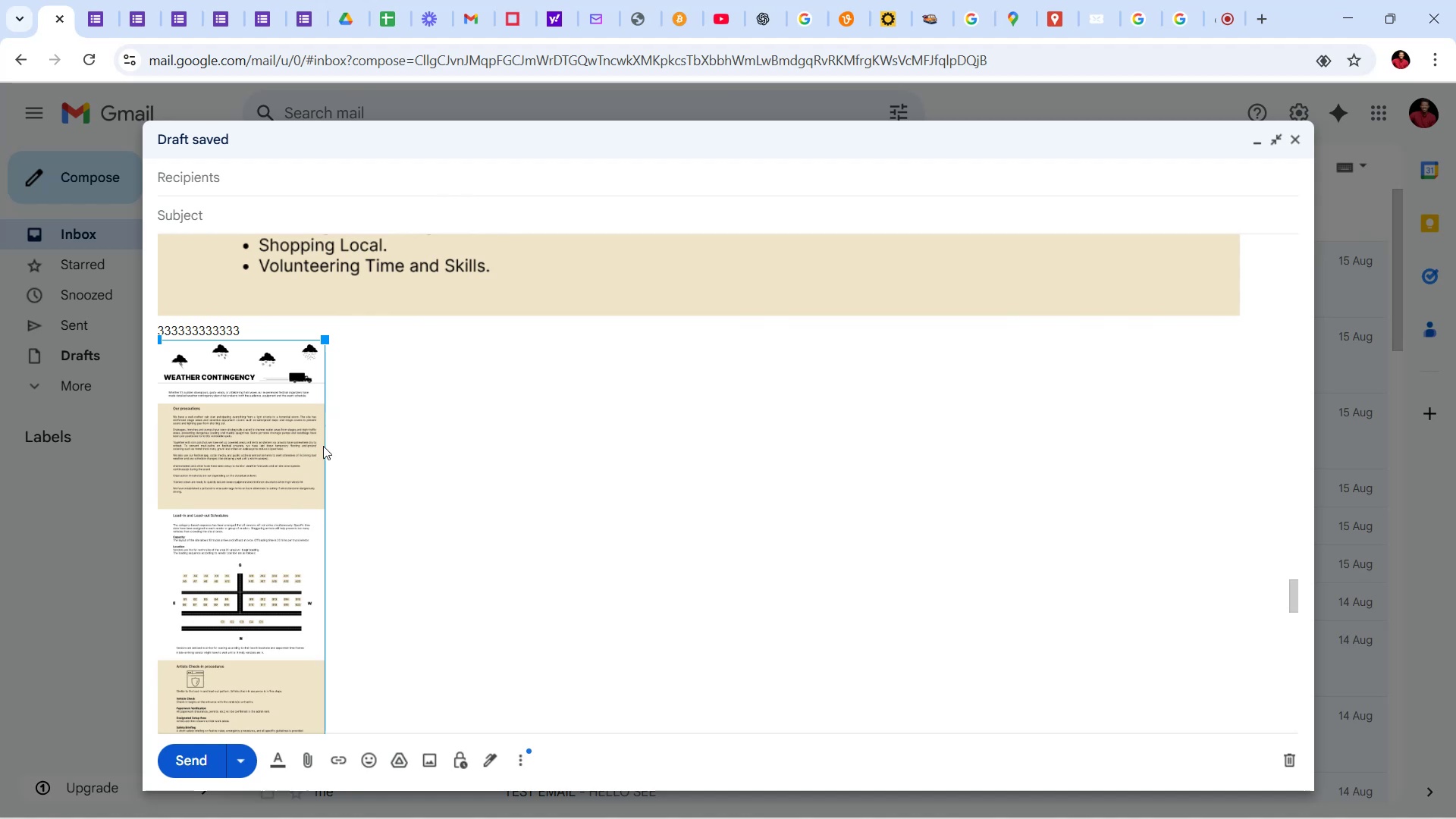 
scroll: coordinate [404, 431], scroll_direction: down, amount: 17.0
 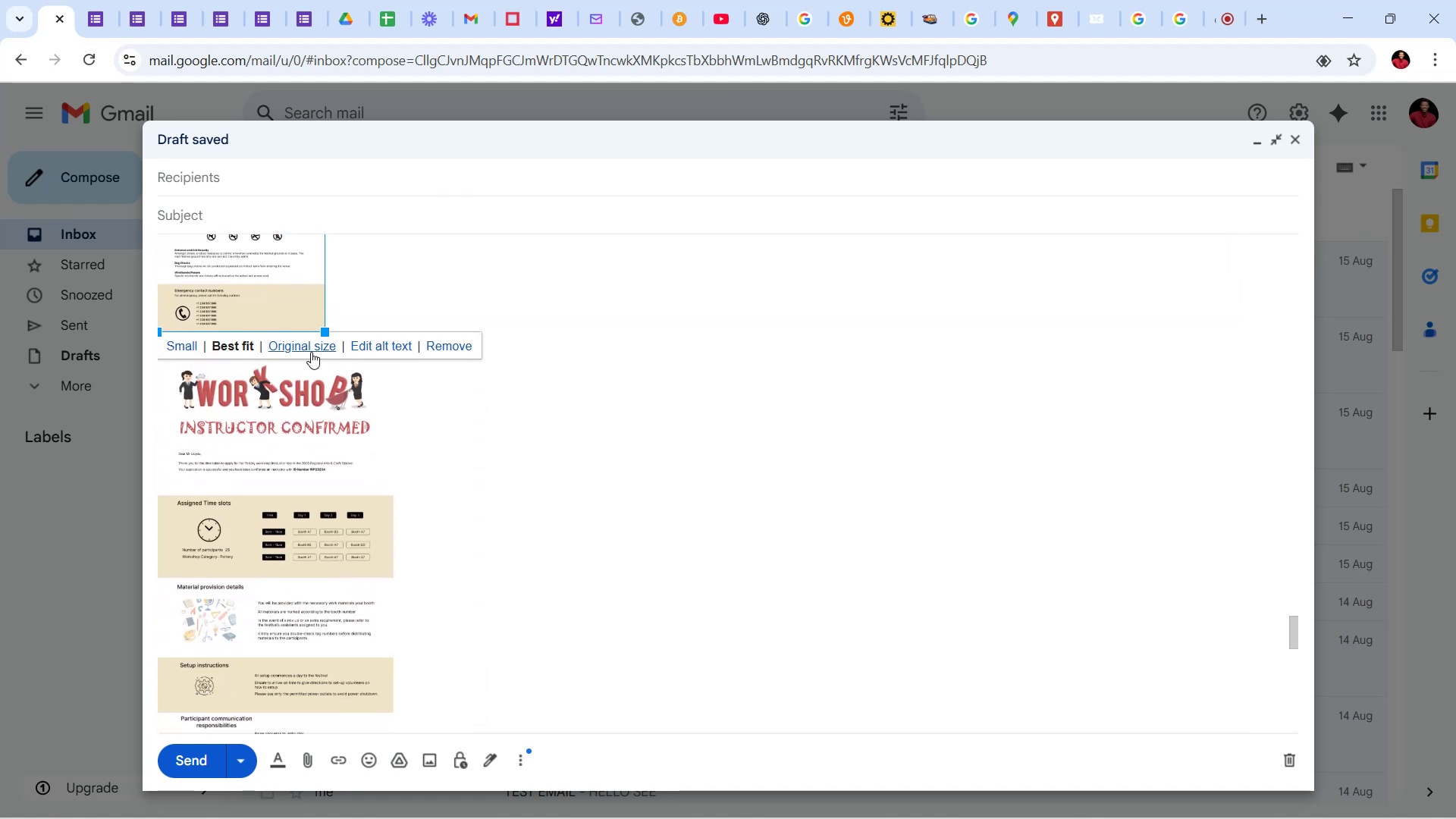 
left_click([311, 352])
 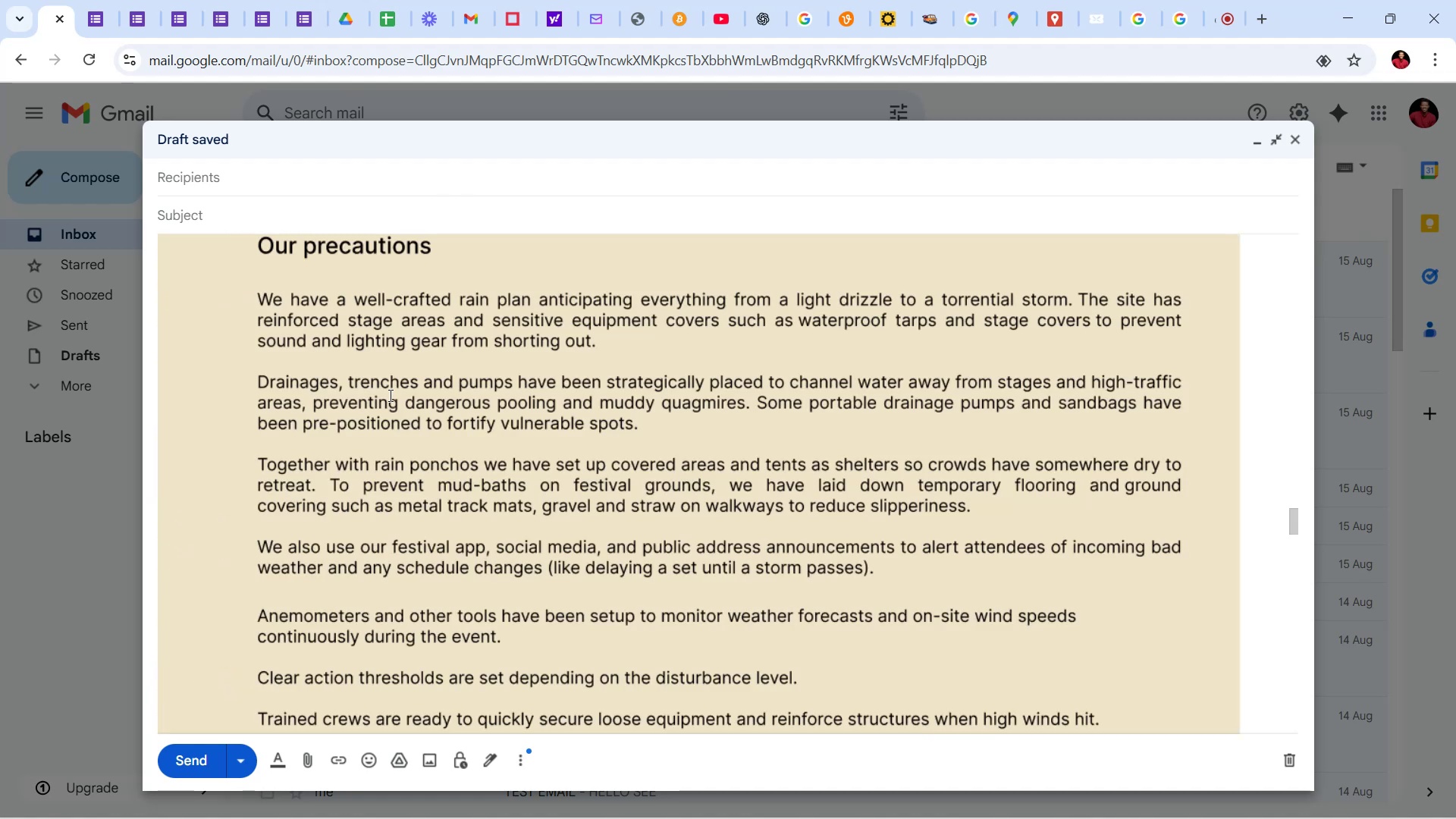 
scroll: coordinate [397, 405], scroll_direction: down, amount: 25.0
 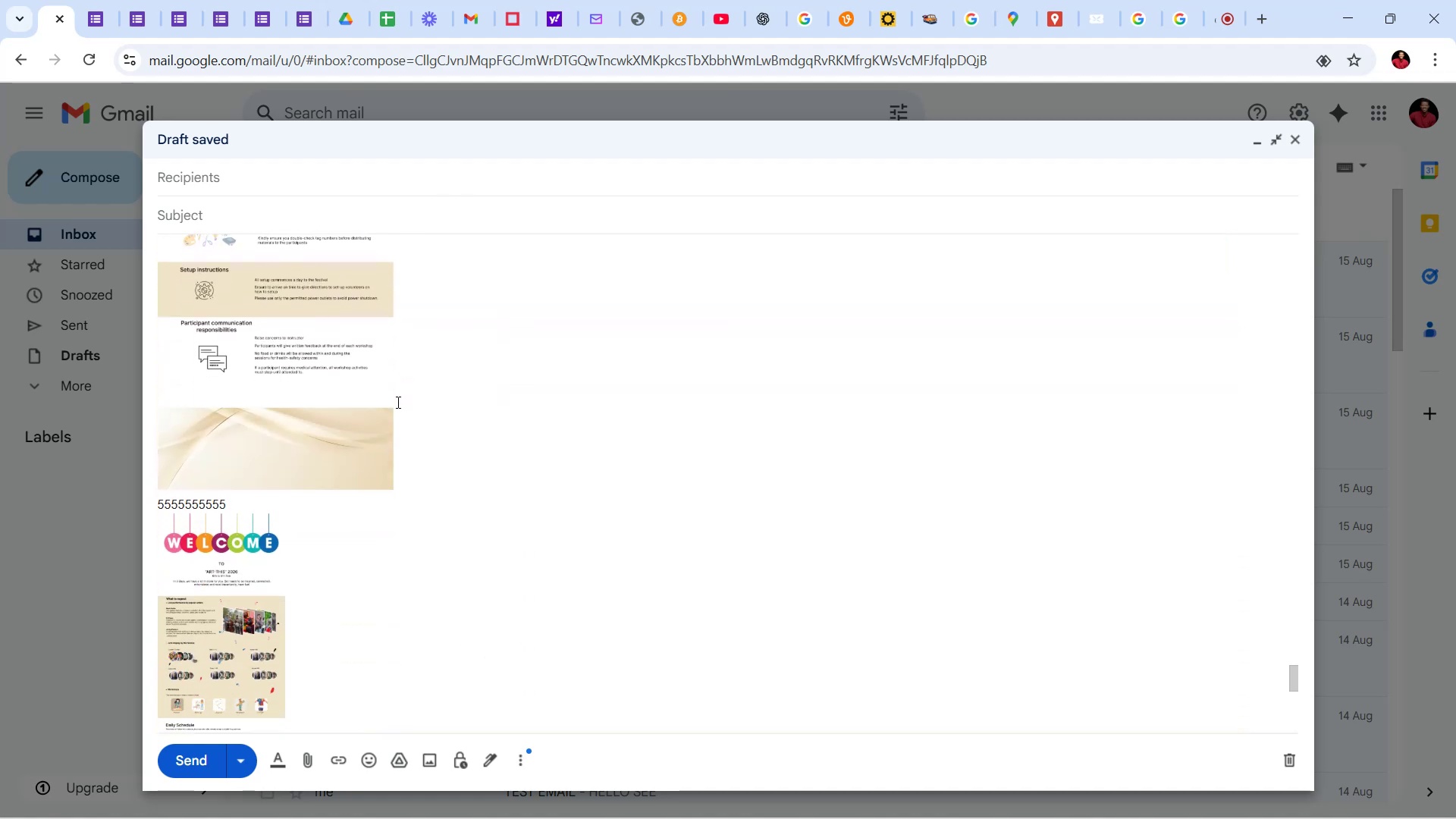 
scroll: coordinate [342, 455], scroll_direction: none, amount: 0.0
 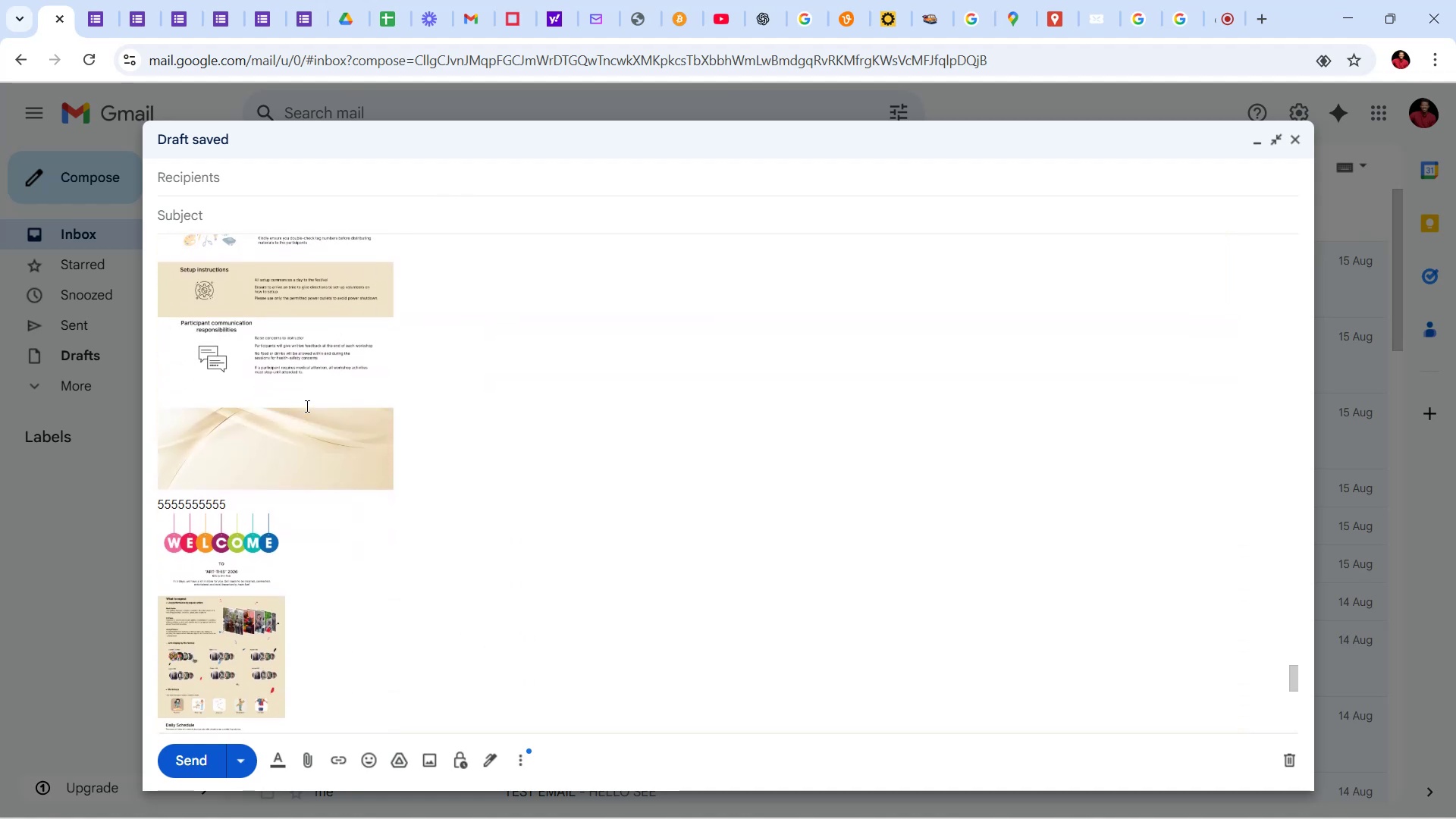 
left_click([306, 403])
 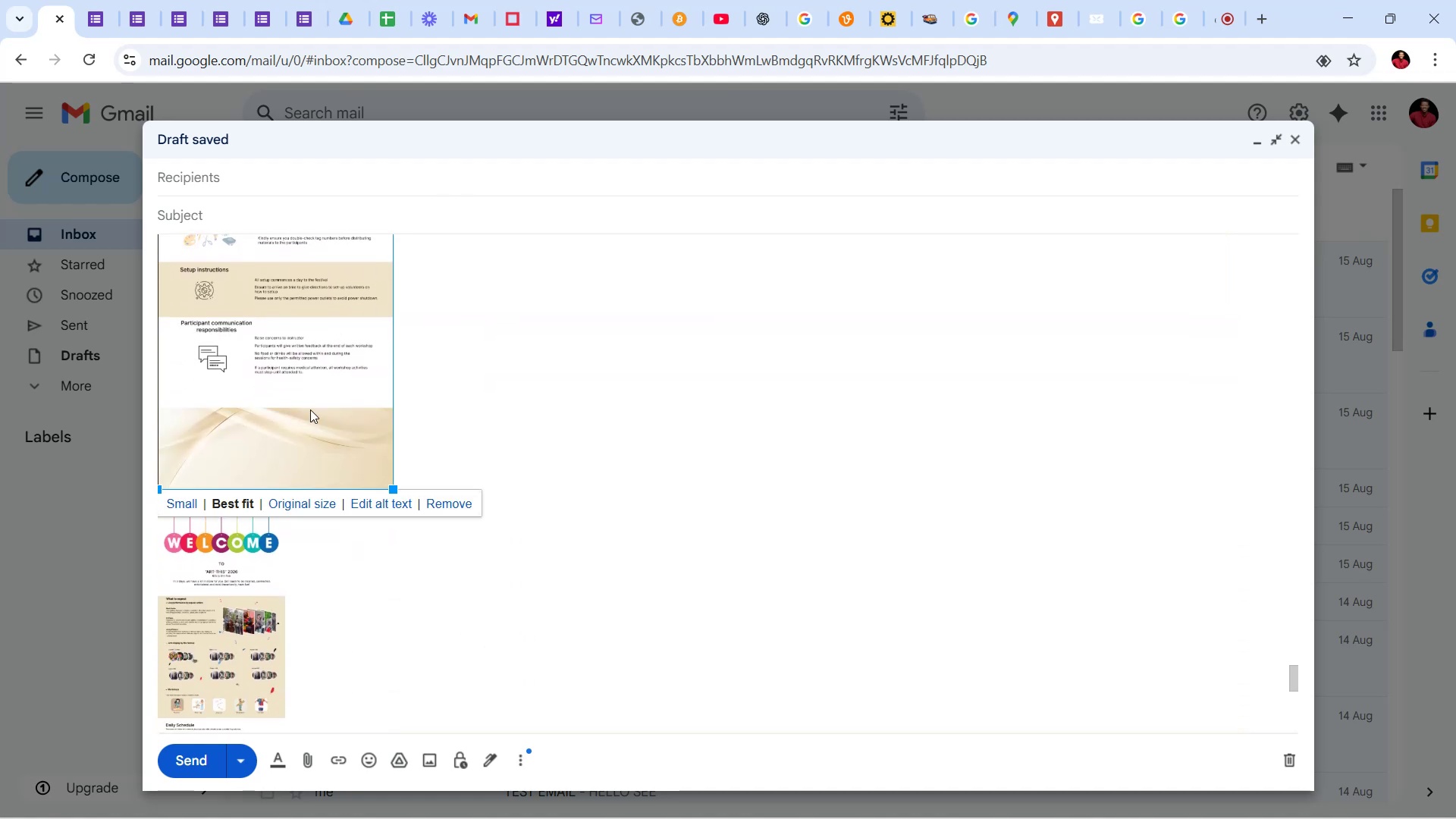 
scroll: coordinate [325, 425], scroll_direction: down, amount: 5.0
 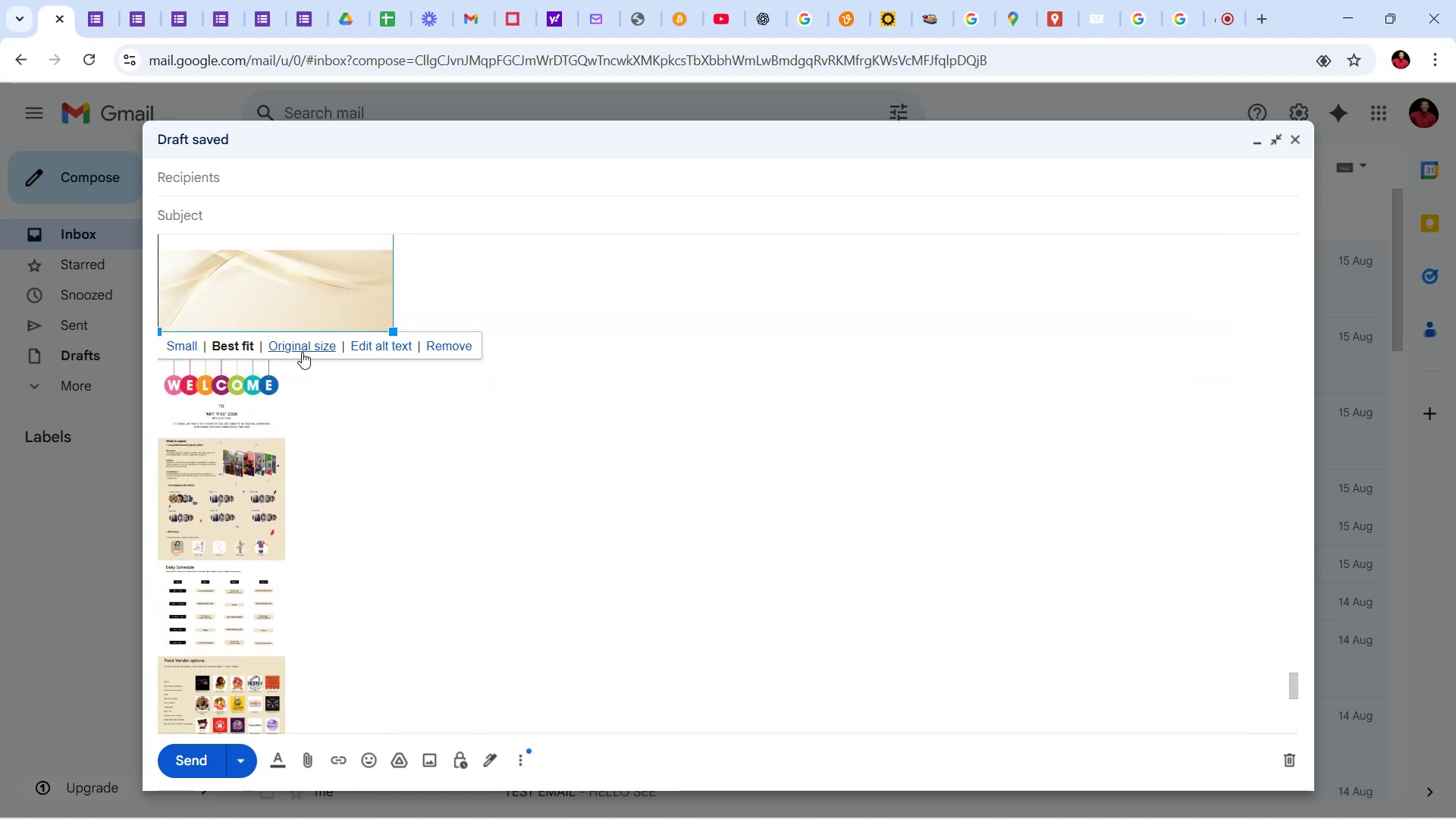 
left_click([302, 348])
 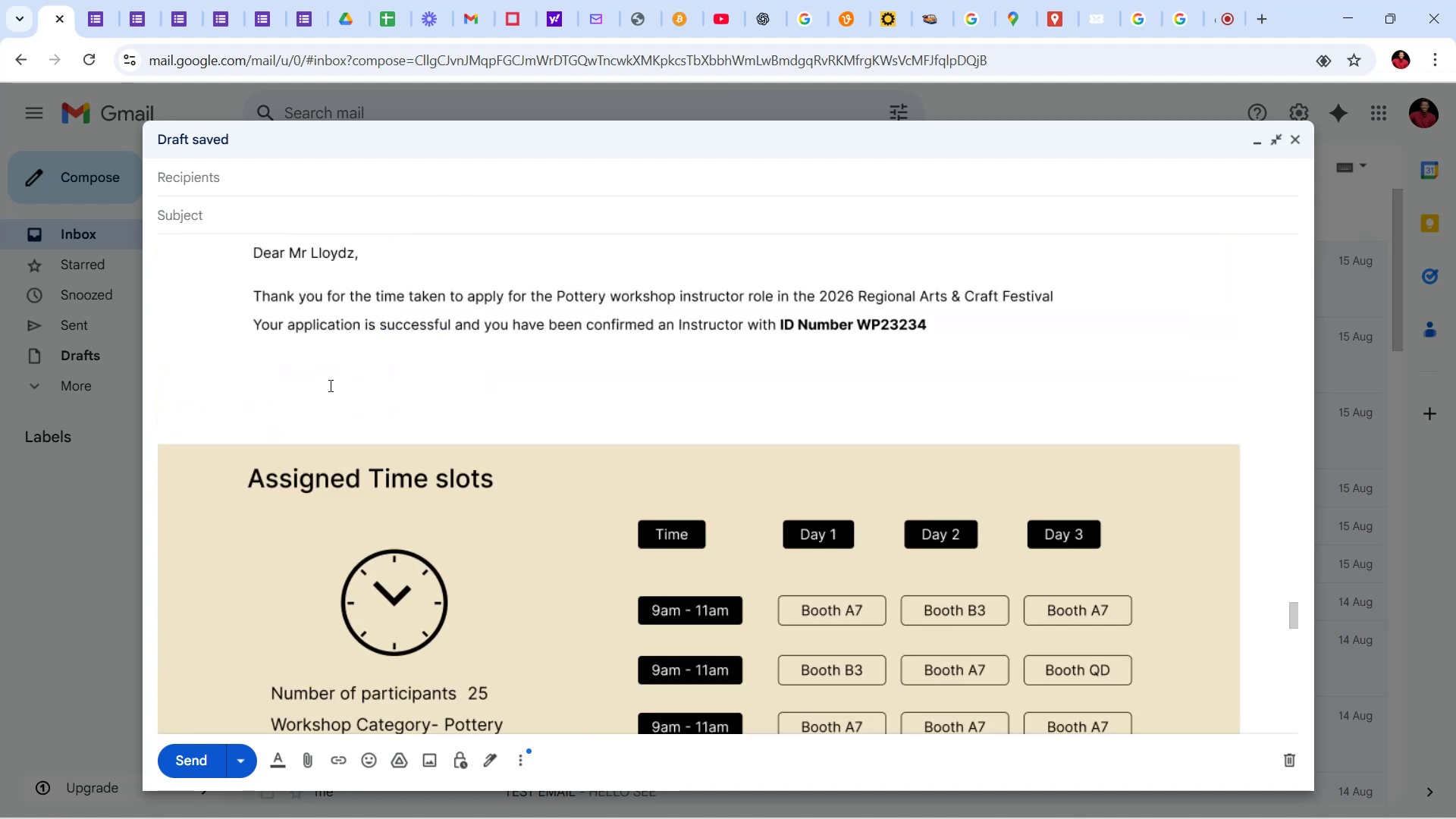 
scroll: coordinate [273, 500], scroll_direction: down, amount: 17.0
 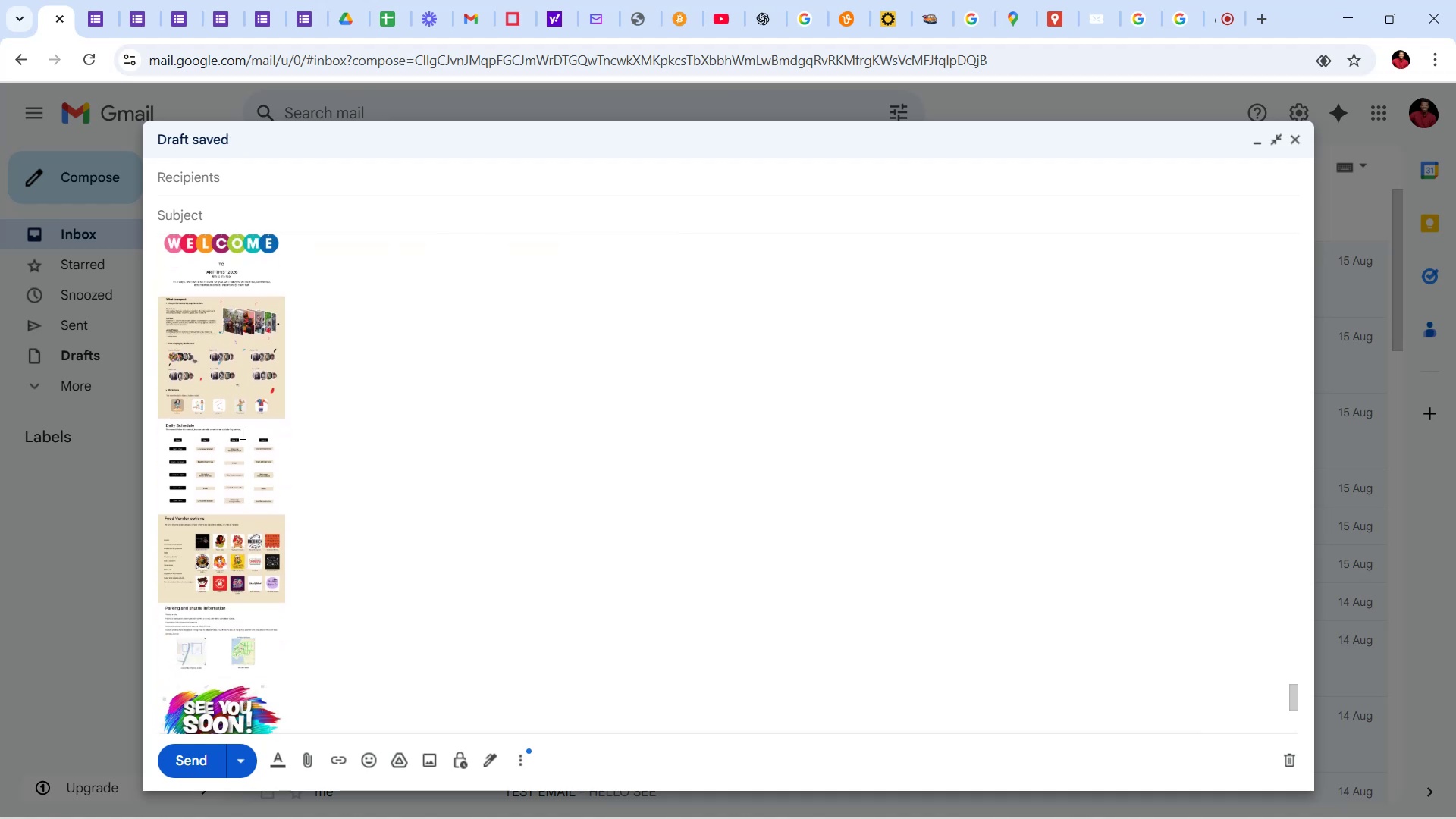 
left_click([241, 433])
 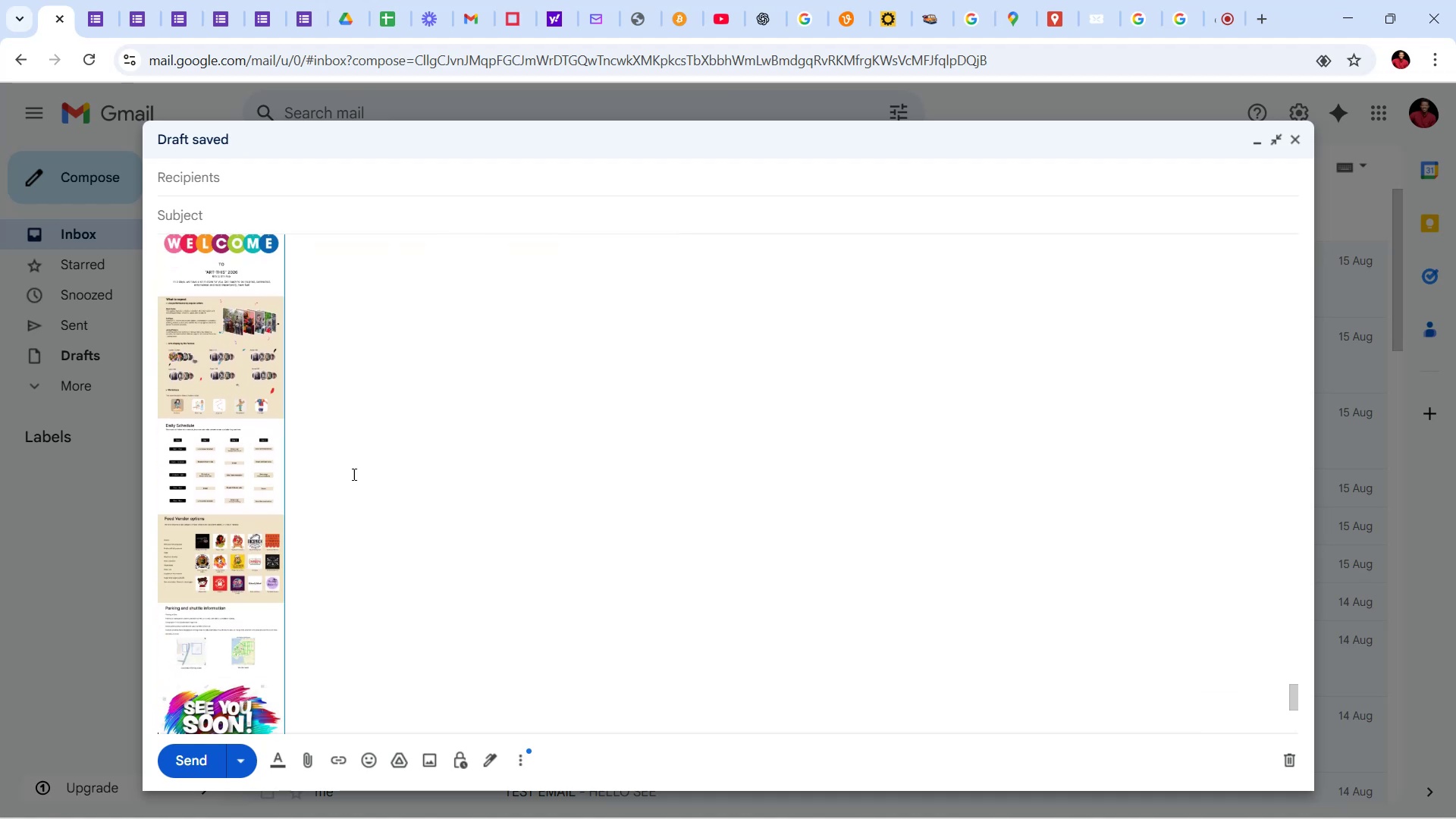 
scroll: coordinate [372, 467], scroll_direction: down, amount: 13.0
 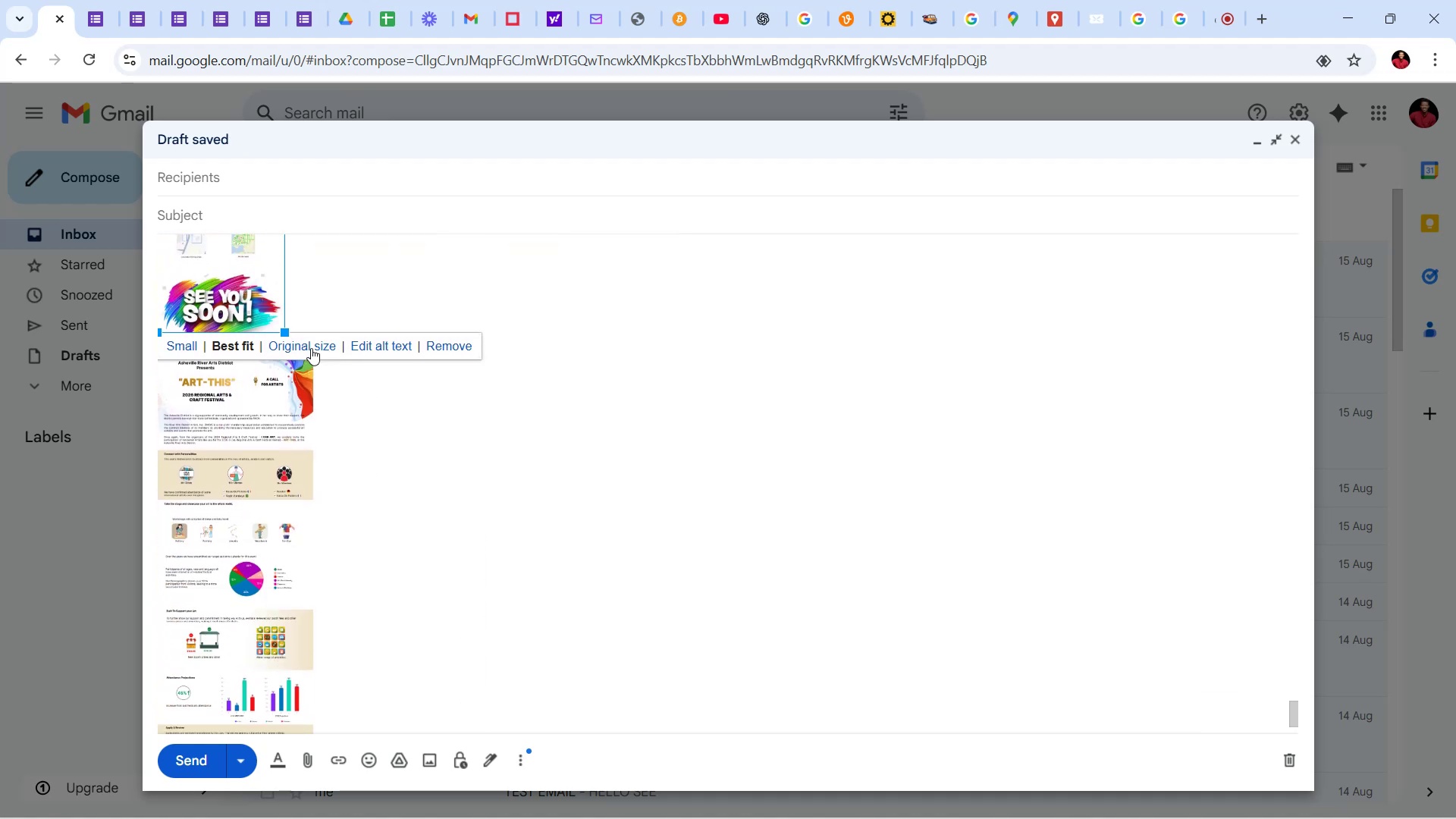 
left_click([312, 347])
 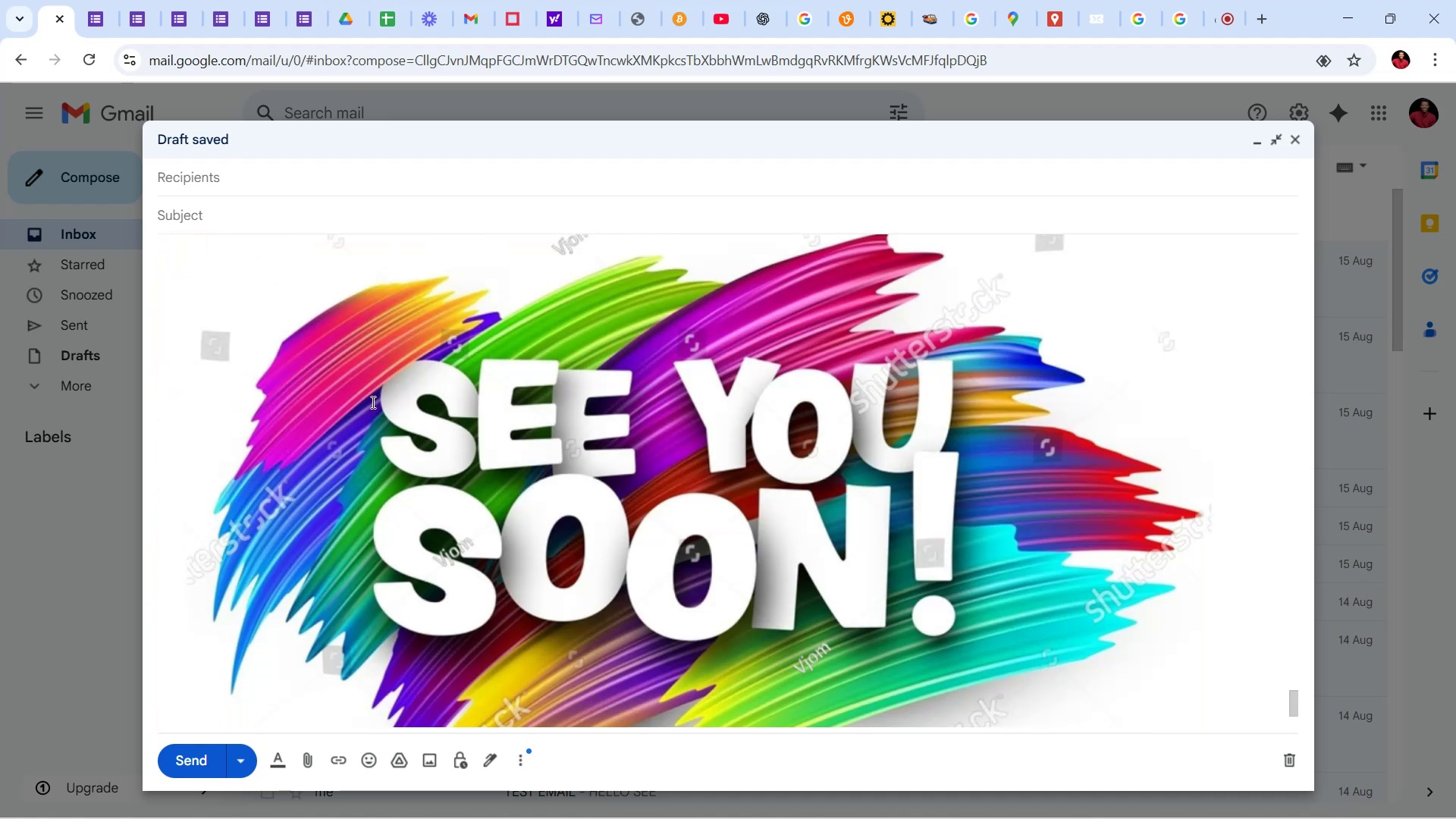 
scroll: coordinate [425, 434], scroll_direction: down, amount: 18.0
 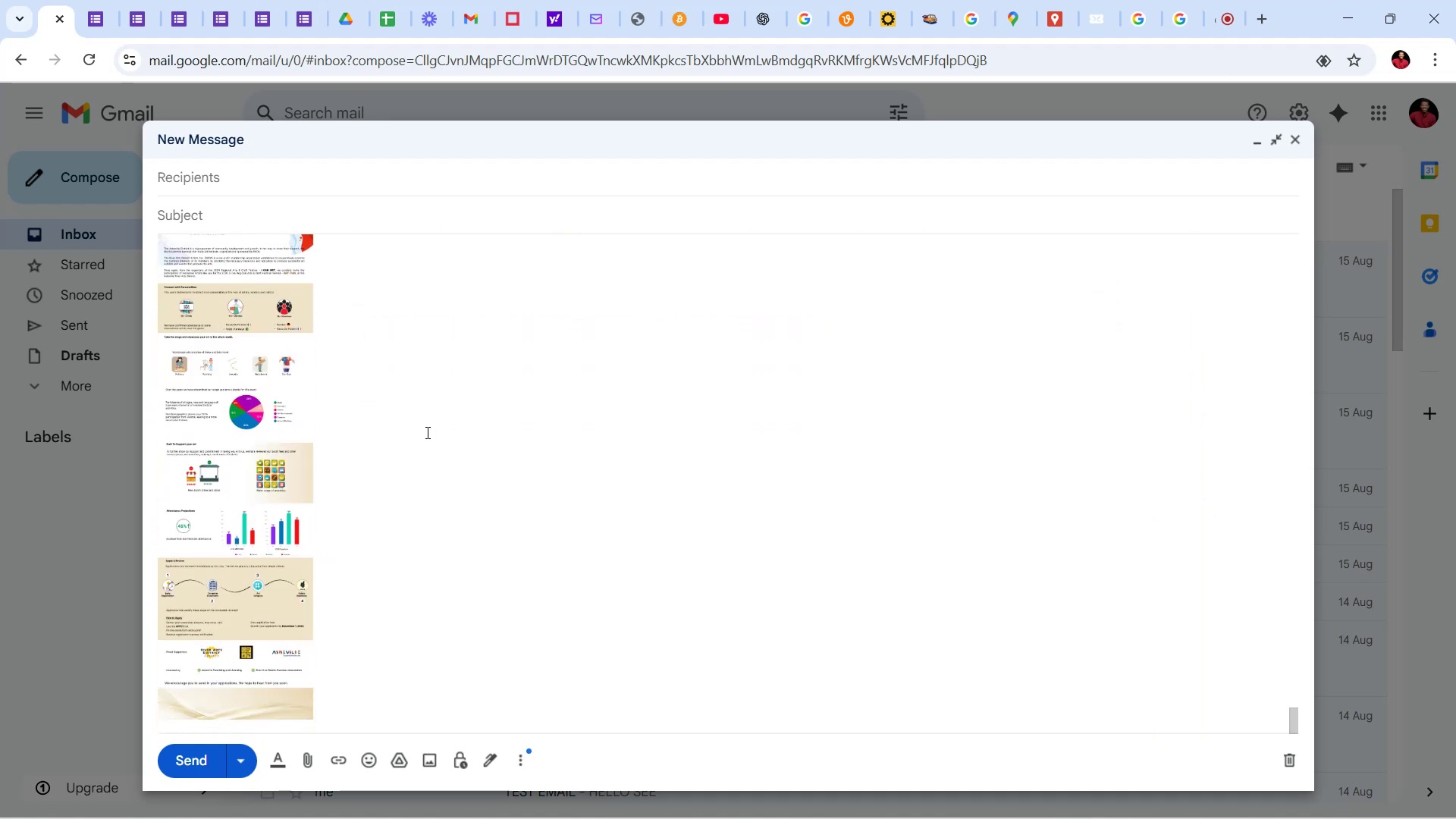 
scroll: coordinate [394, 456], scroll_direction: up, amount: 7.0
 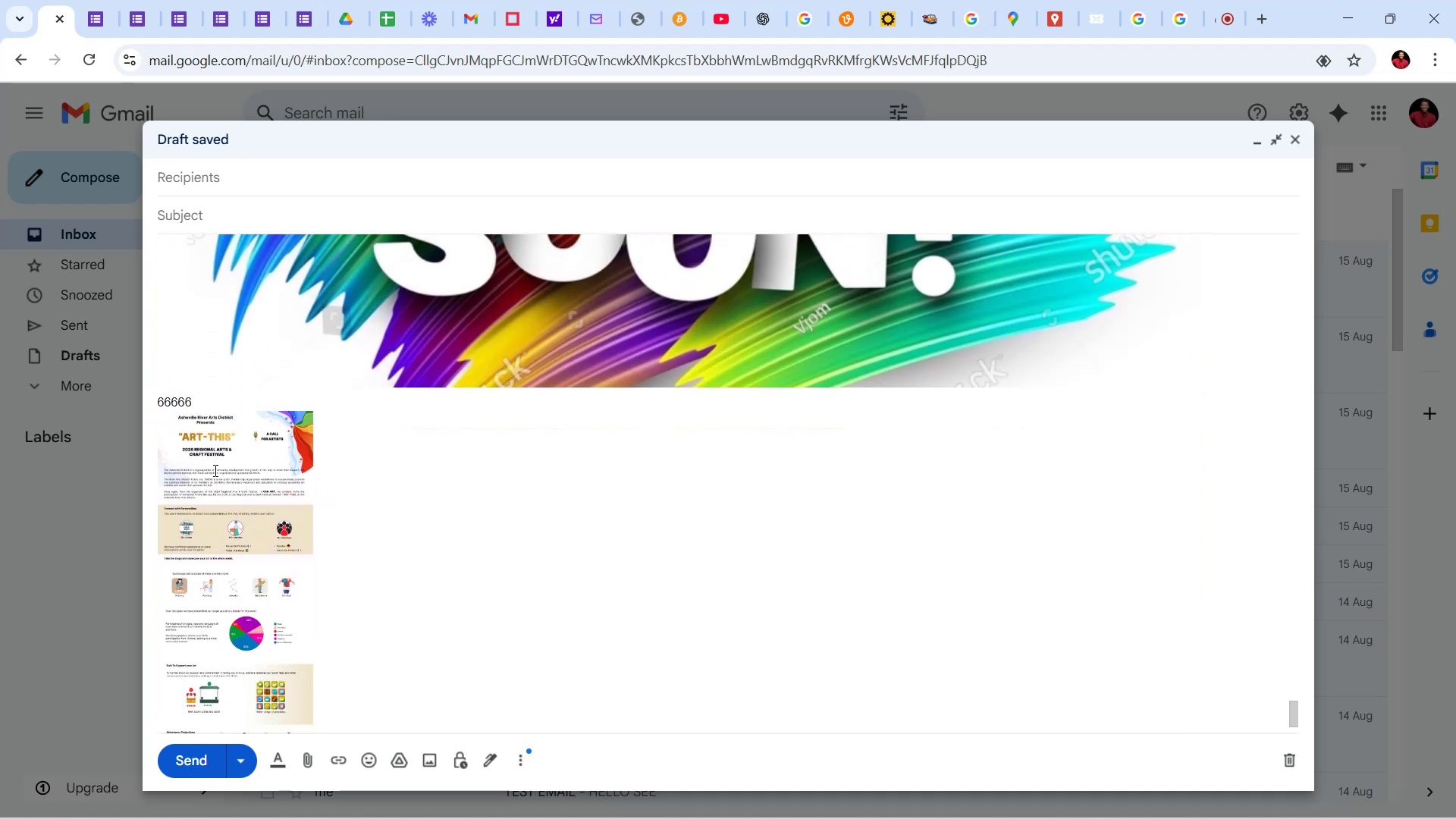 
left_click([218, 472])
 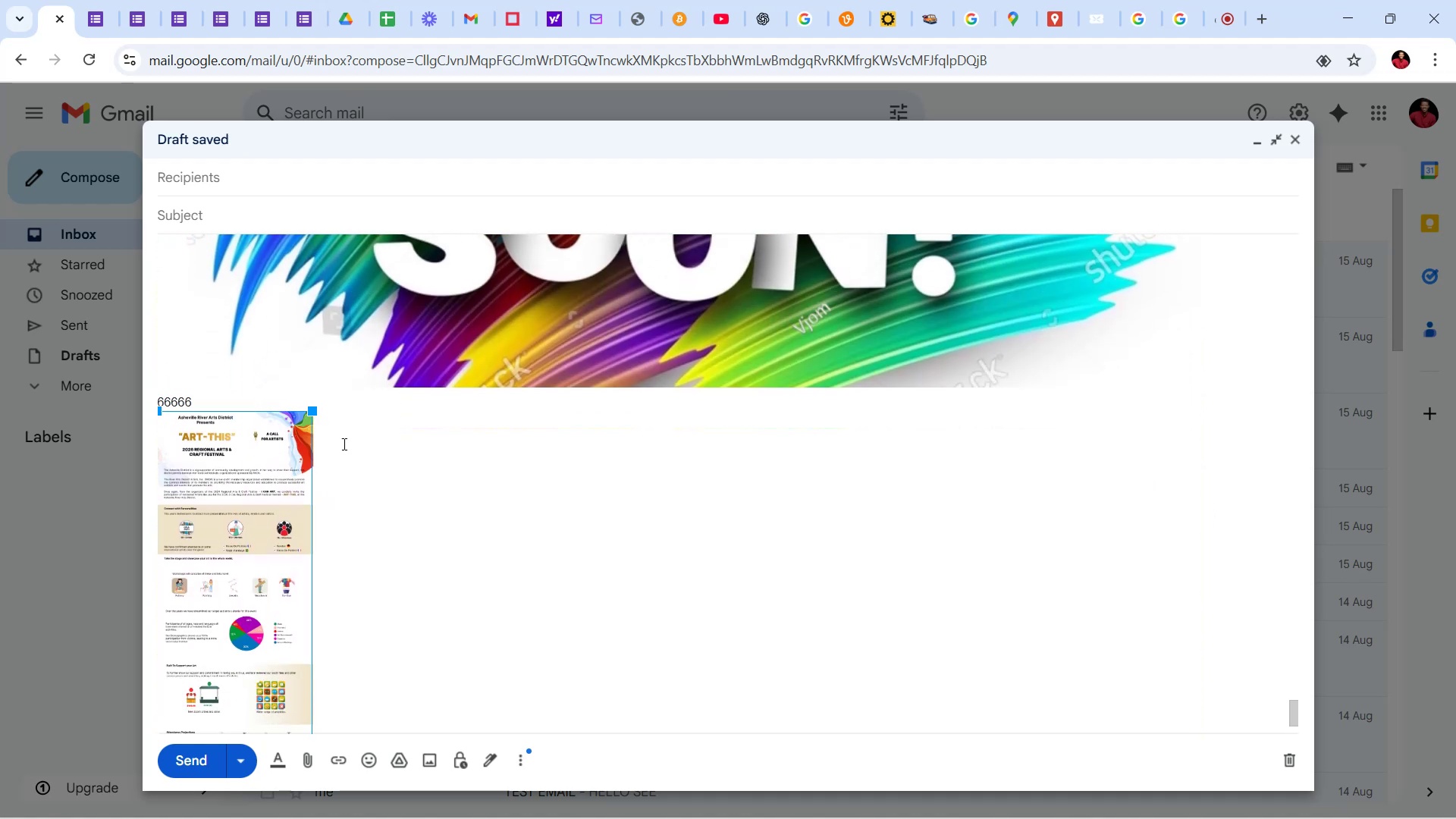 
scroll: coordinate [472, 504], scroll_direction: down, amount: 25.0
 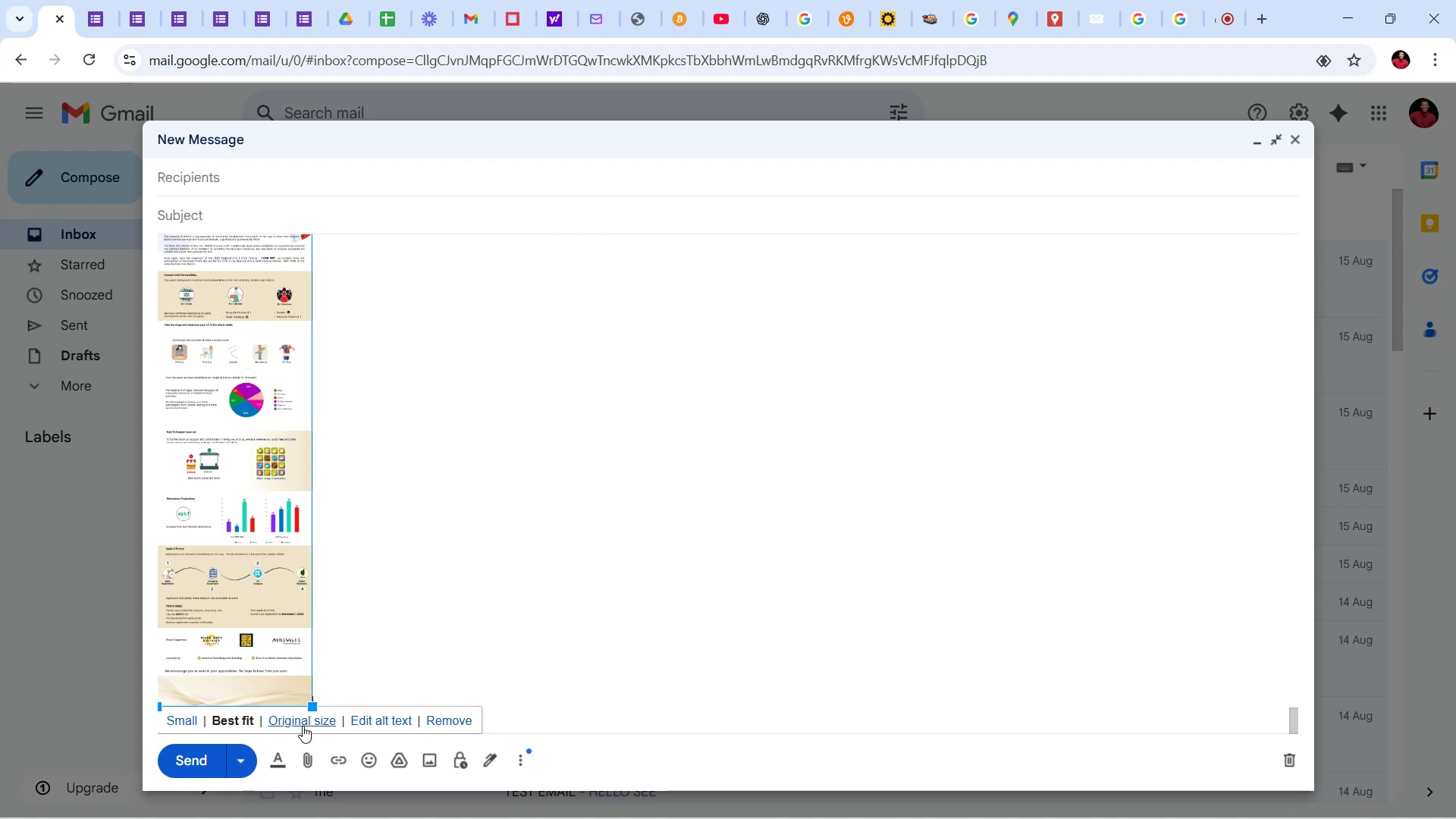 
left_click([303, 726])
 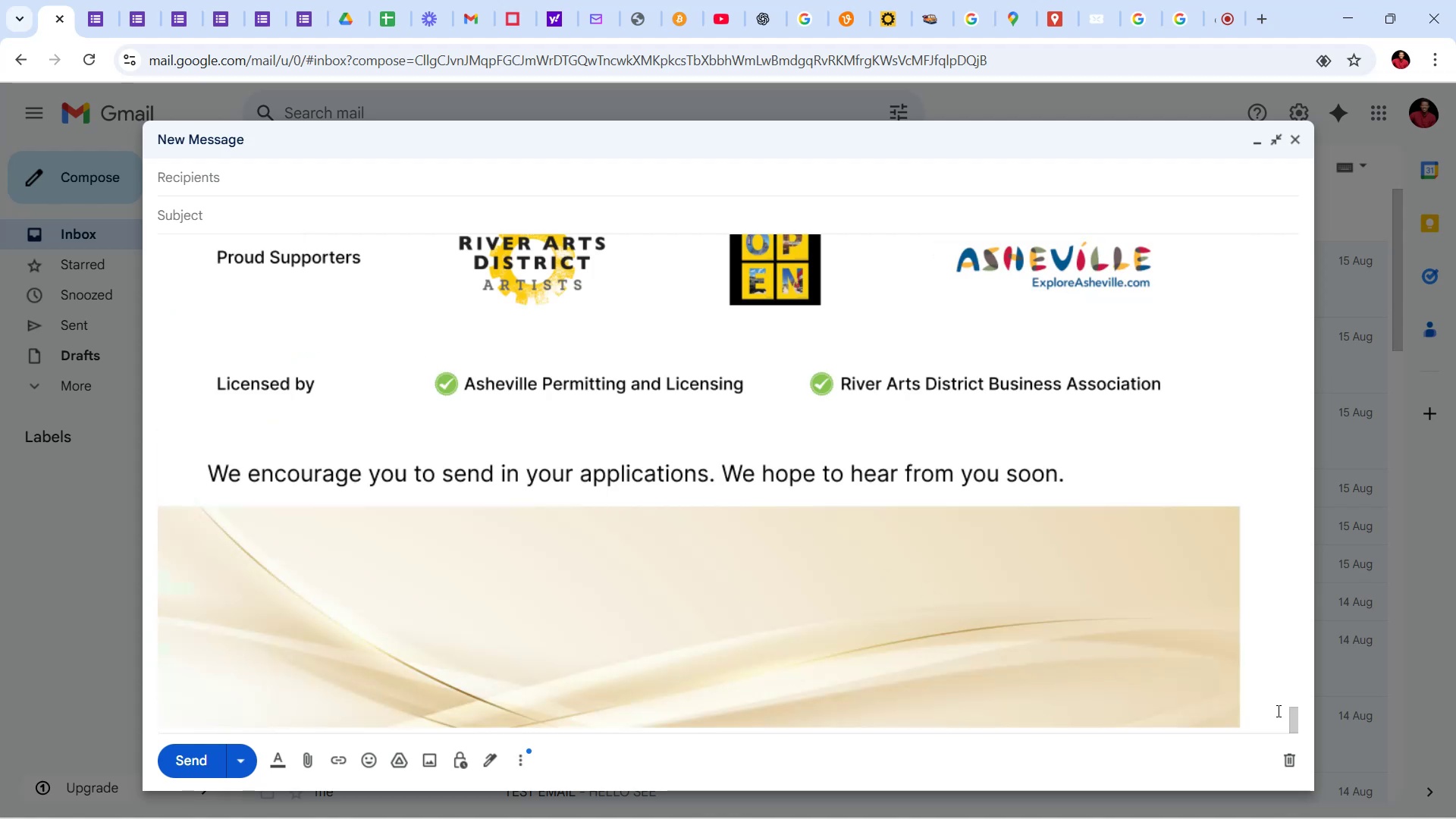 
left_click_drag(start_coordinate=[1298, 720], to_coordinate=[1279, 527])
 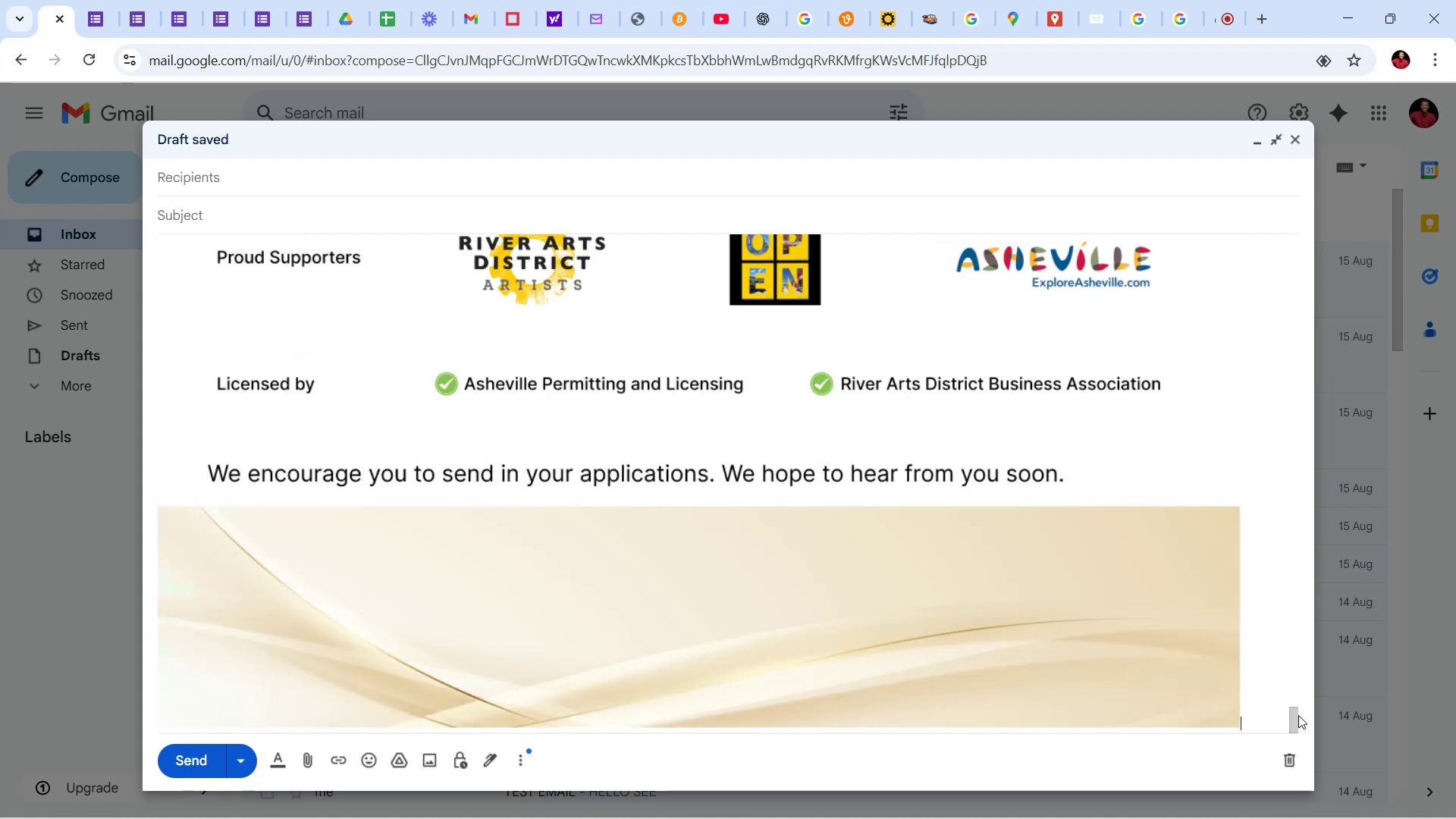 
left_click_drag(start_coordinate=[1294, 719], to_coordinate=[1249, 233])
 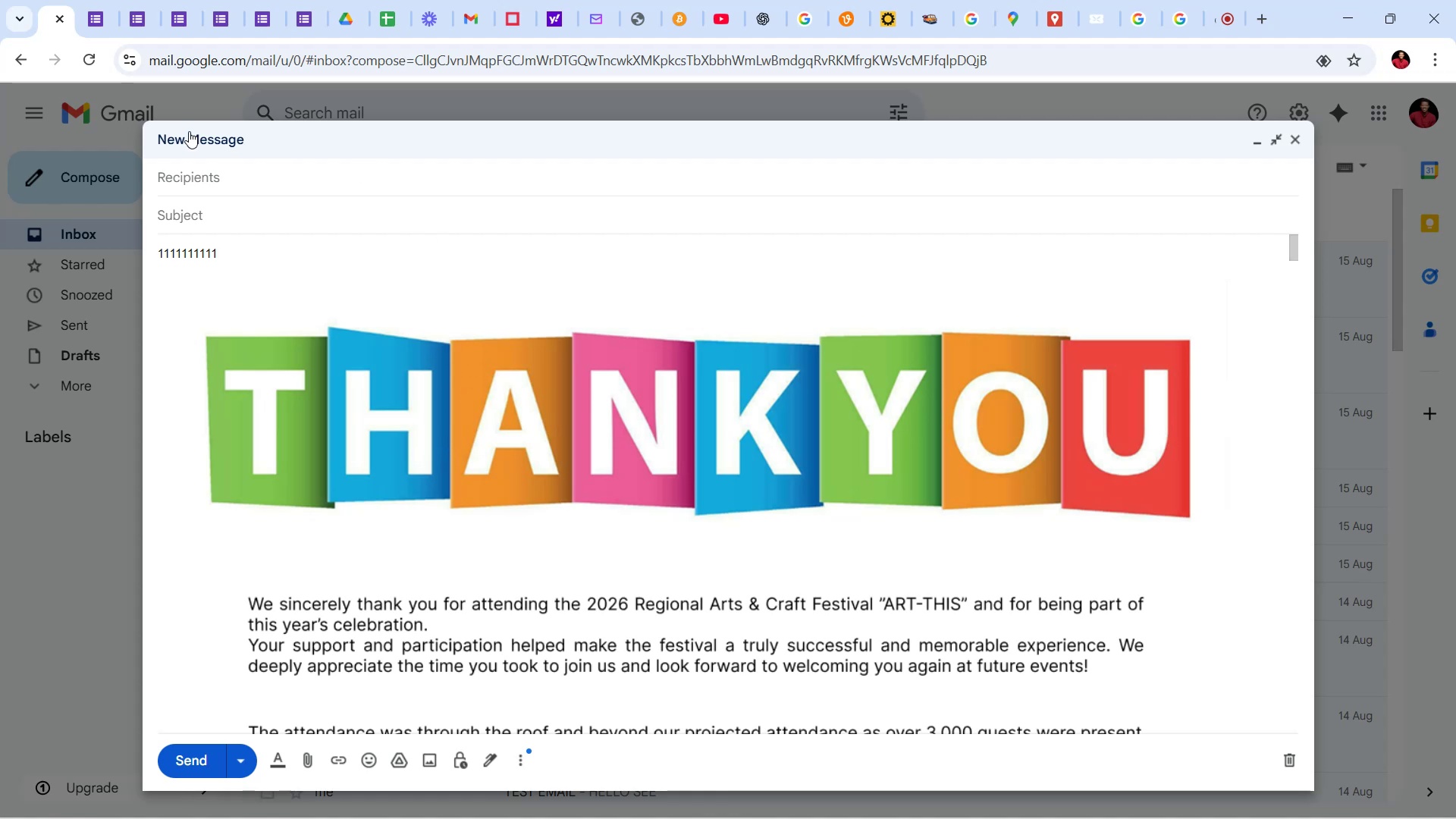 
left_click([252, 179])
 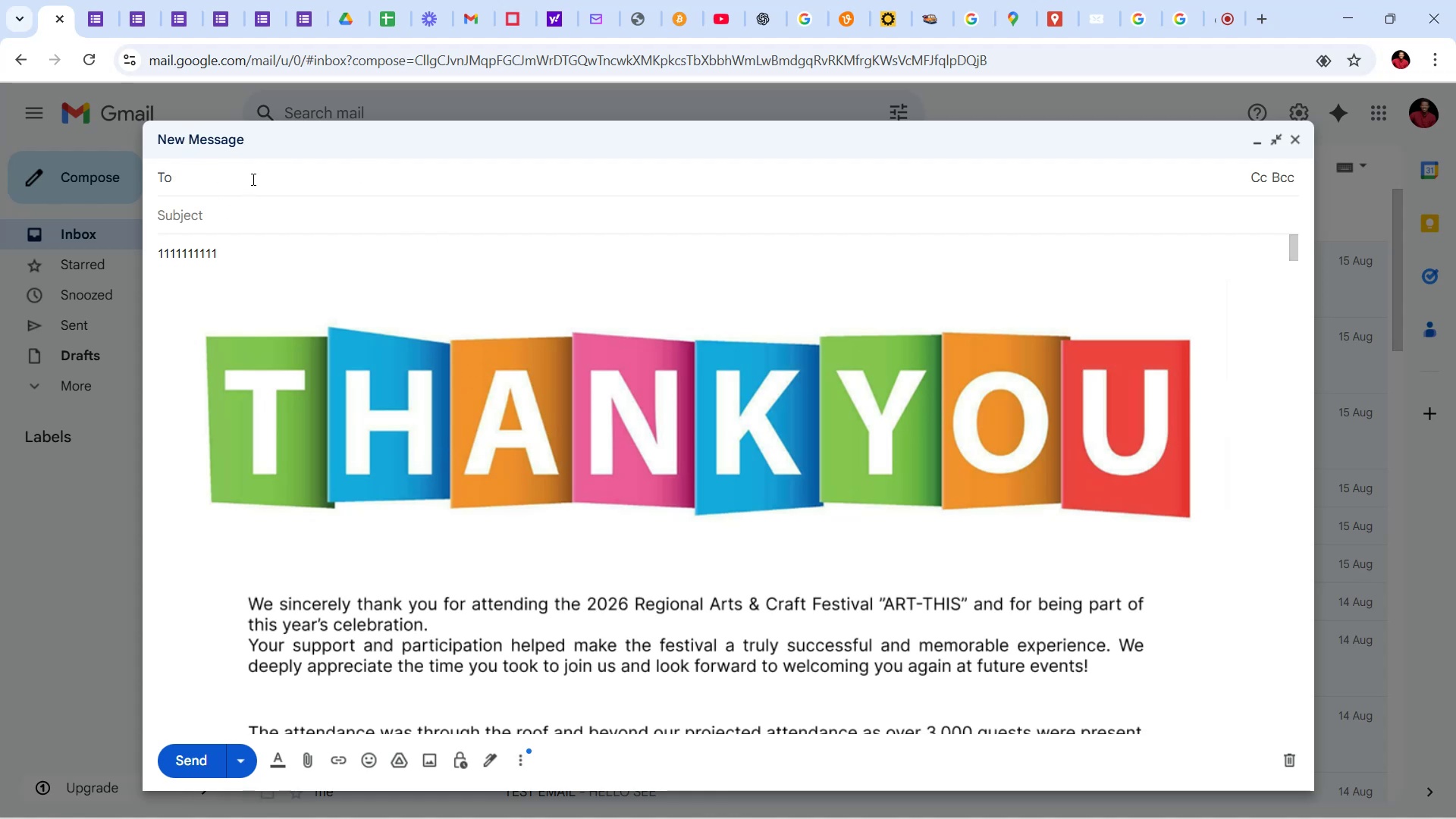 
type(he)
 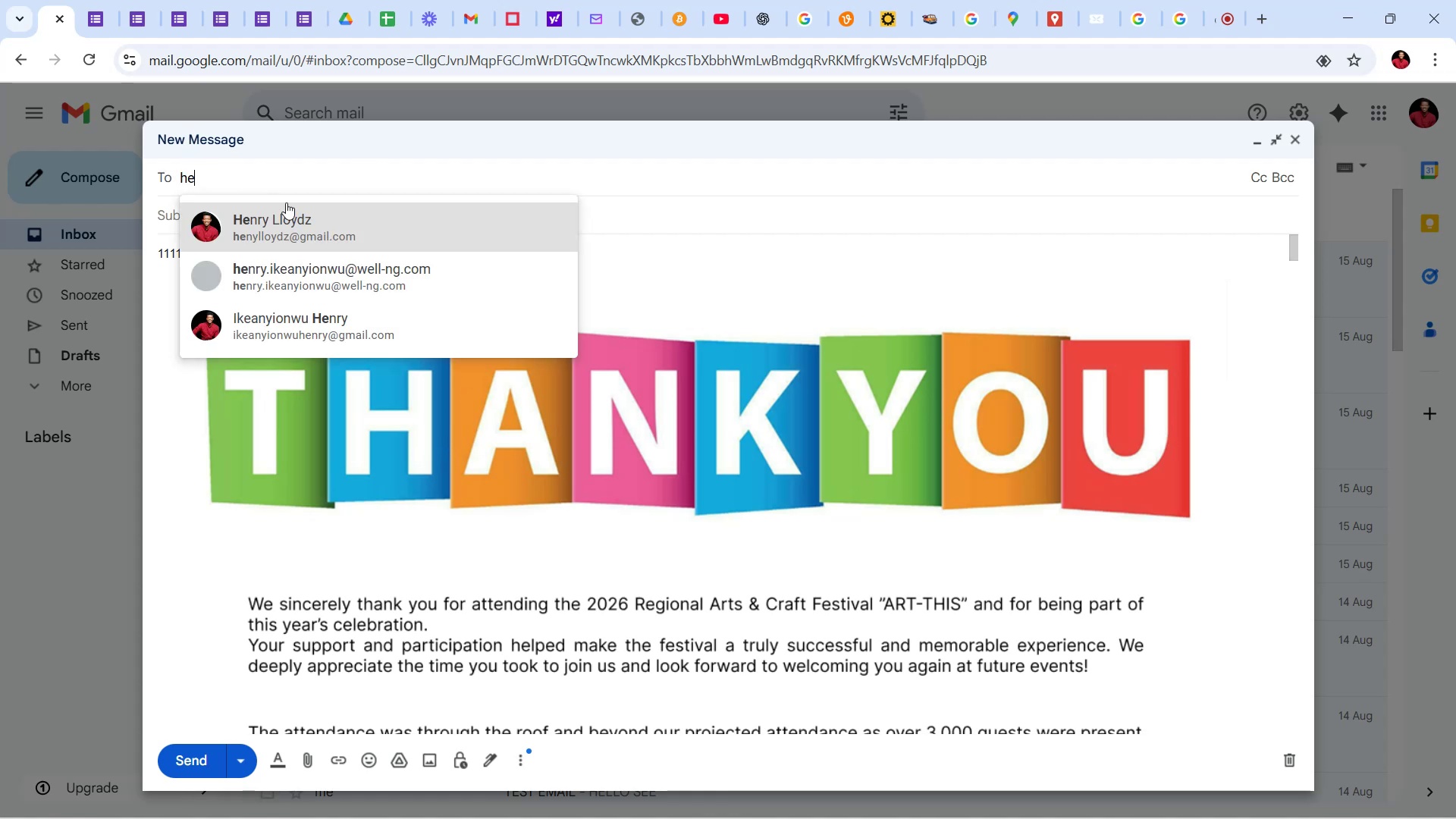 
left_click([326, 236])
 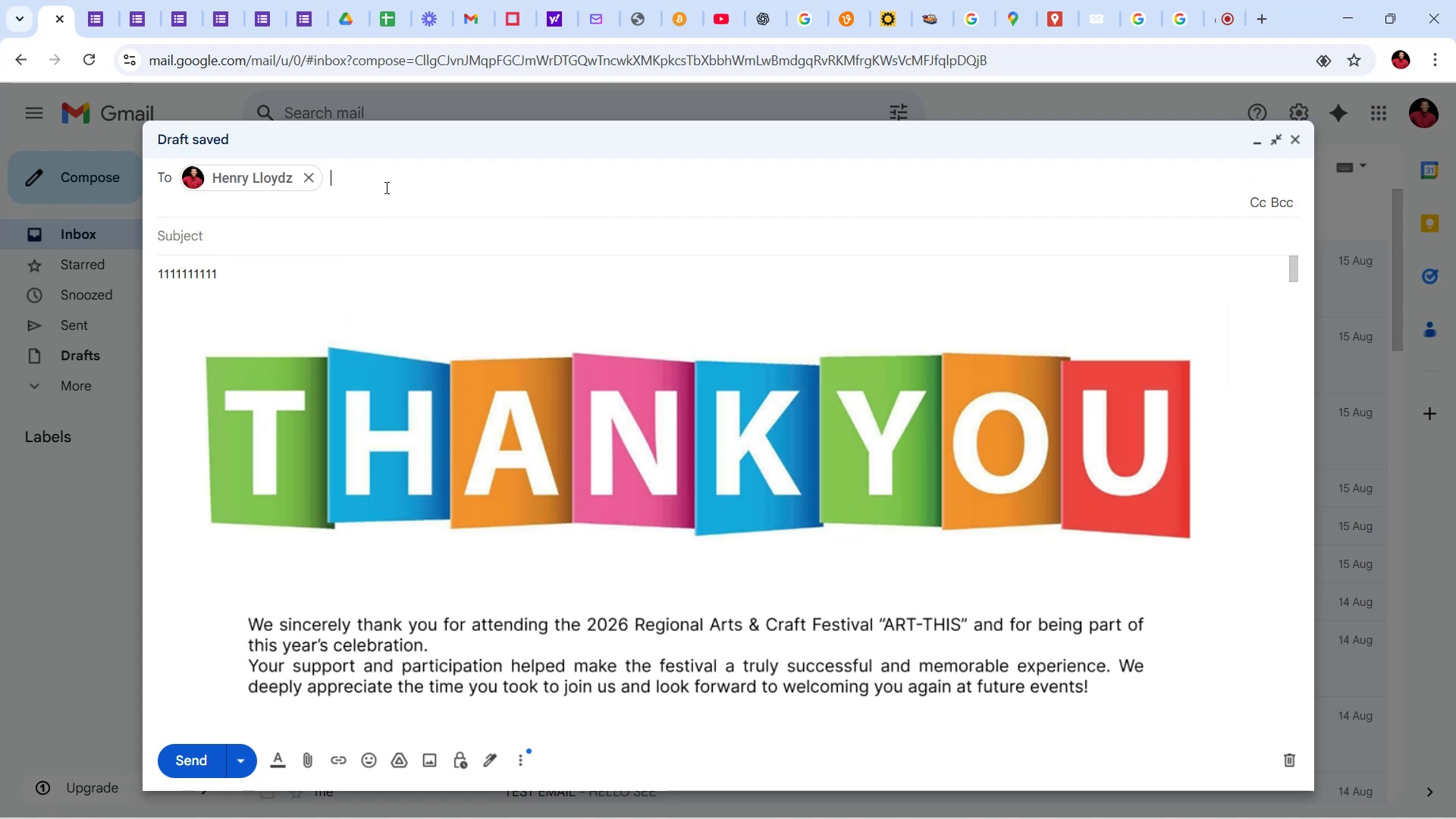 
left_click([385, 187])
 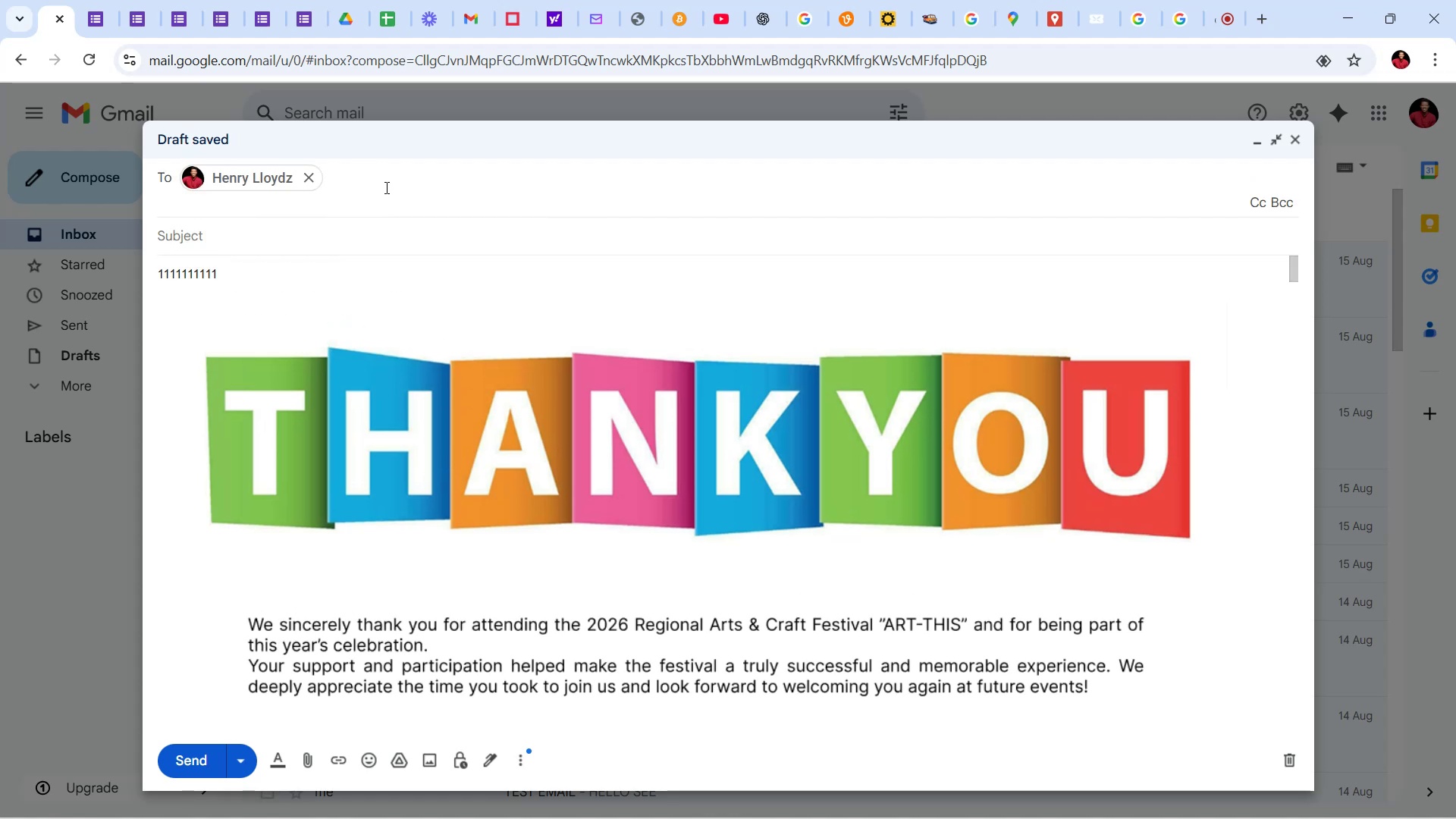 
type(he)
 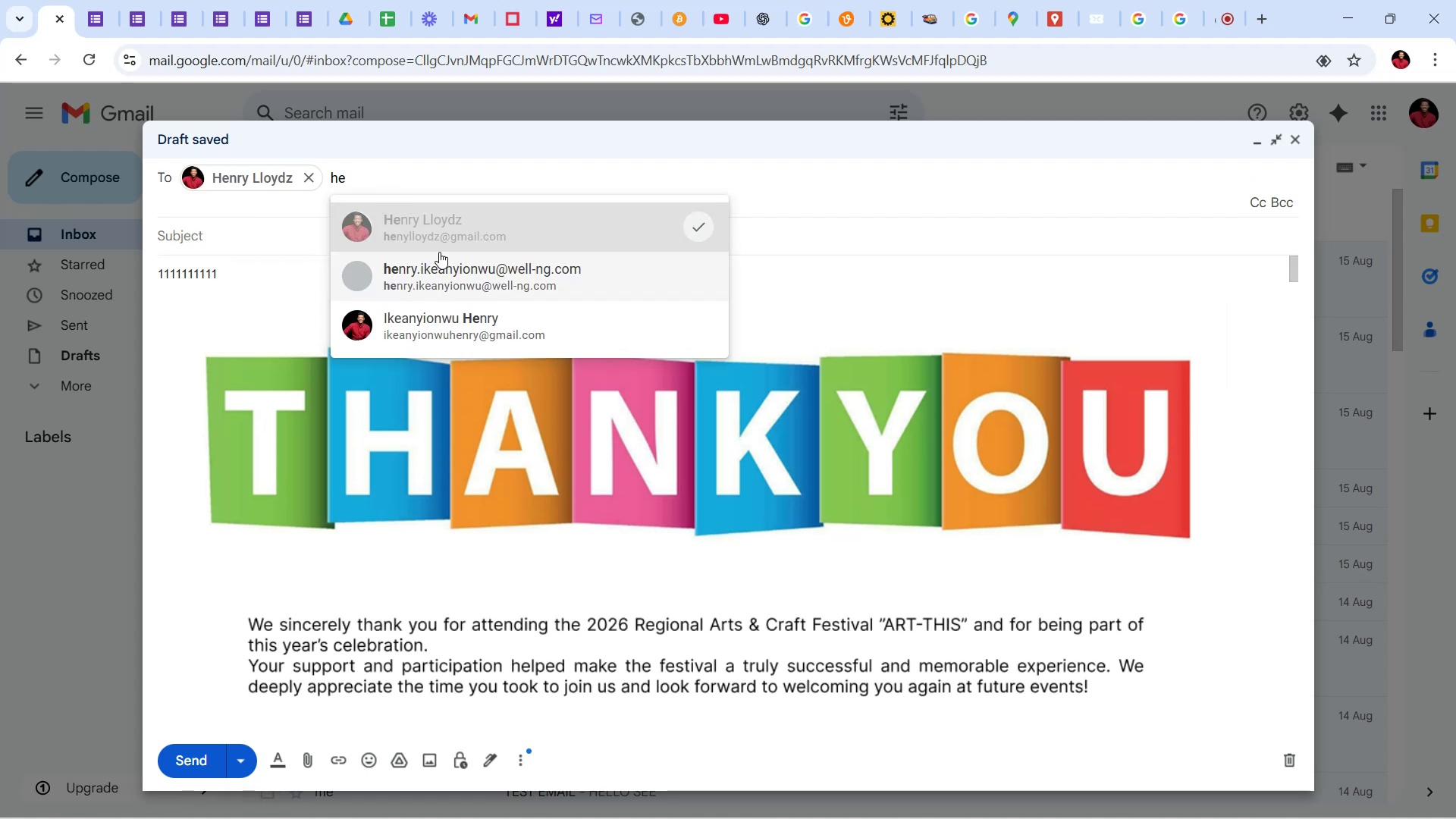 
left_click([450, 278])
 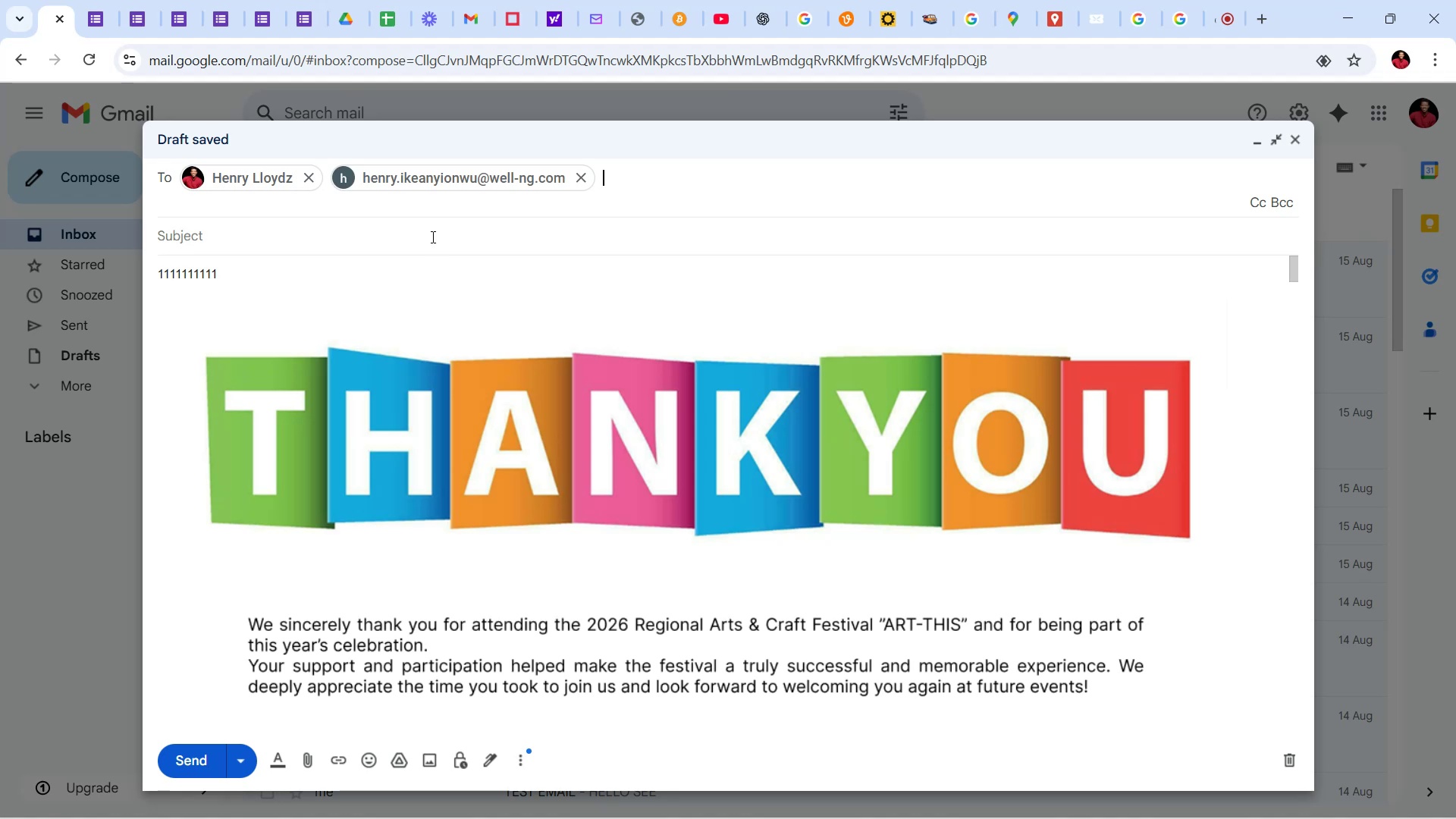 
left_click([428, 229])
 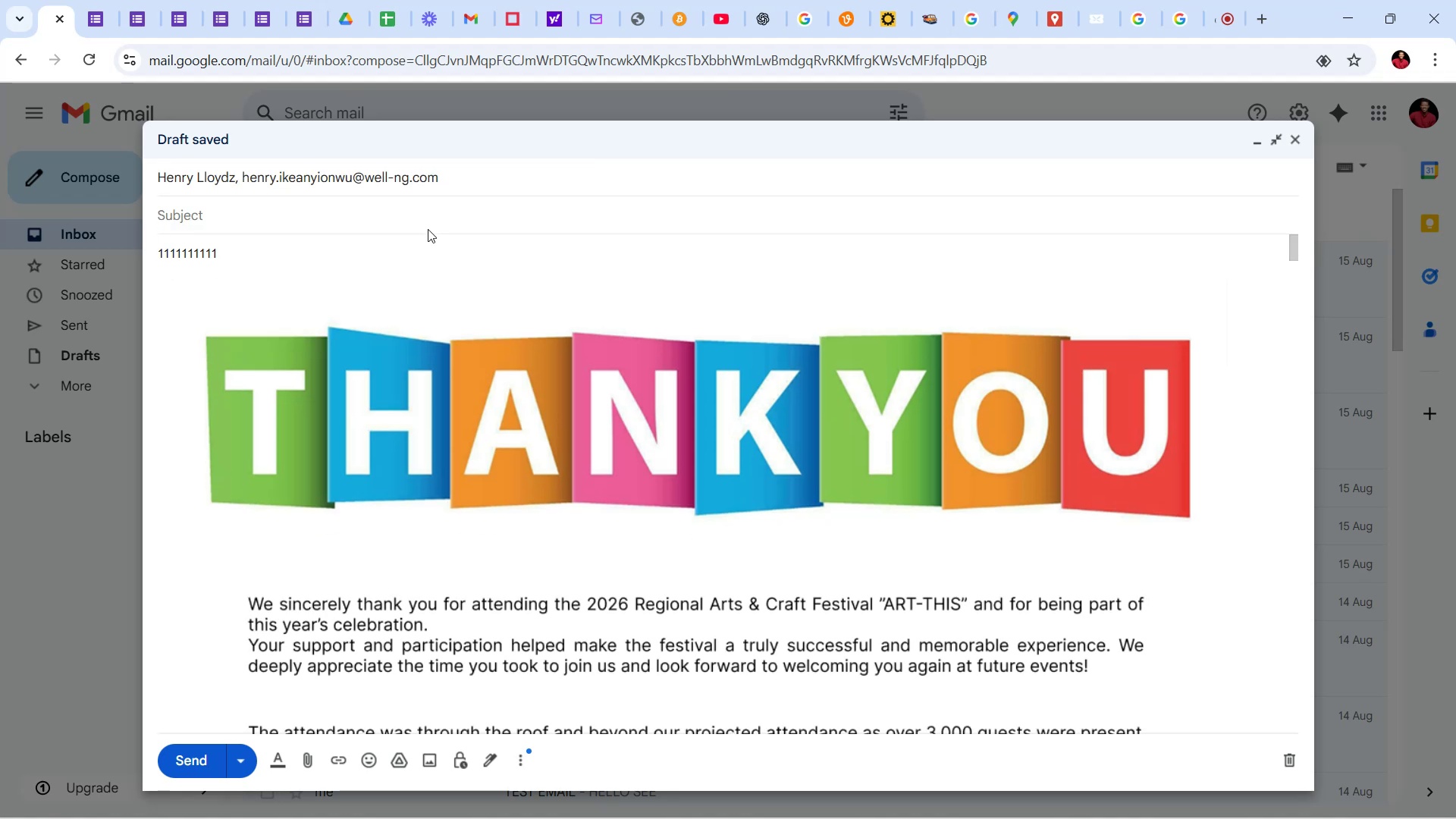 
type(TESTING)
 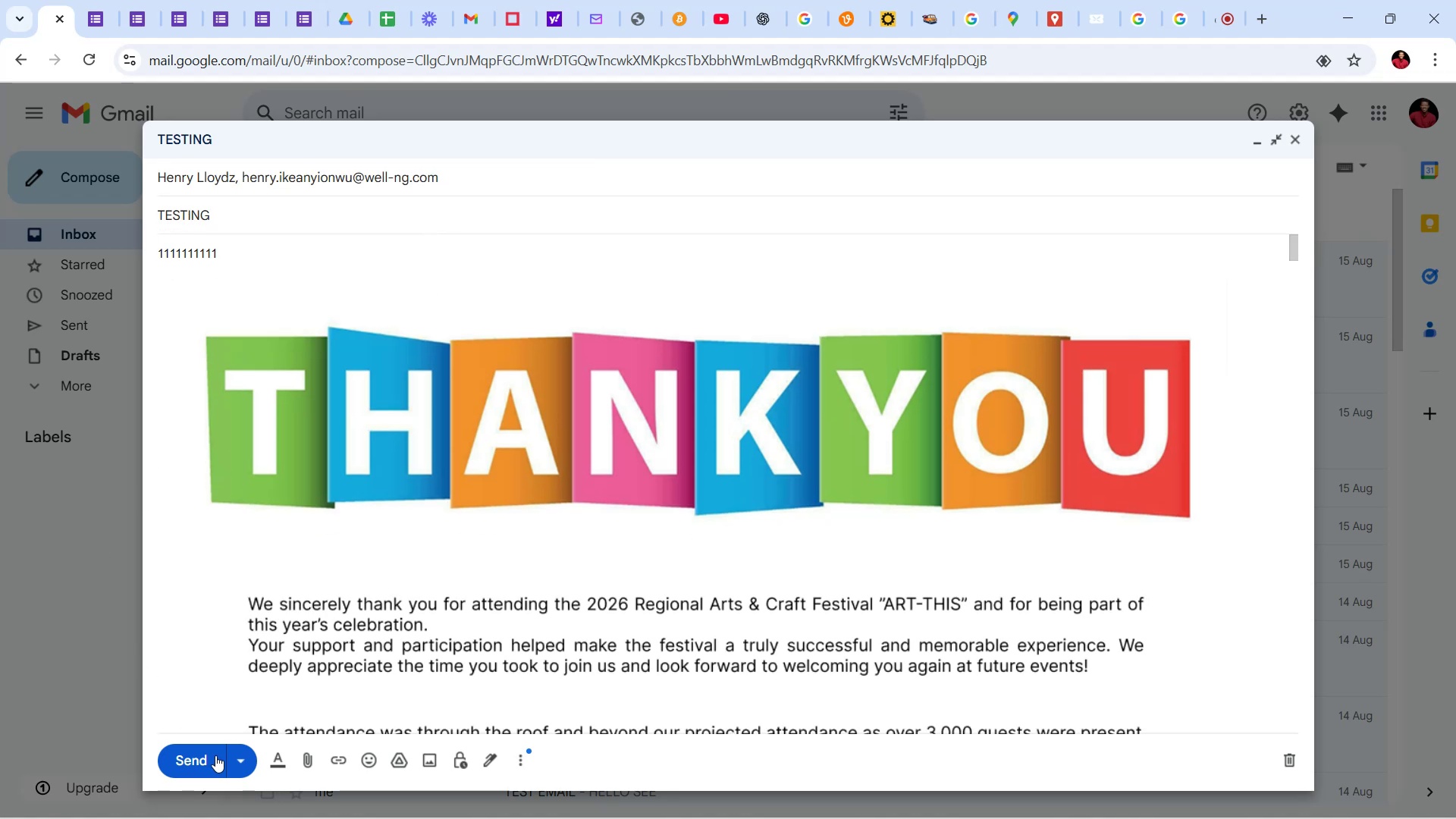 
left_click([211, 755])
 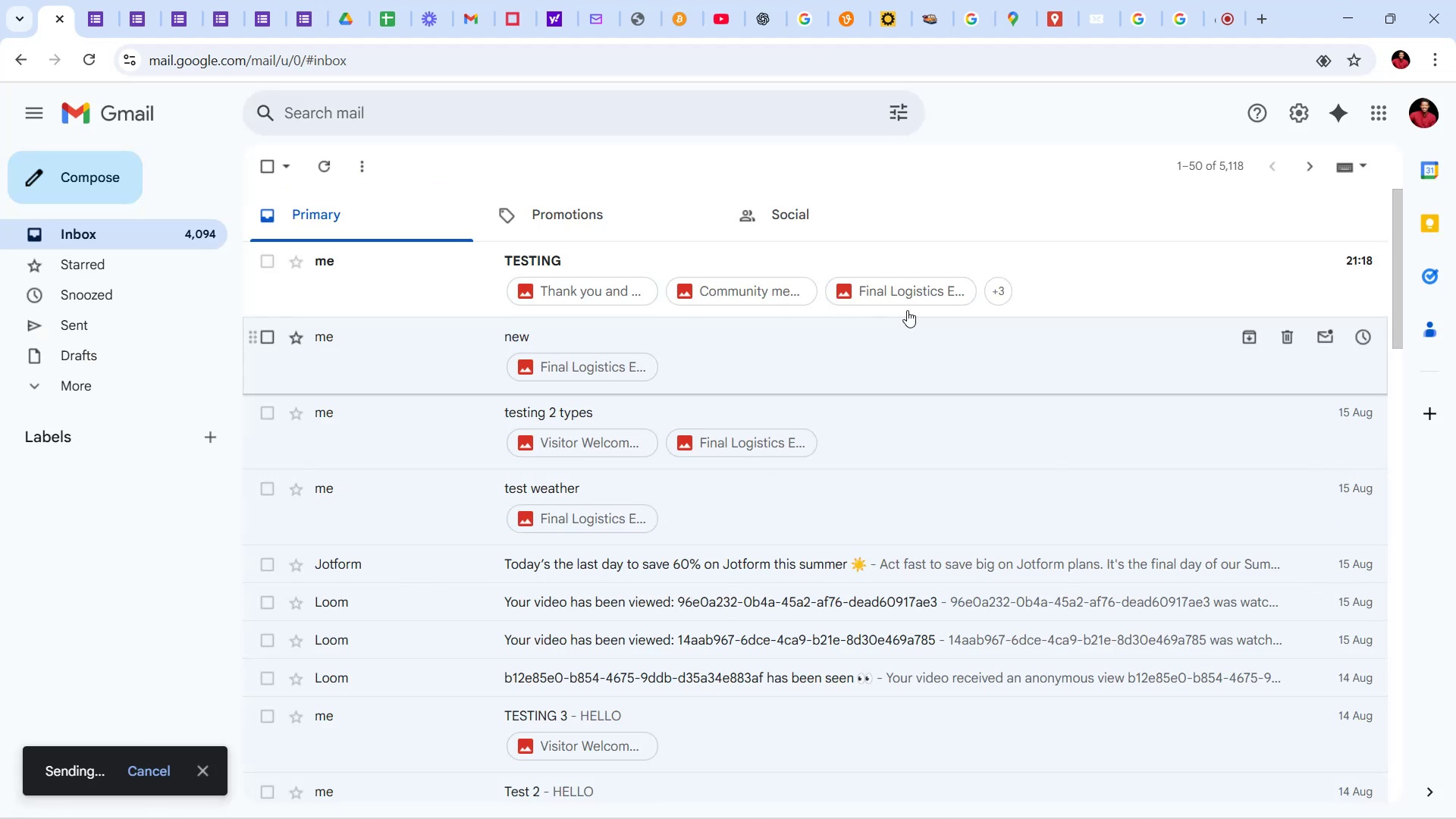 
left_click([1090, 266])
 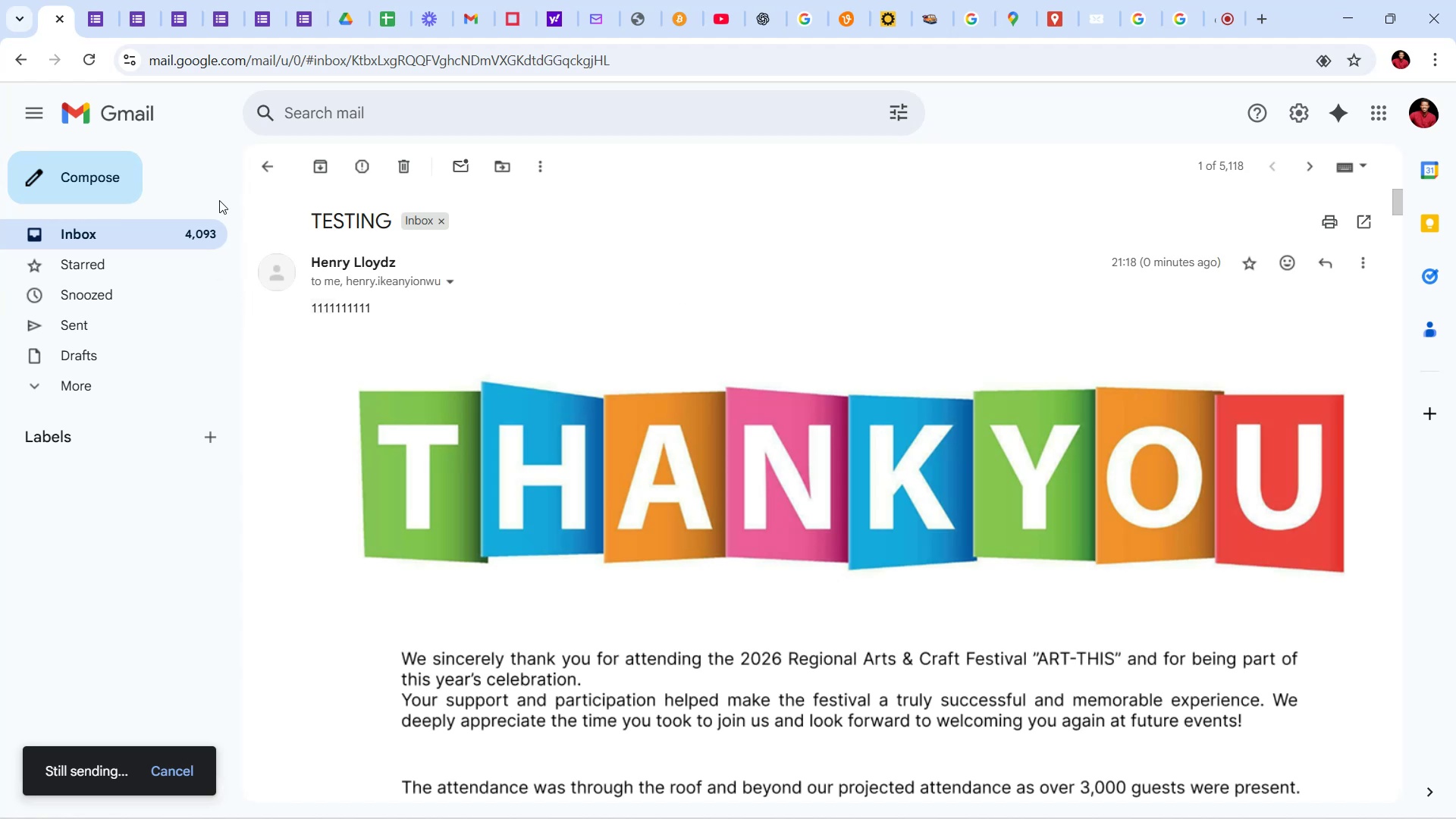 
left_click([262, 166])
 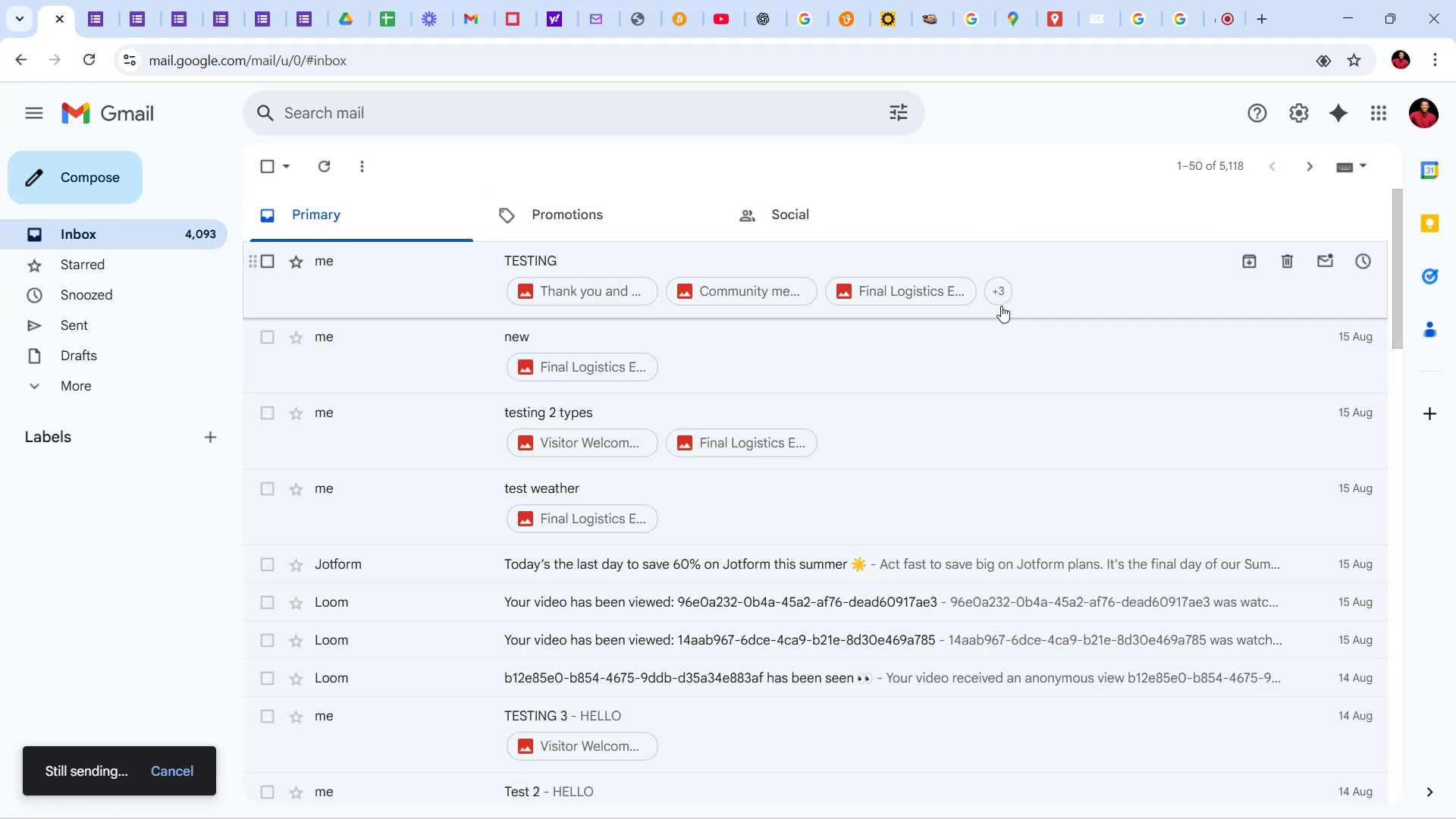 
left_click([1072, 294])
 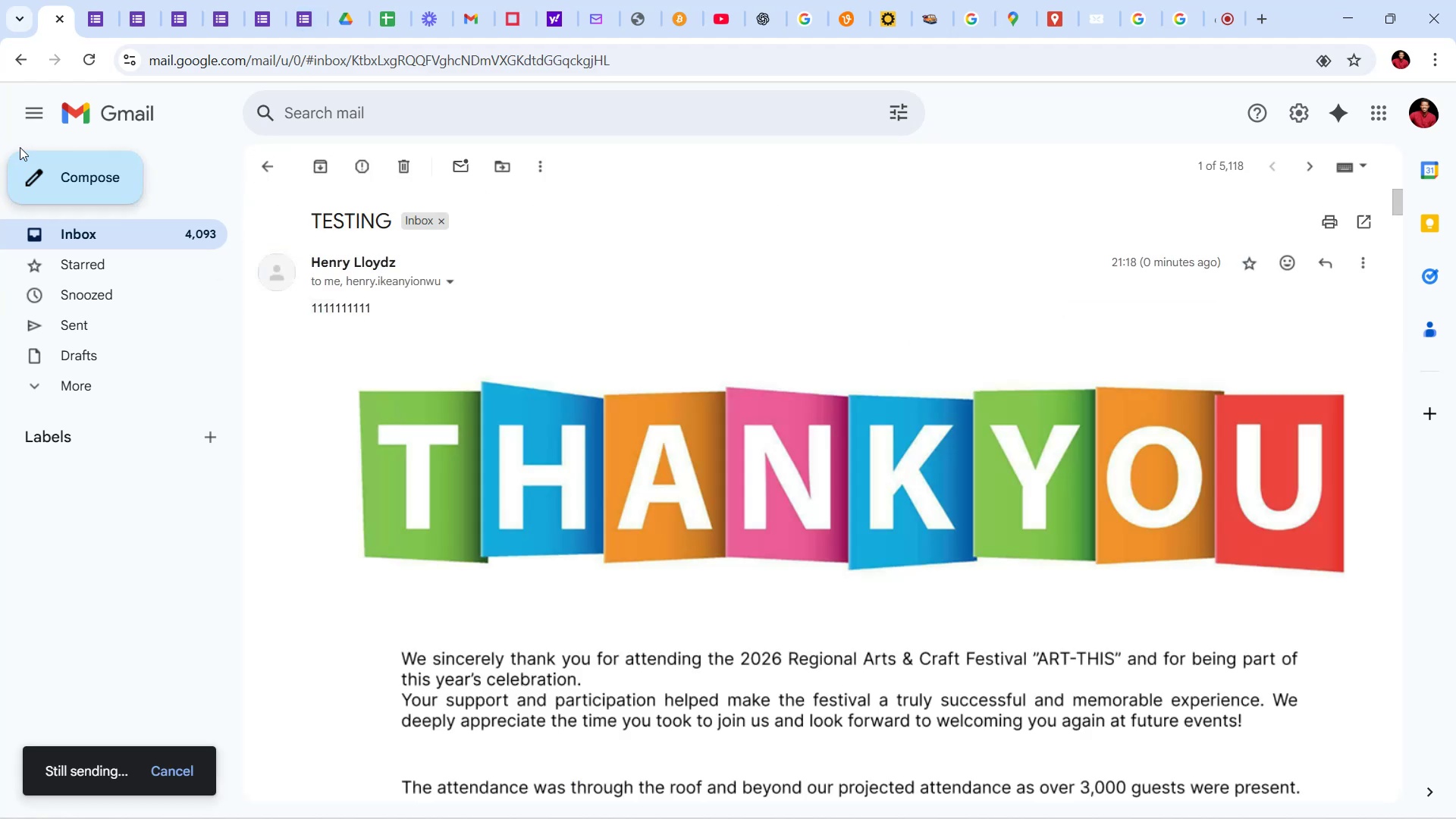 
left_click([40, 119])
 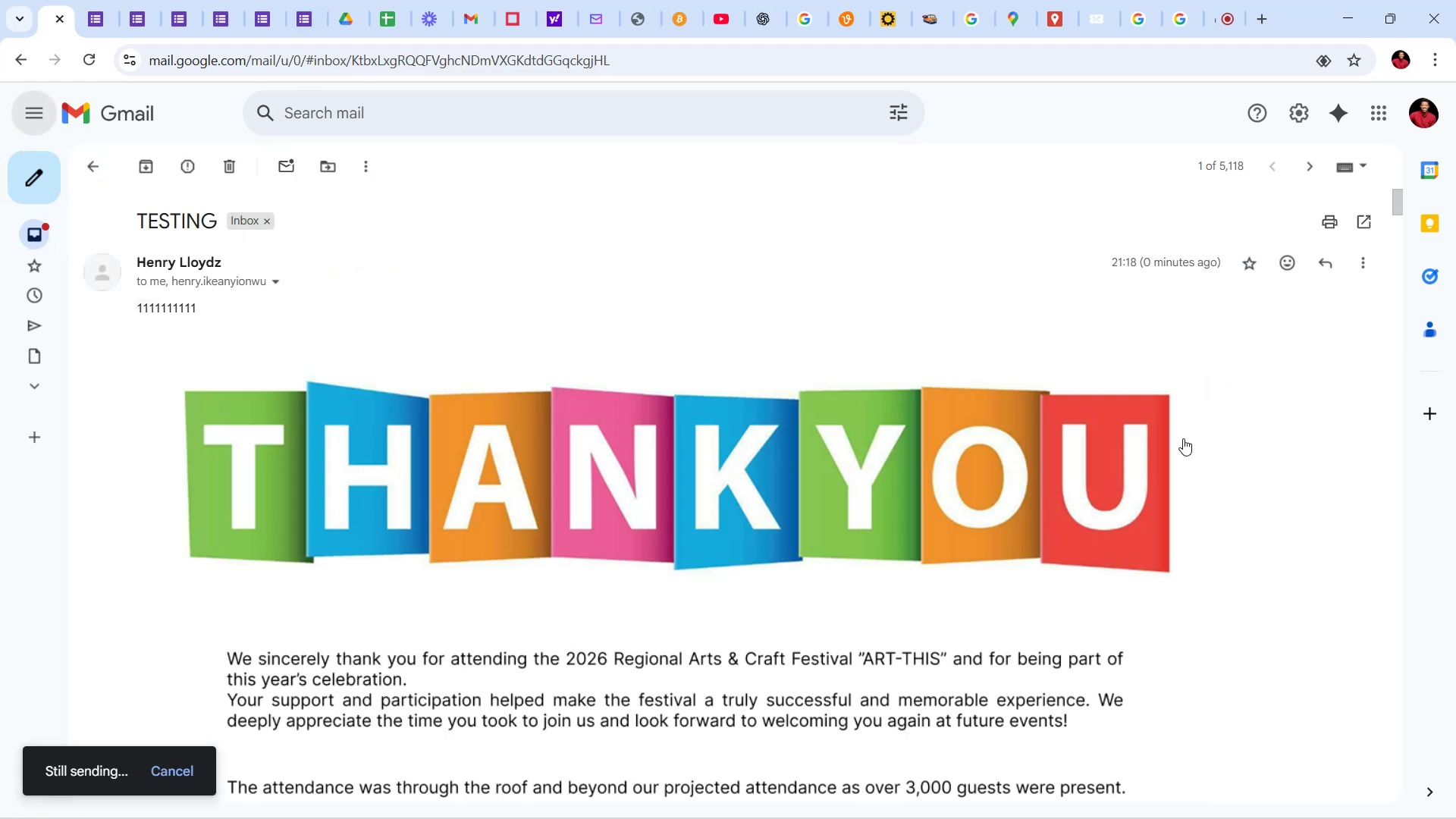 
scroll: coordinate [1228, 425], scroll_direction: down, amount: 11.0
 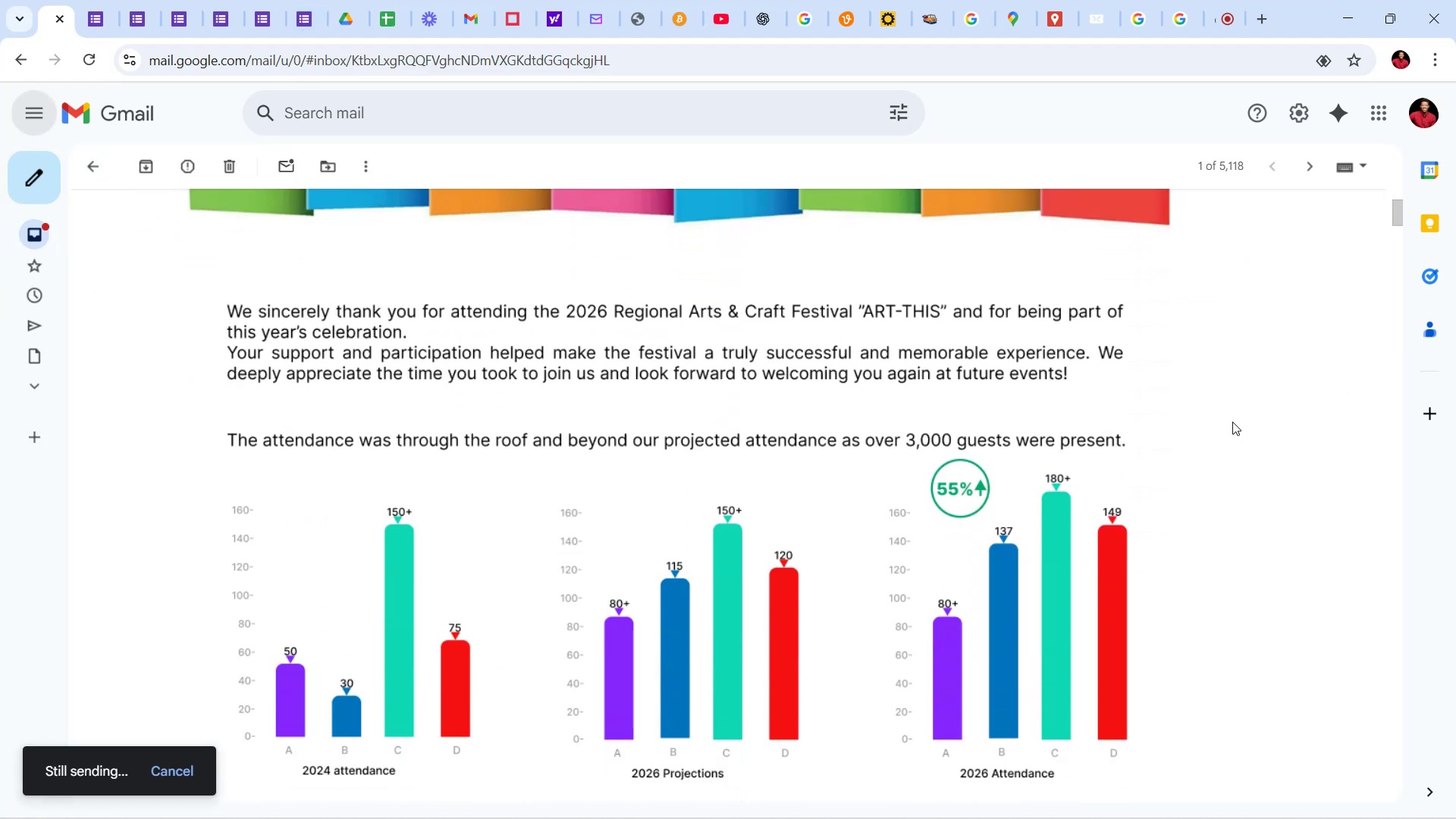 
scroll: coordinate [1255, 411], scroll_direction: up, amount: 10.0
 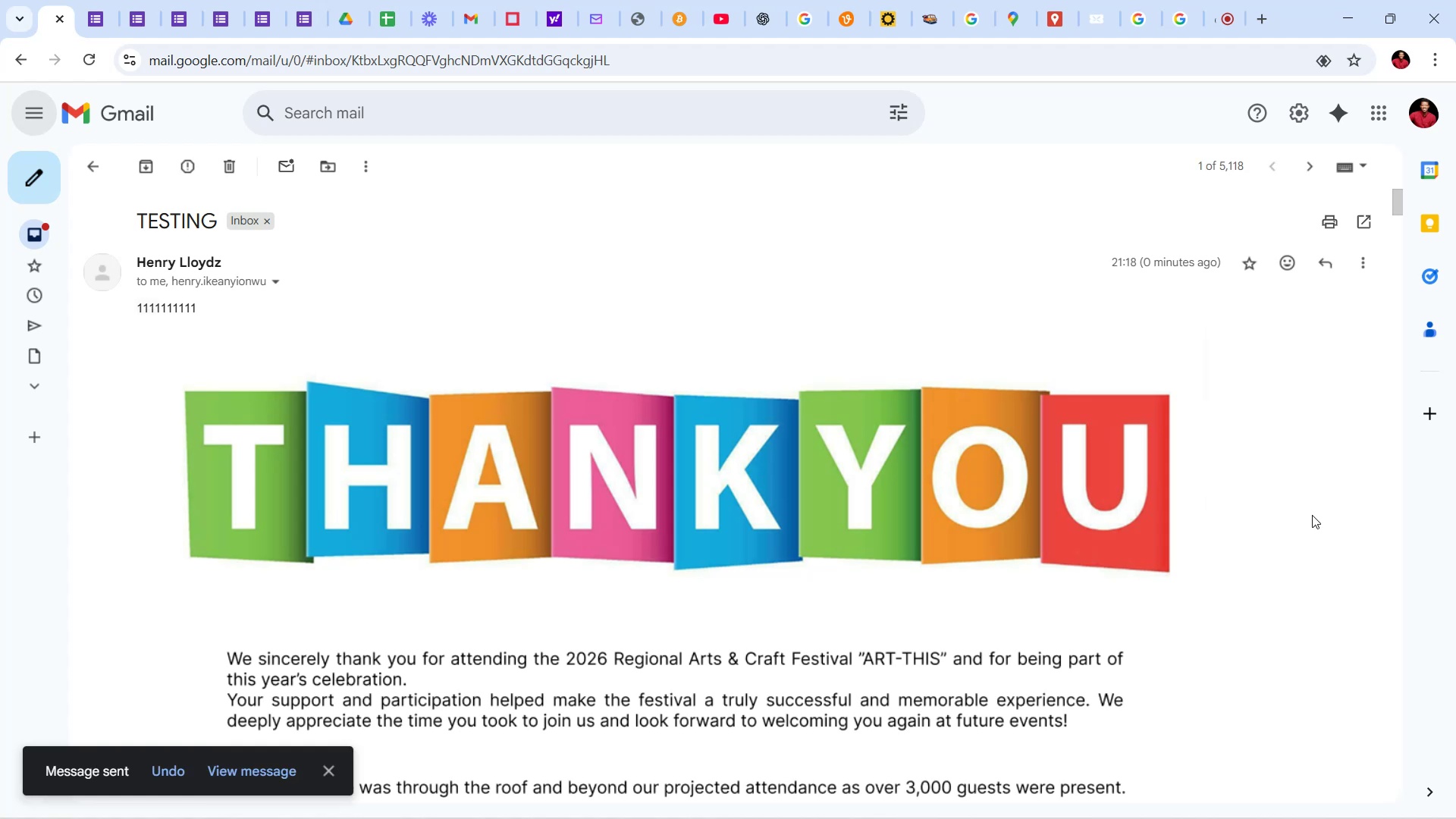 
scroll: coordinate [1314, 514], scroll_direction: down, amount: 5.0
 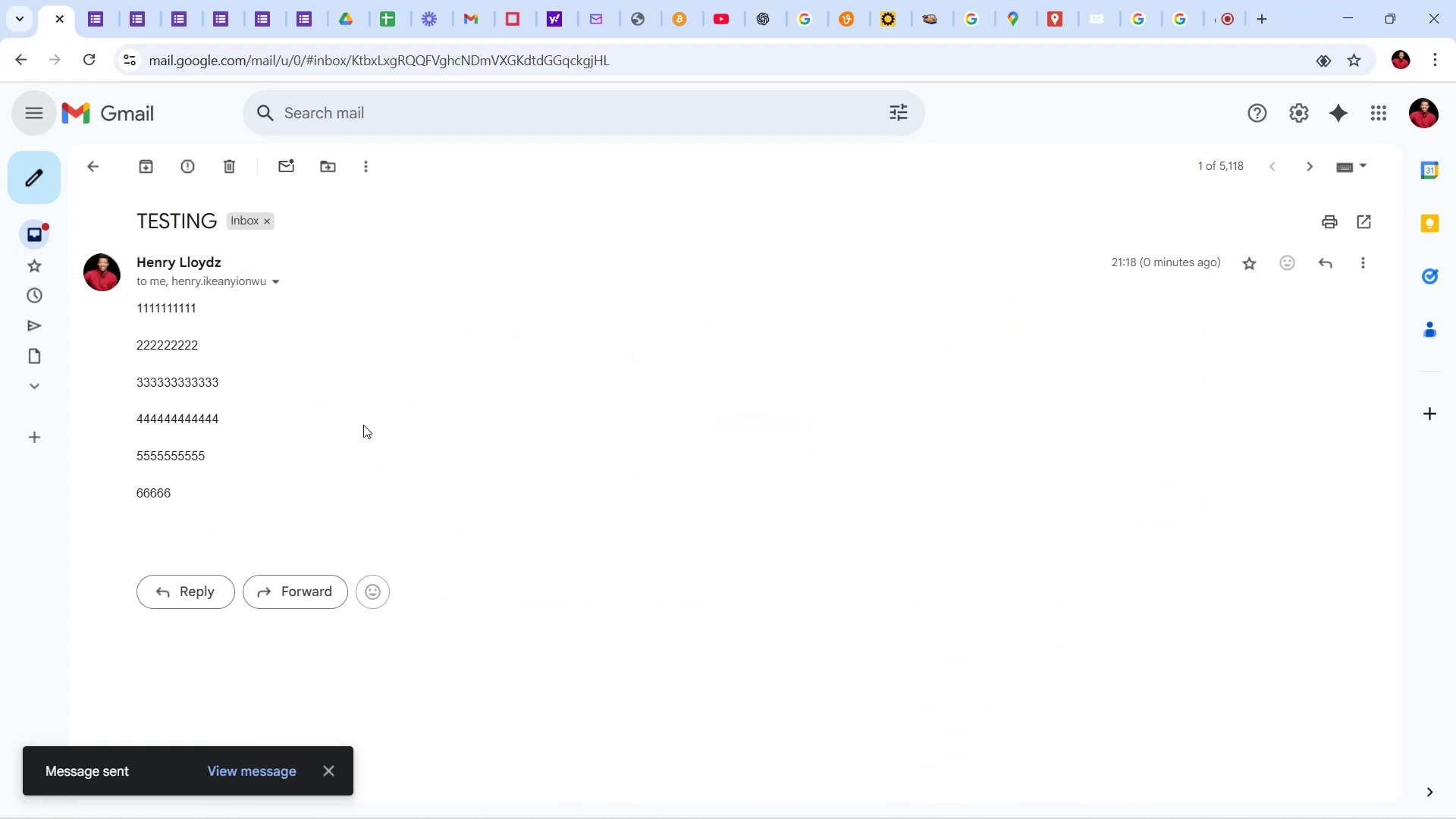 
wait(9.47)
 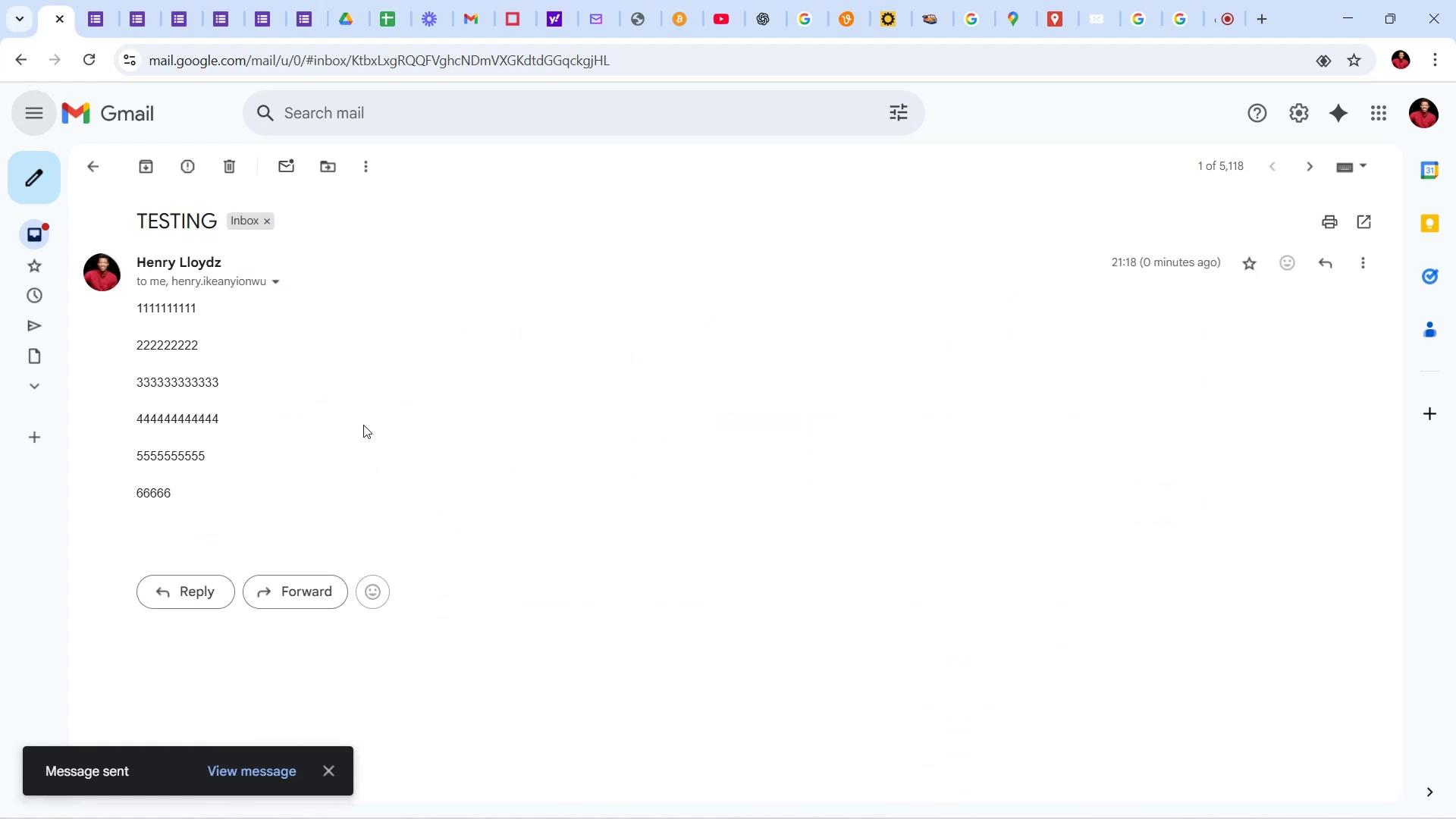 
left_click([122, 232])
 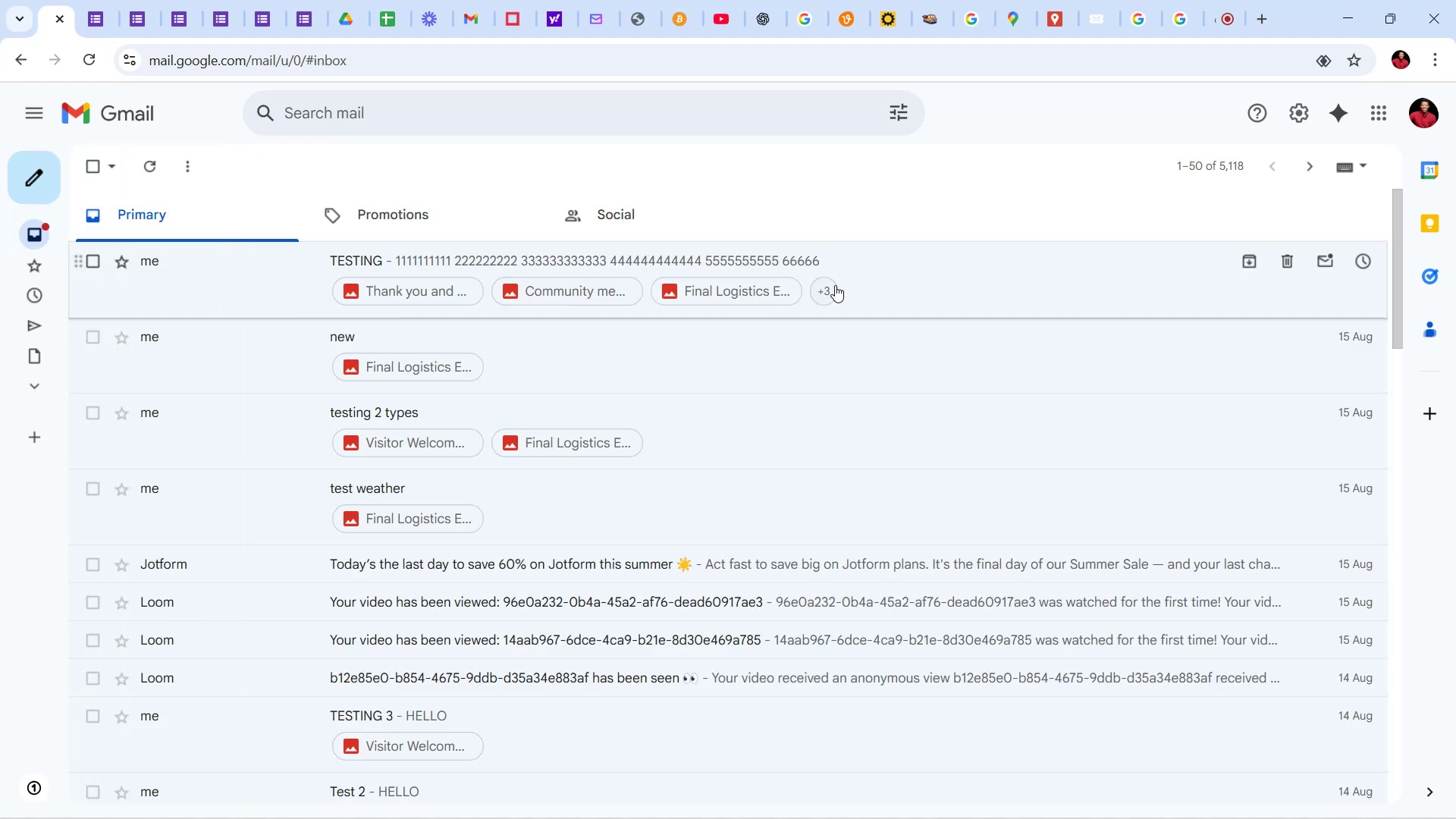 
left_click([926, 298])
 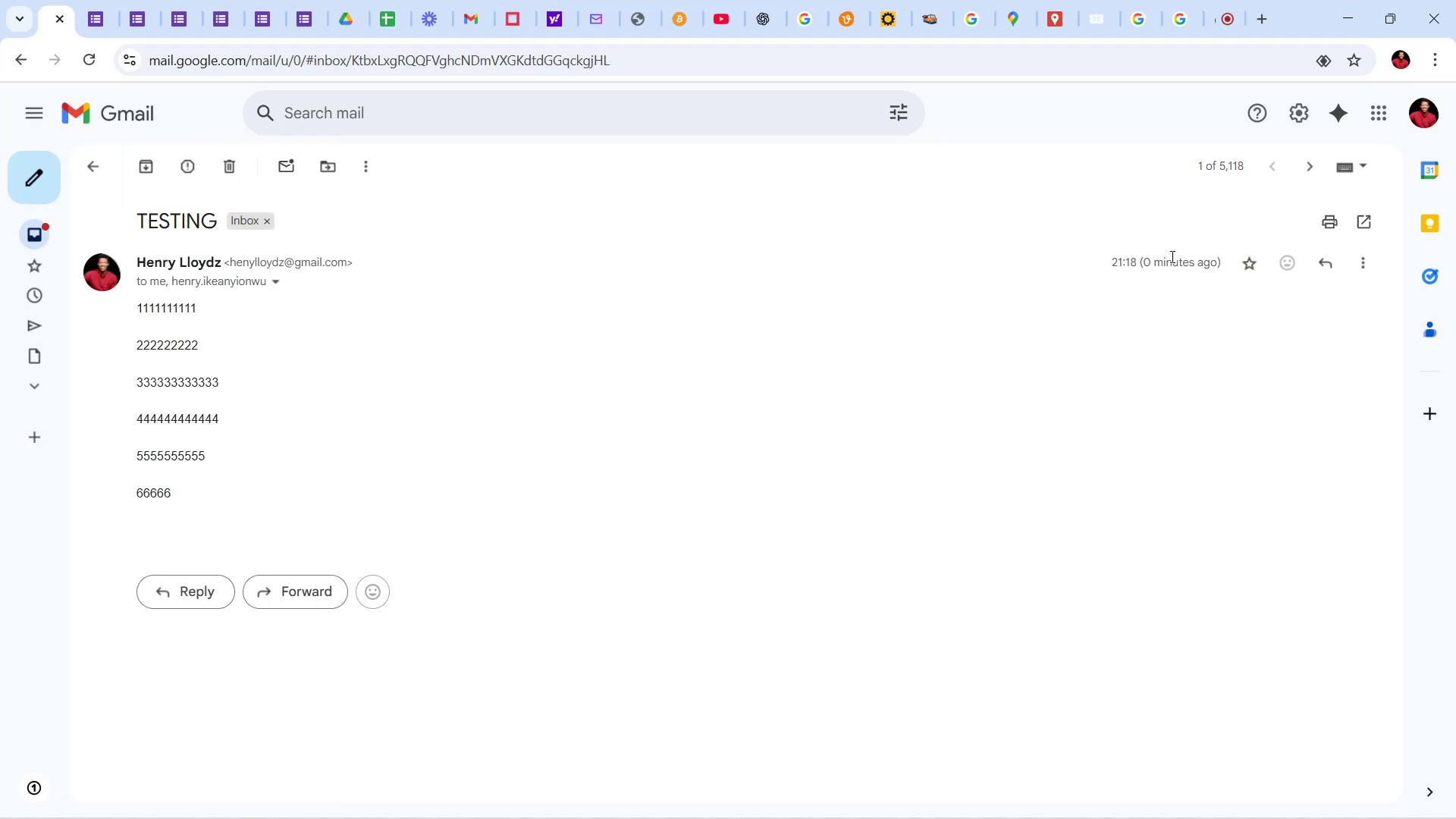 
scroll: coordinate [1170, 531], scroll_direction: up, amount: 3.0
 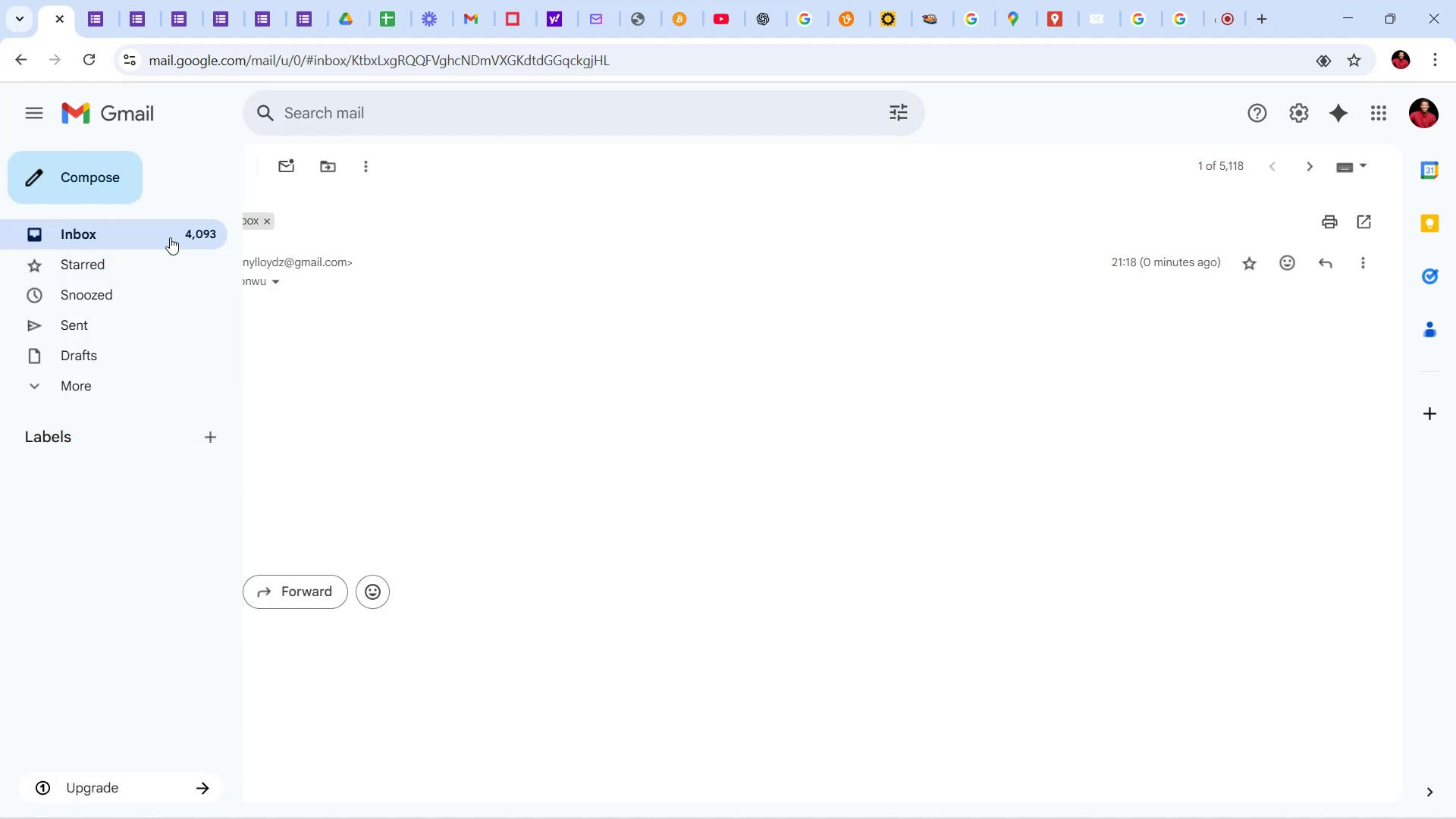 
left_click([33, 110])
 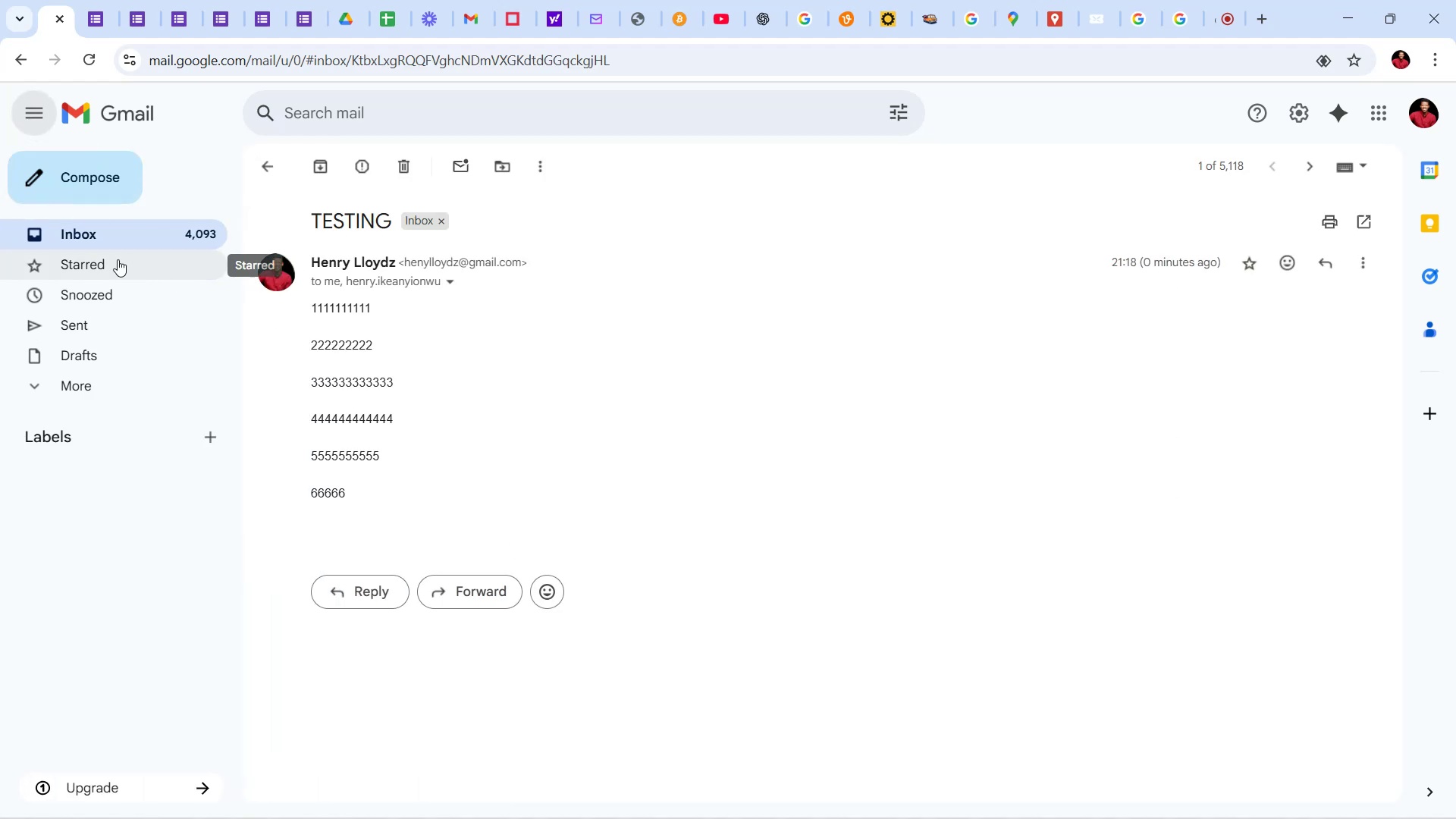 
left_click([116, 234])
 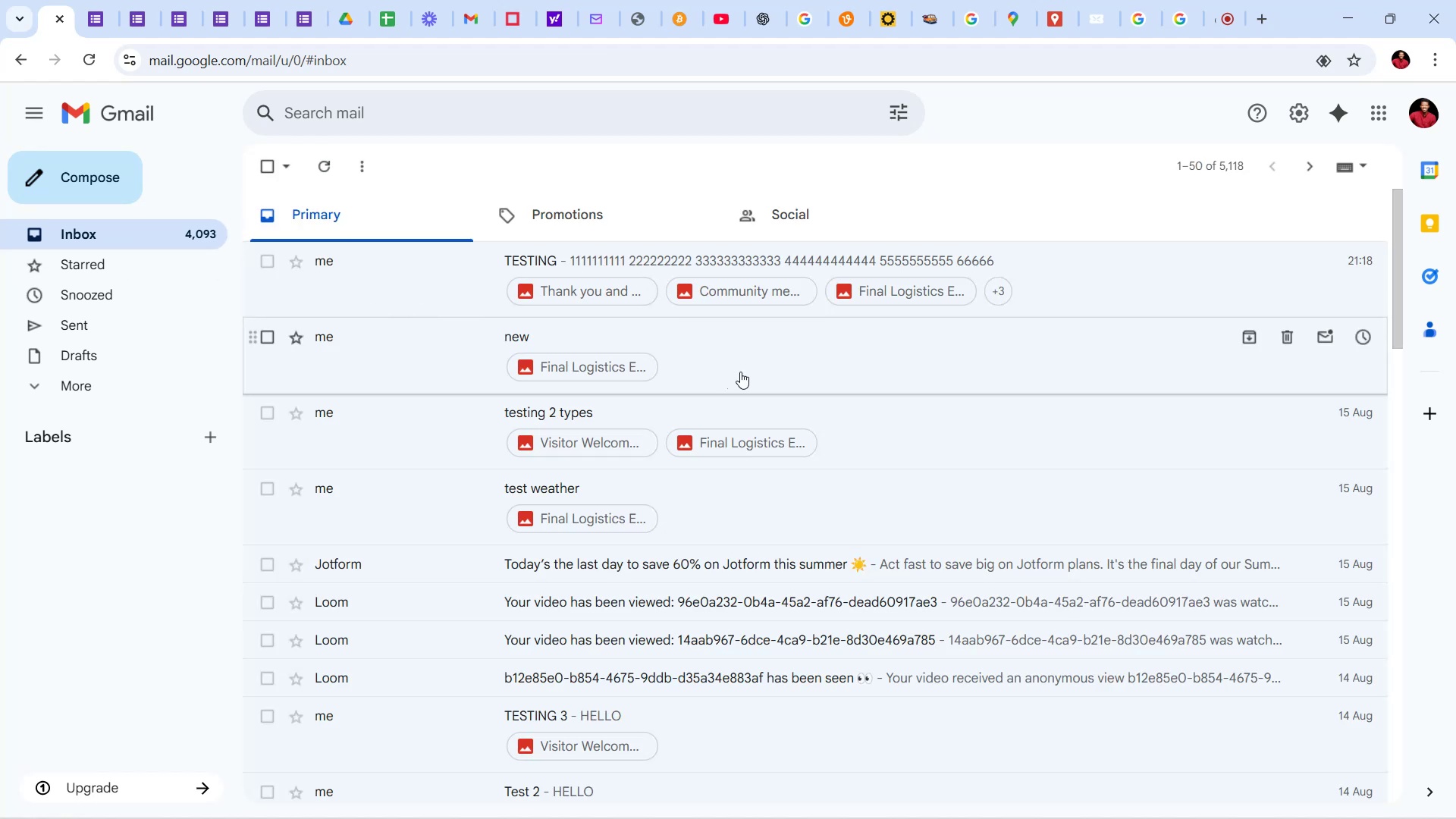 
left_click([772, 372])
 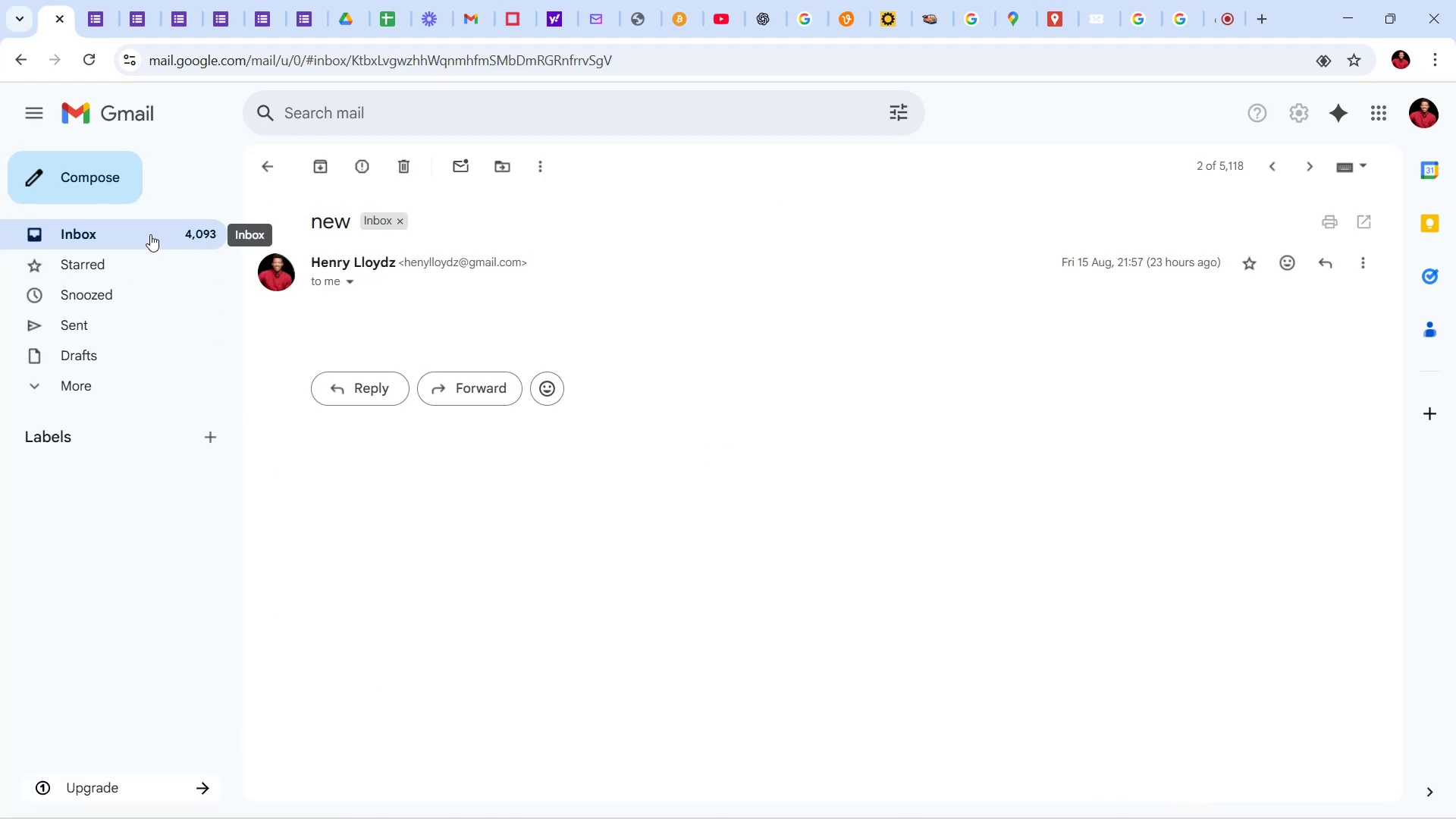 
wait(10.48)
 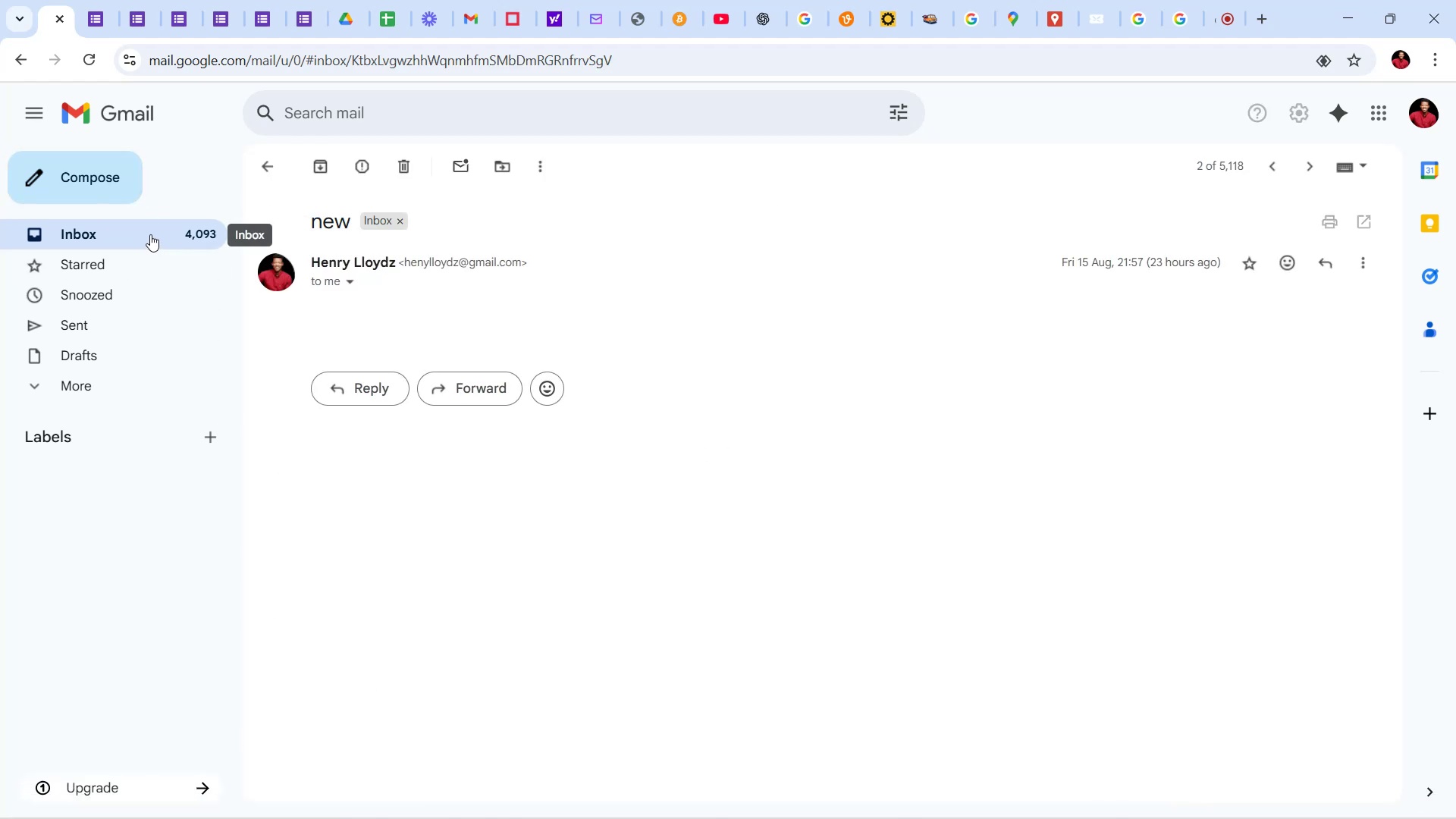 
left_click([125, 231])
 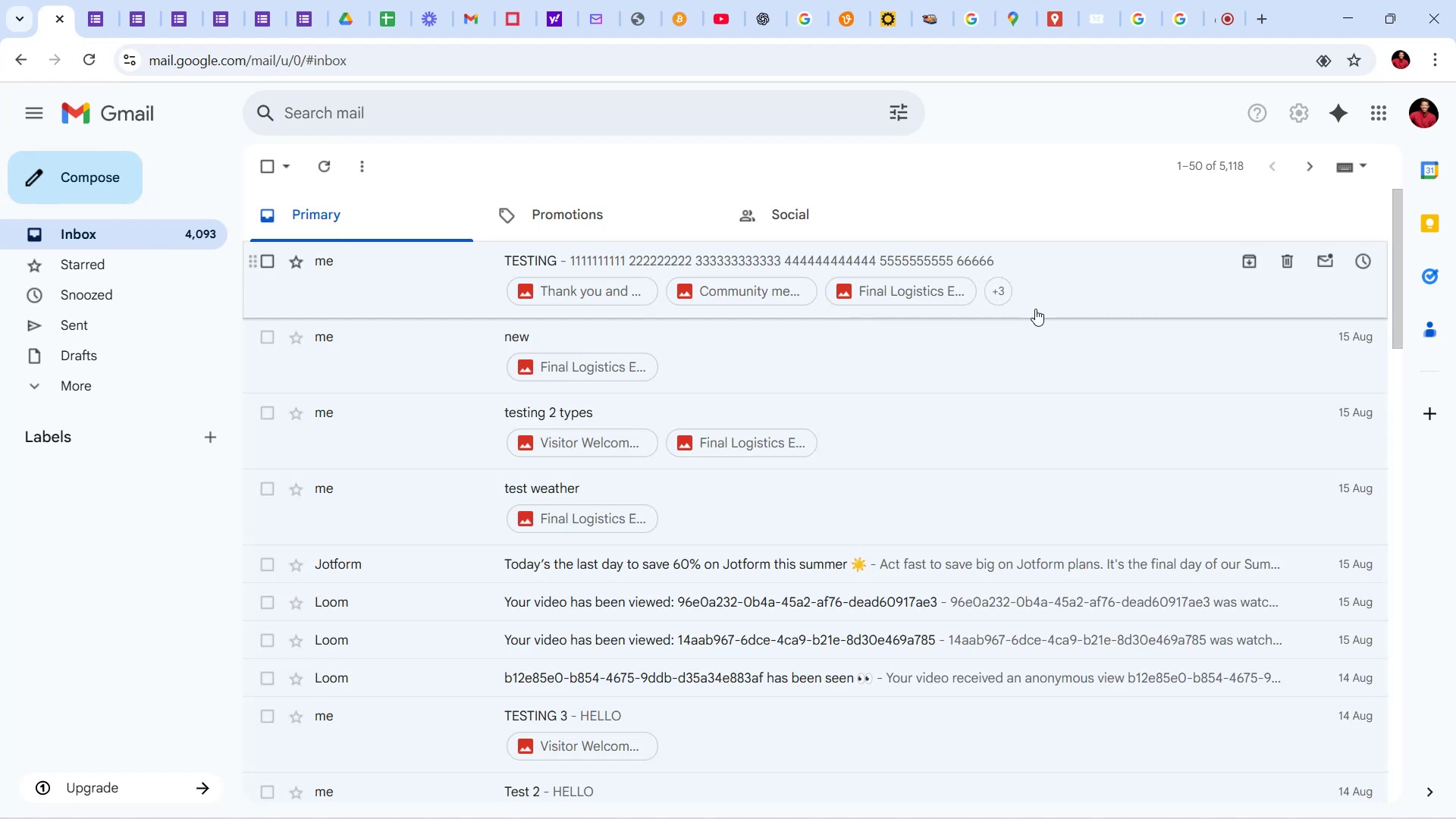 
left_click([1046, 302])
 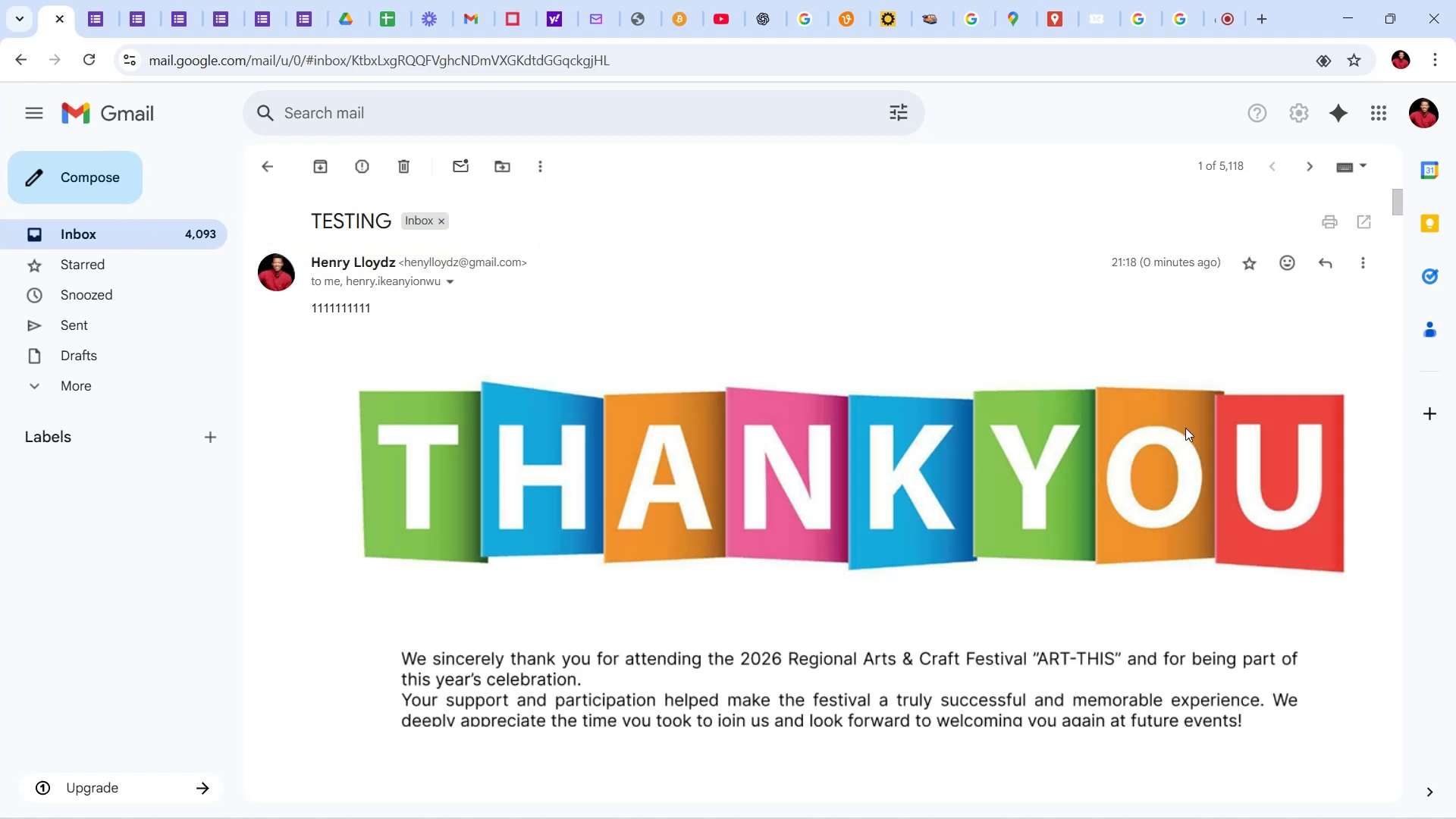 
scroll: coordinate [1179, 434], scroll_direction: down, amount: 17.0
 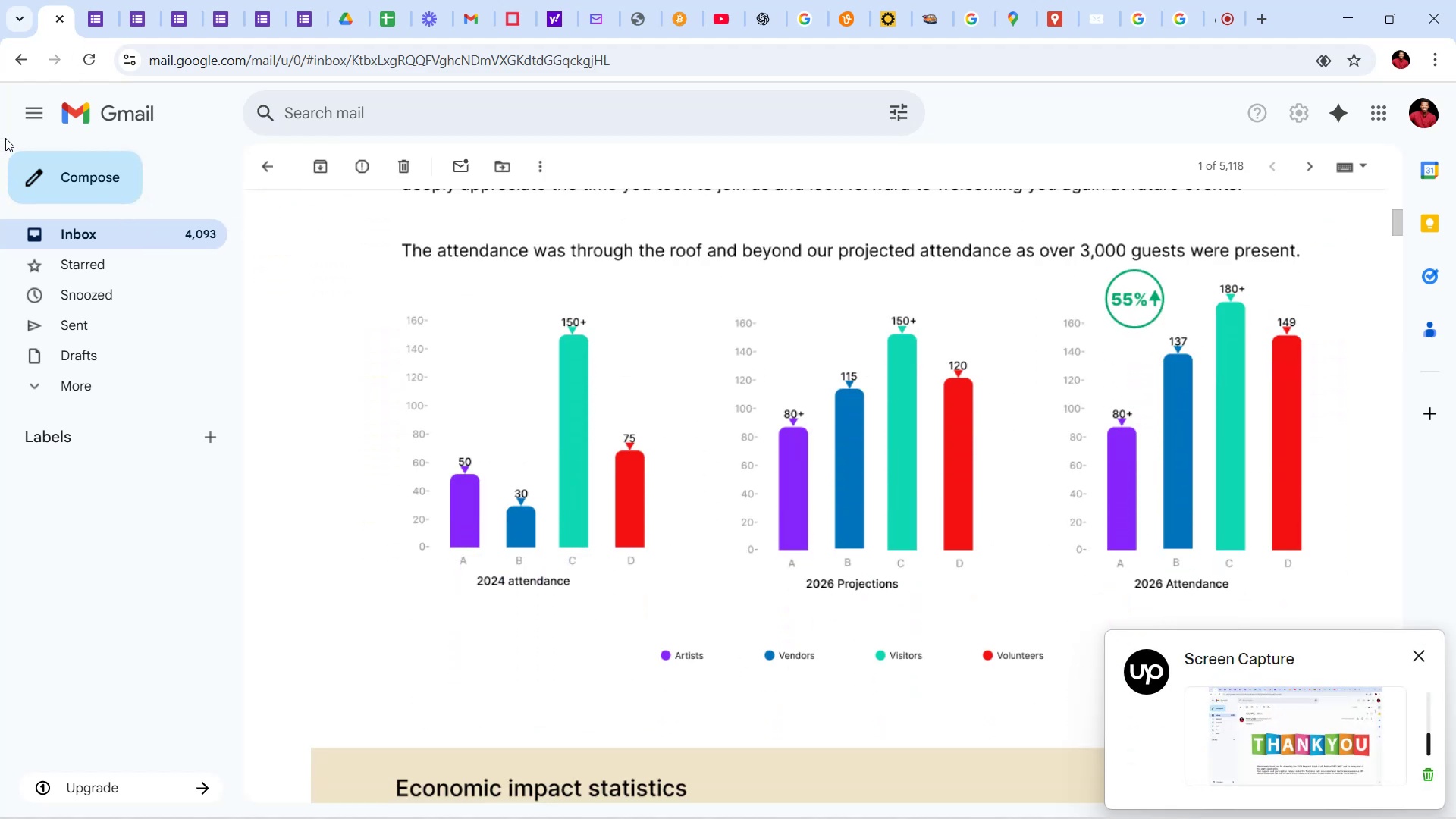 
left_click([30, 117])
 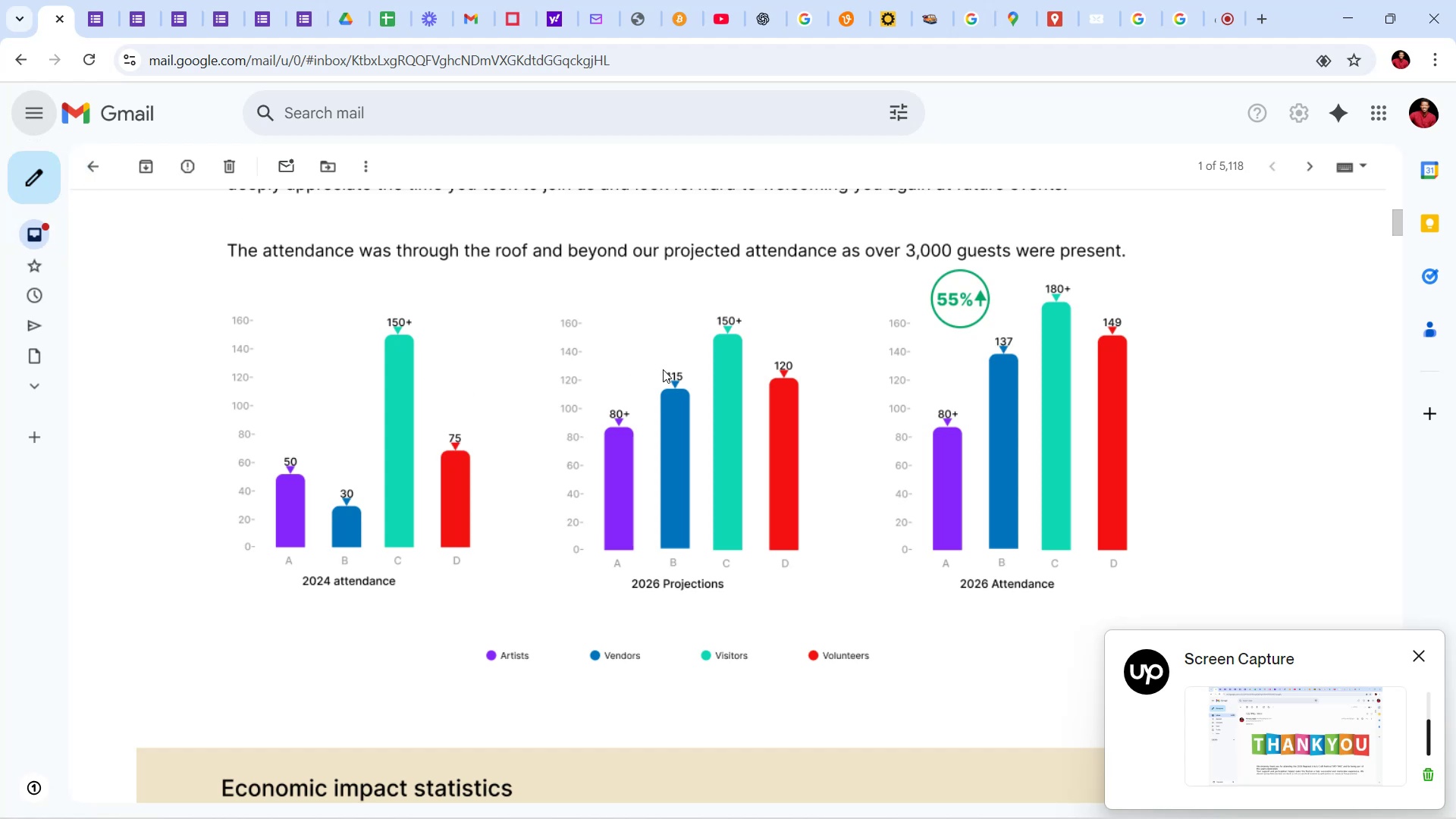 
scroll: coordinate [777, 363], scroll_direction: down, amount: 20.0
 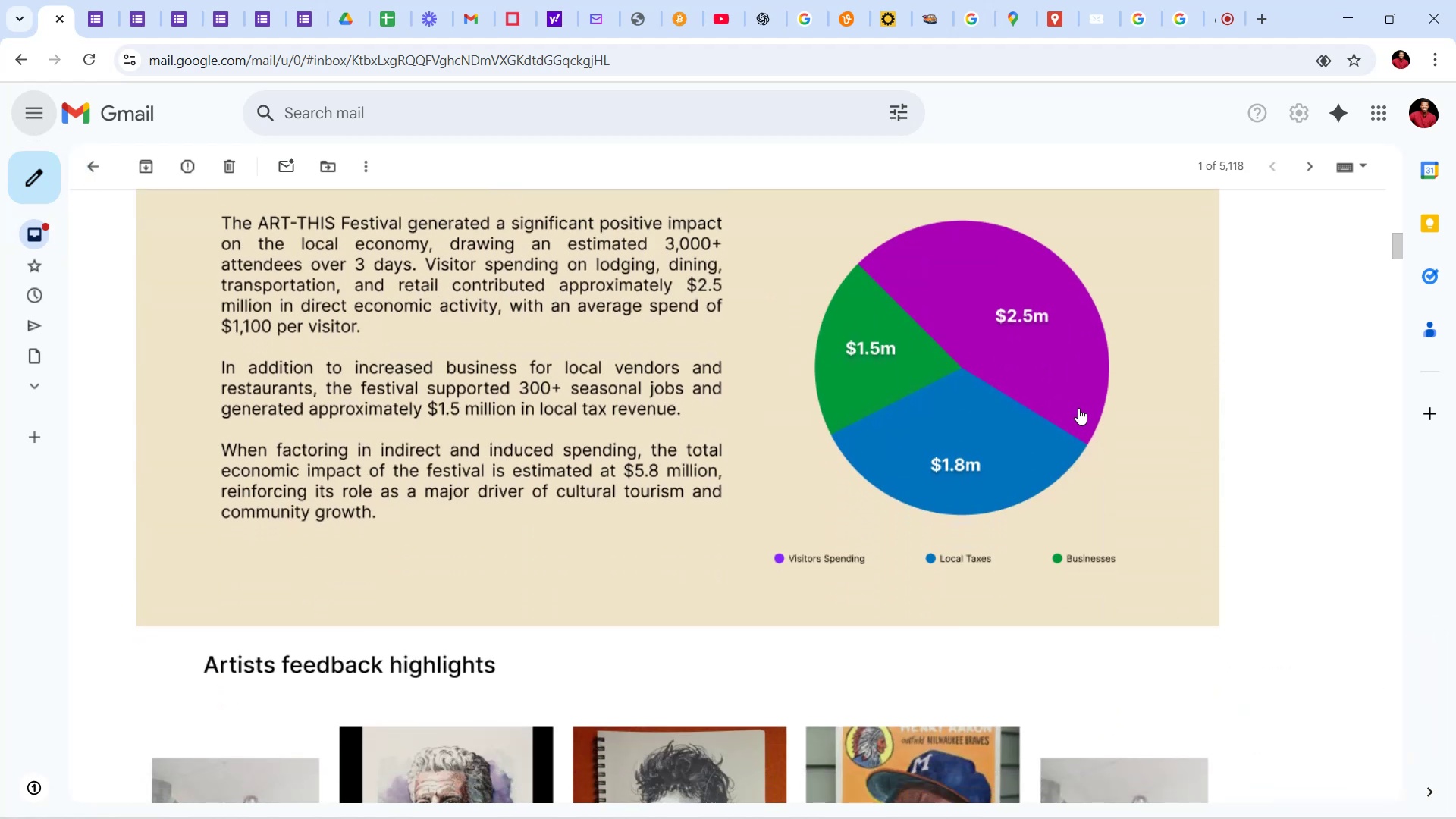 
scroll: coordinate [1078, 408], scroll_direction: up, amount: 5.0
 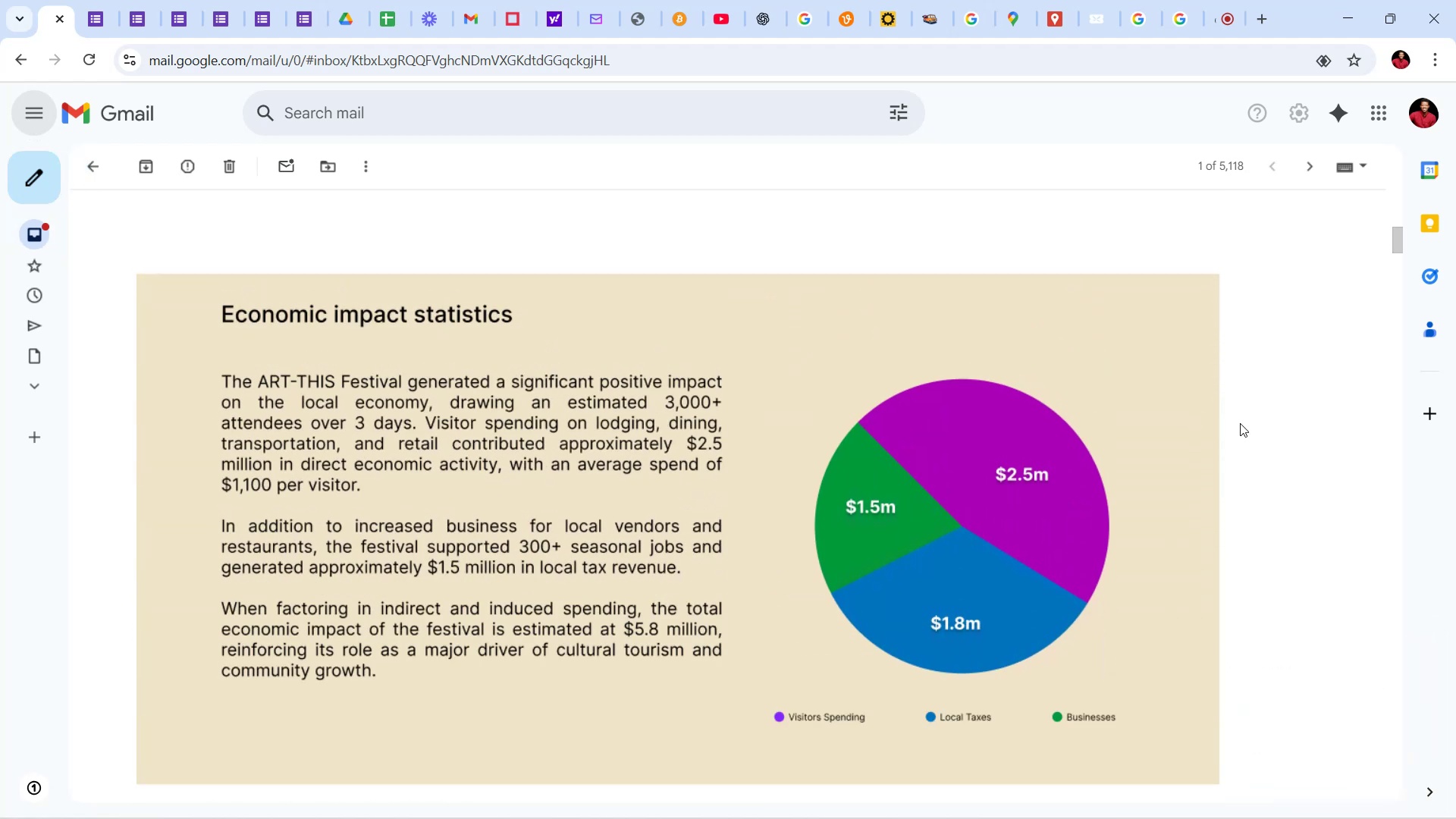 
scroll: coordinate [1172, 425], scroll_direction: down, amount: 5.0
 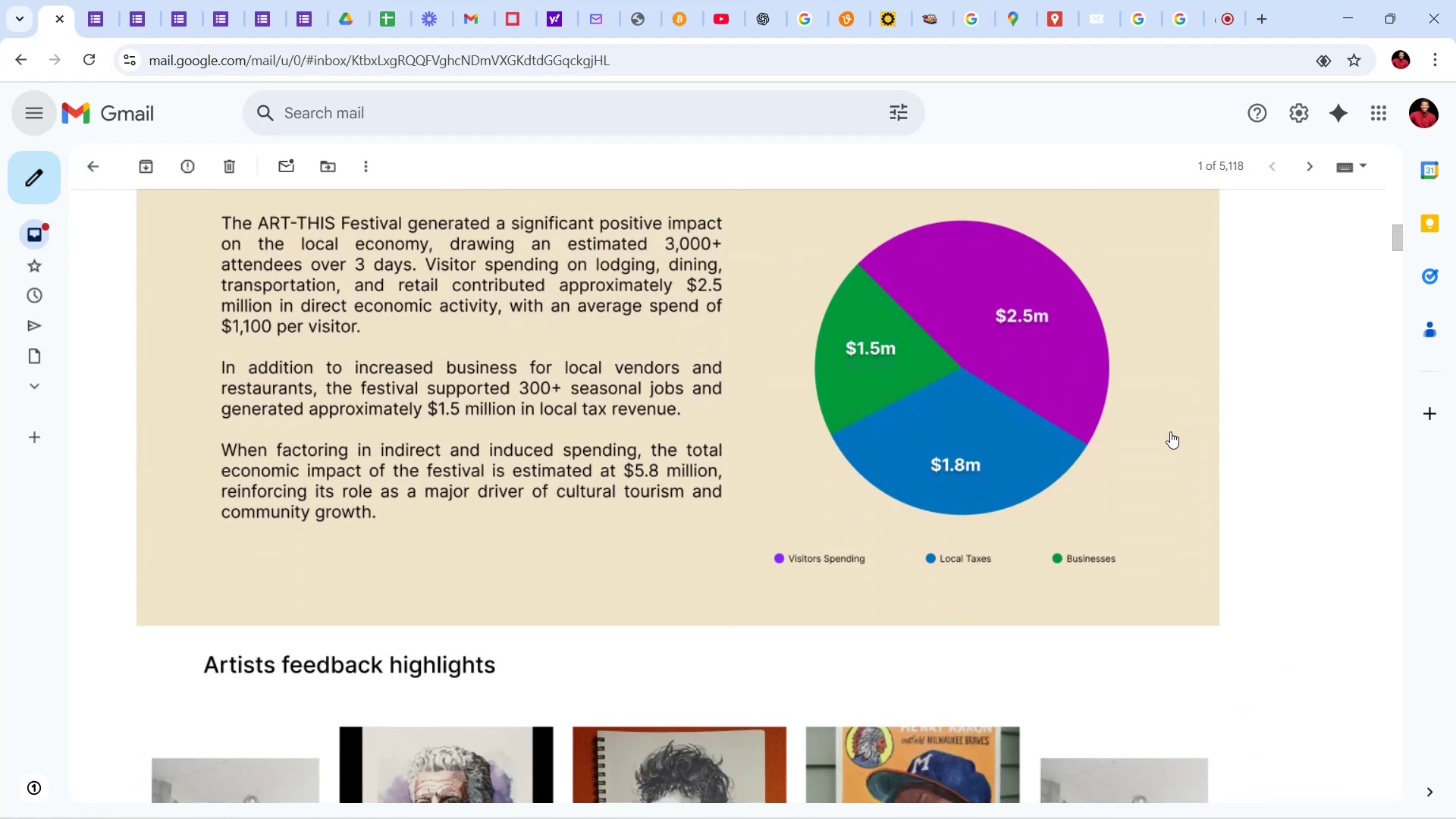 
scroll: coordinate [1170, 431], scroll_direction: up, amount: 1.0
 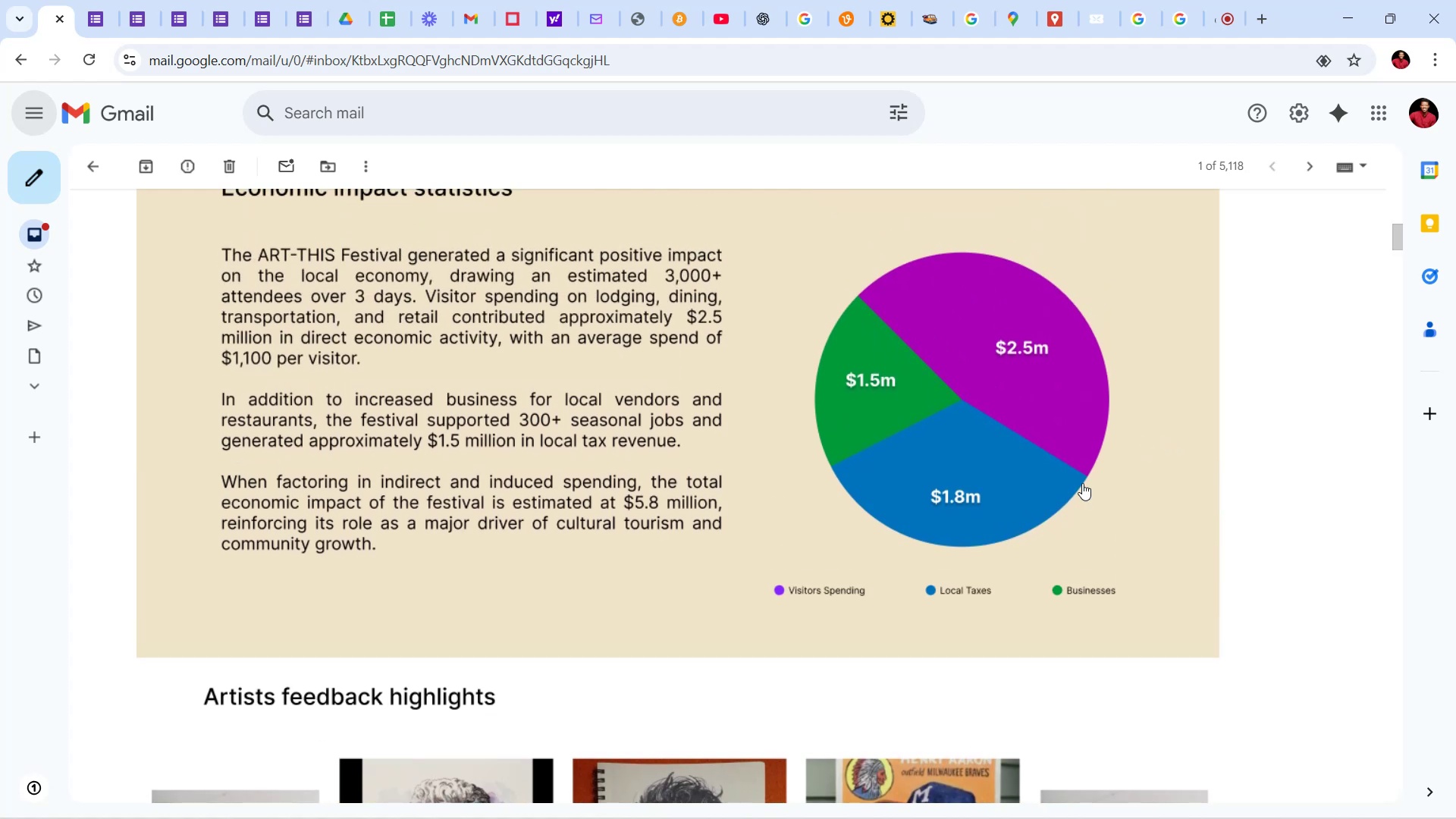 
scroll: coordinate [1058, 507], scroll_direction: down, amount: 3.0
 